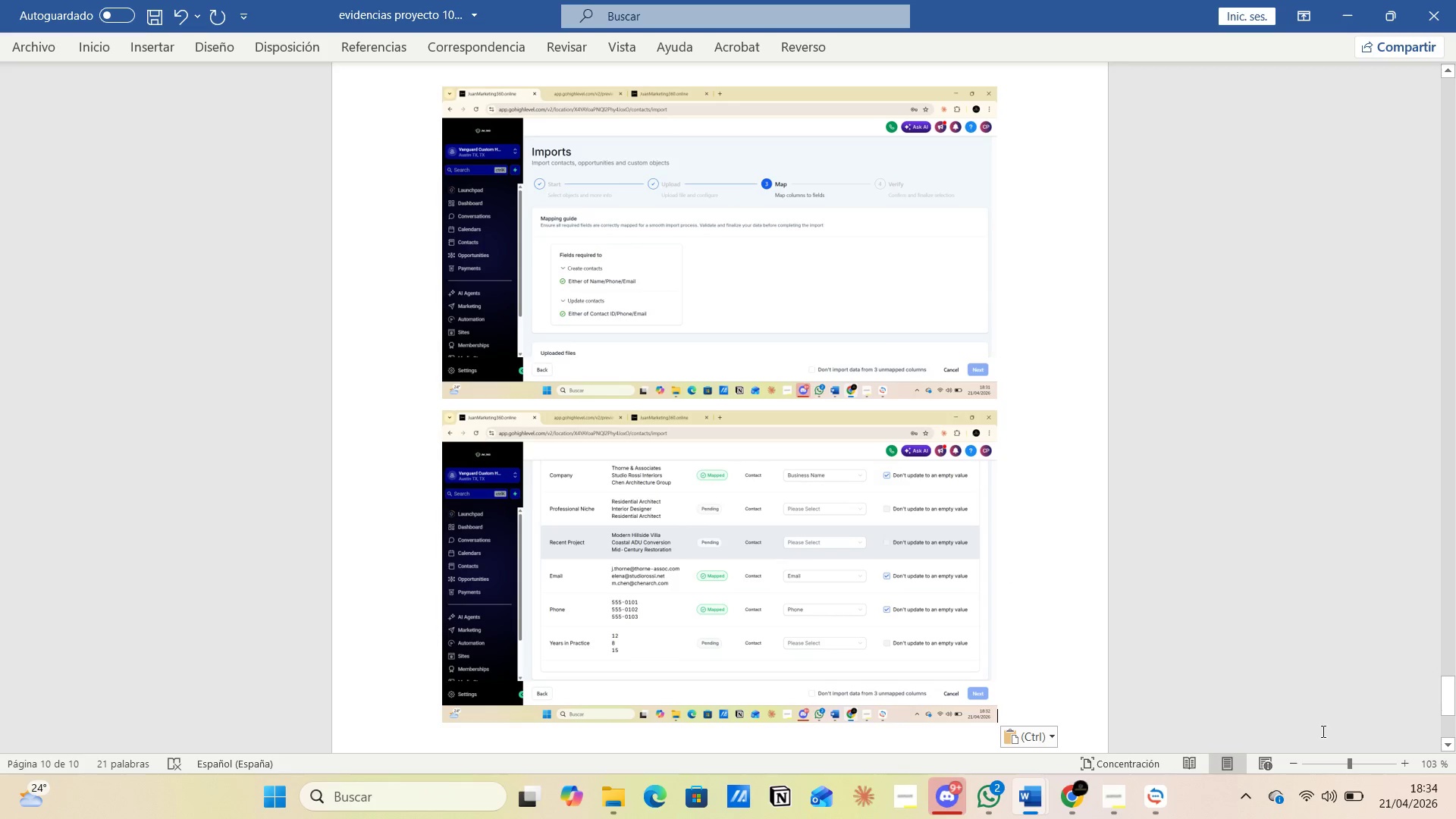 
left_click([1355, 760])
 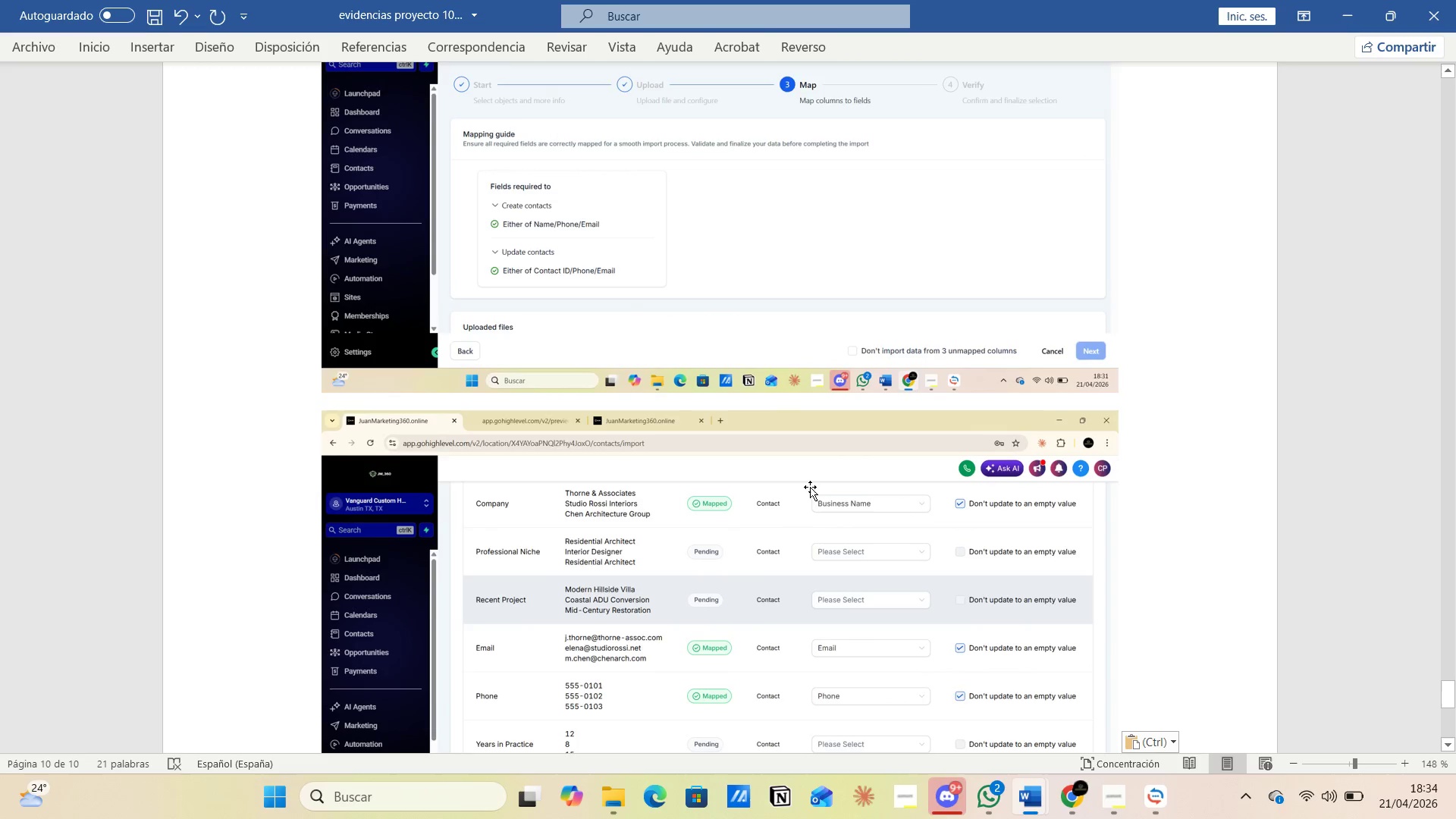 
scroll: coordinate [808, 485], scroll_direction: down, amount: 2.0
 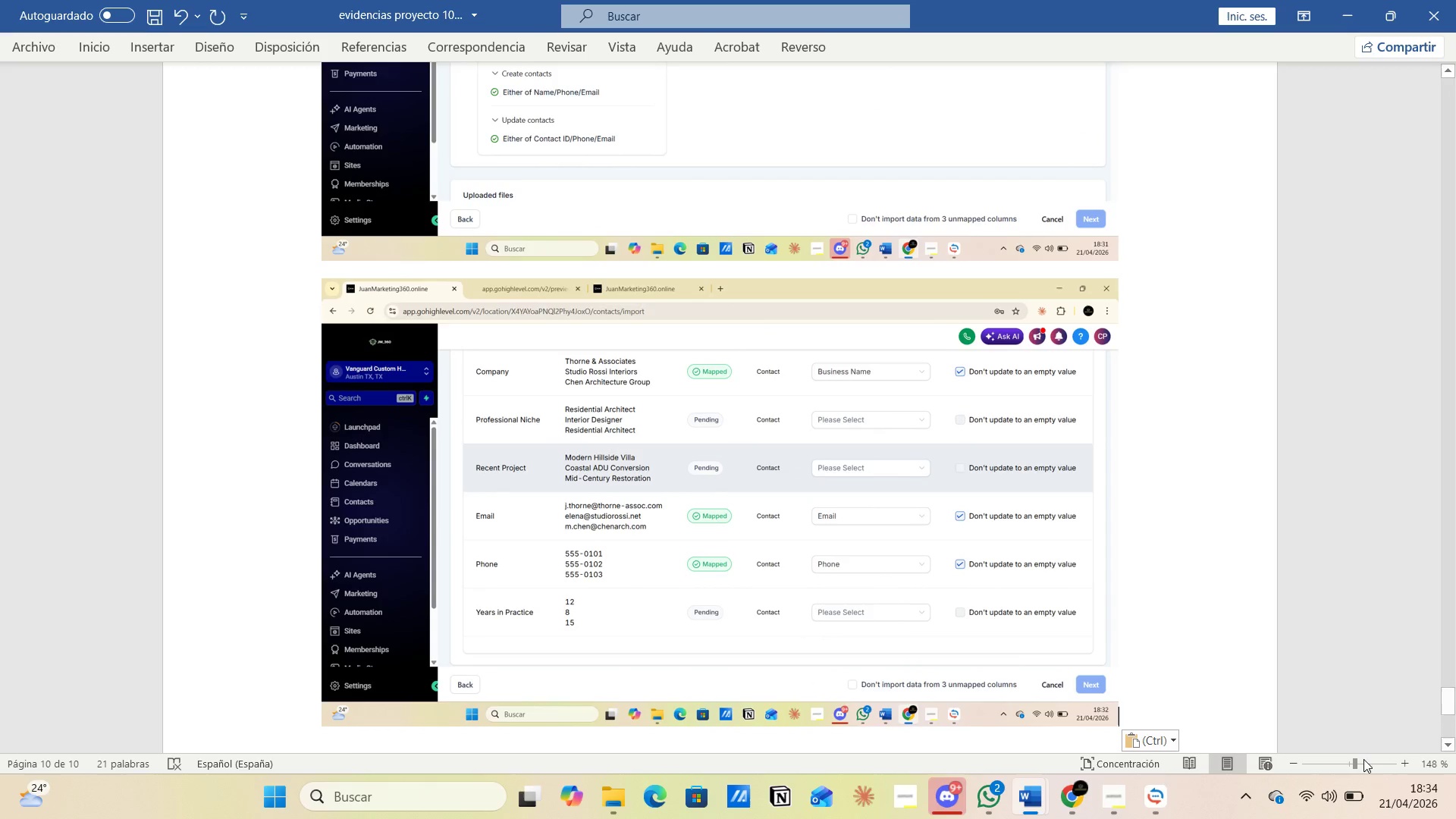 
left_click([1367, 764])
 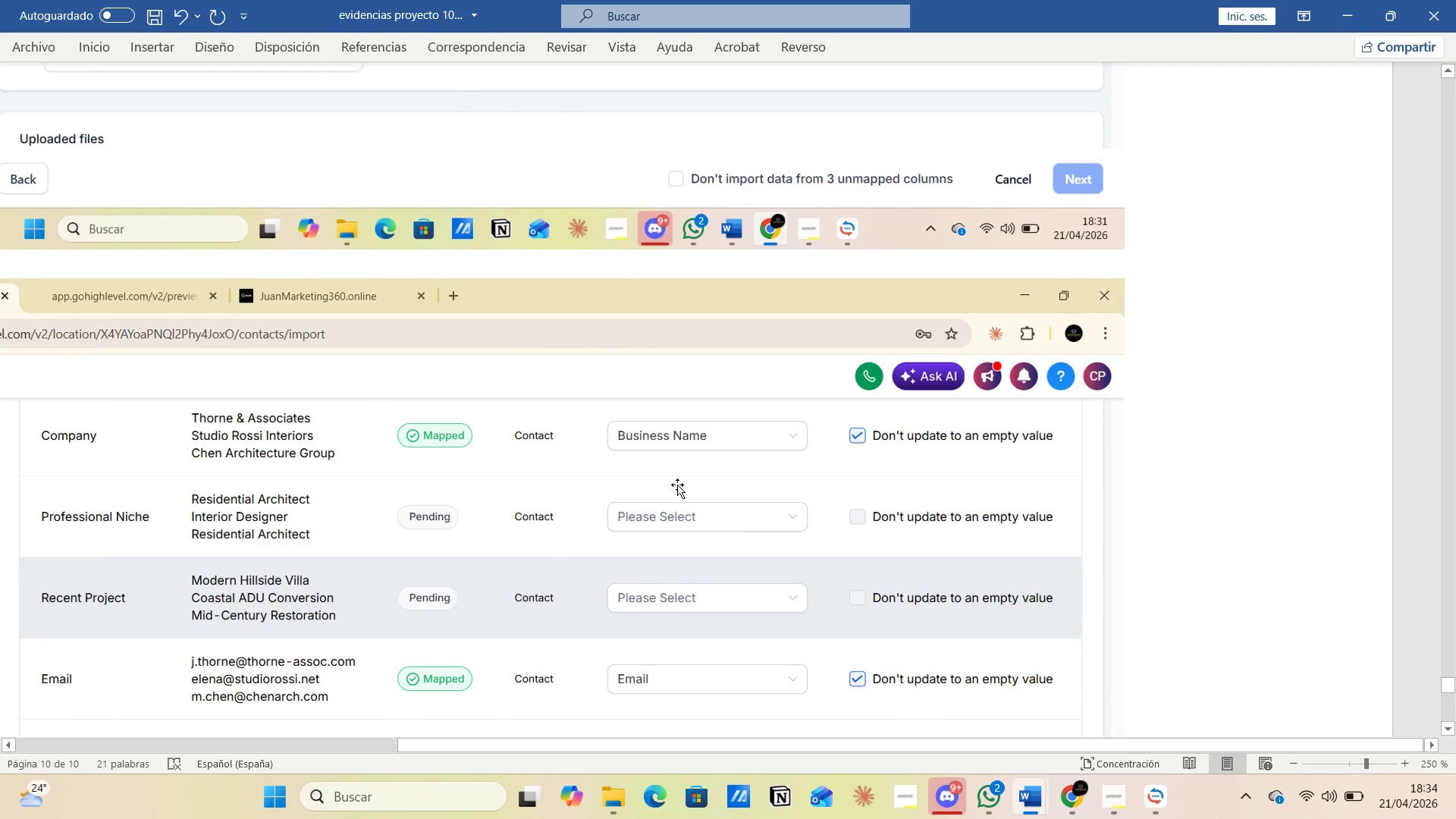 
scroll: coordinate [675, 483], scroll_direction: down, amount: 2.0
 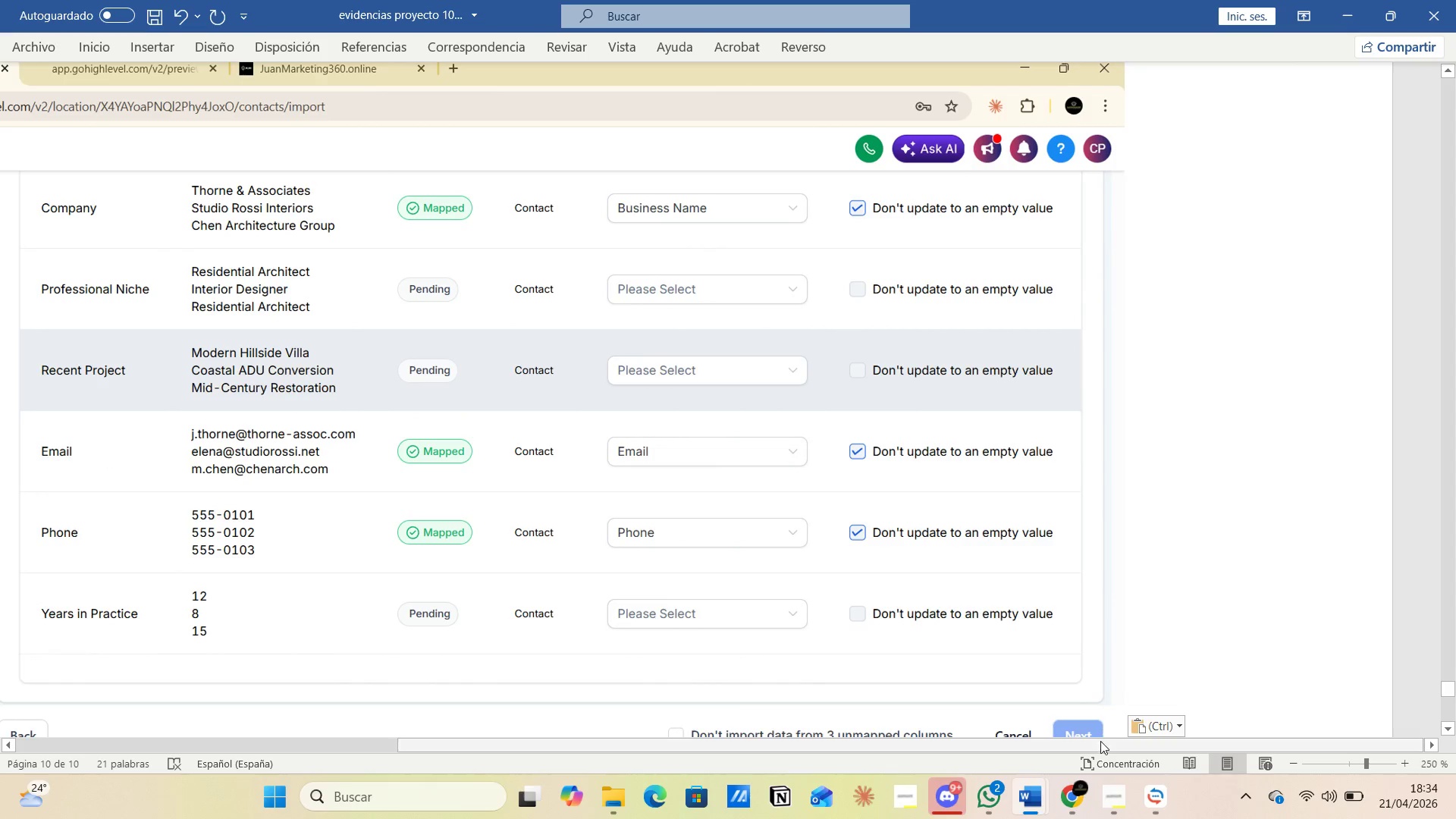 
left_click_drag(start_coordinate=[1091, 742], to_coordinate=[944, 734])
 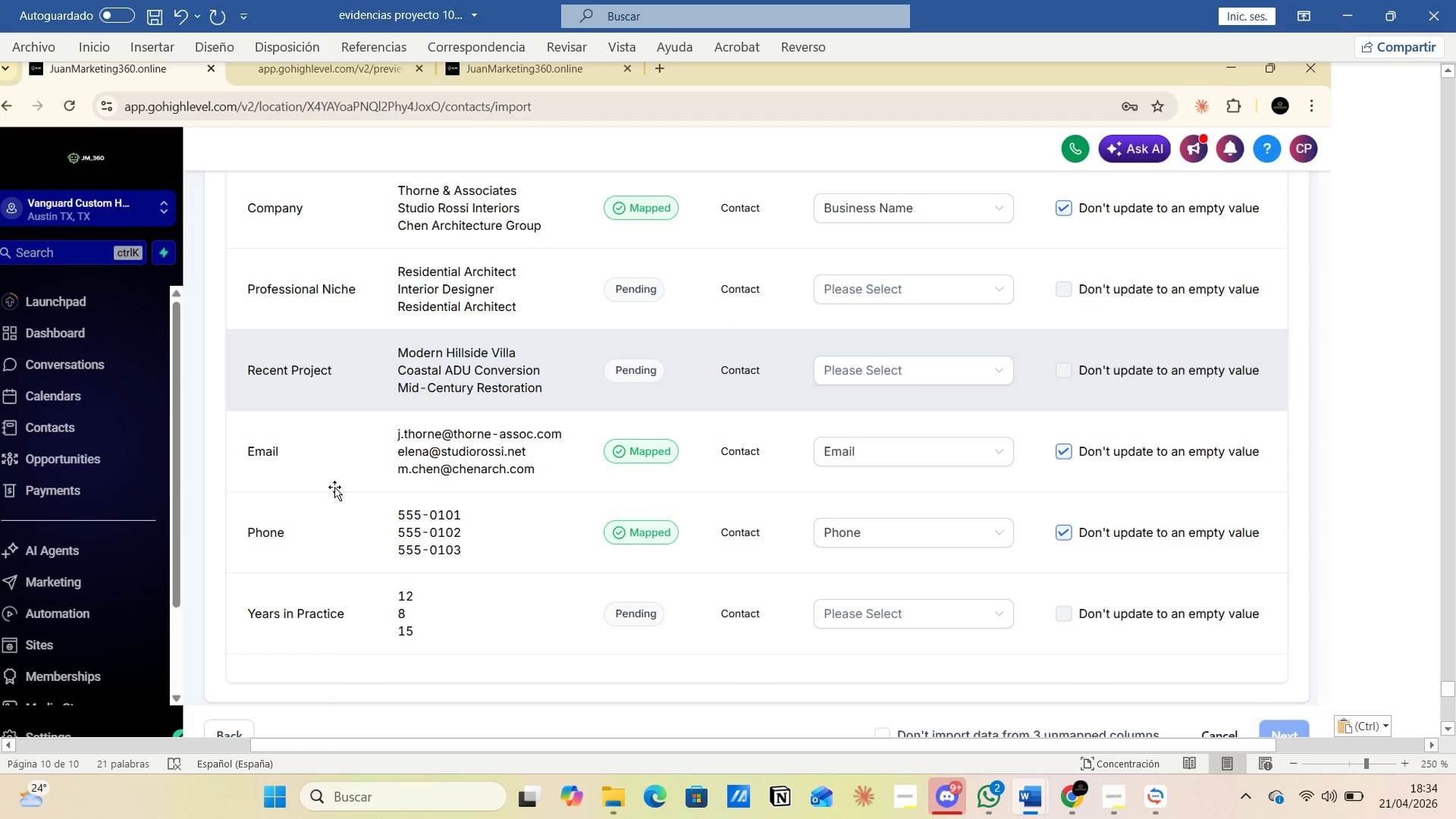 
wait(5.39)
 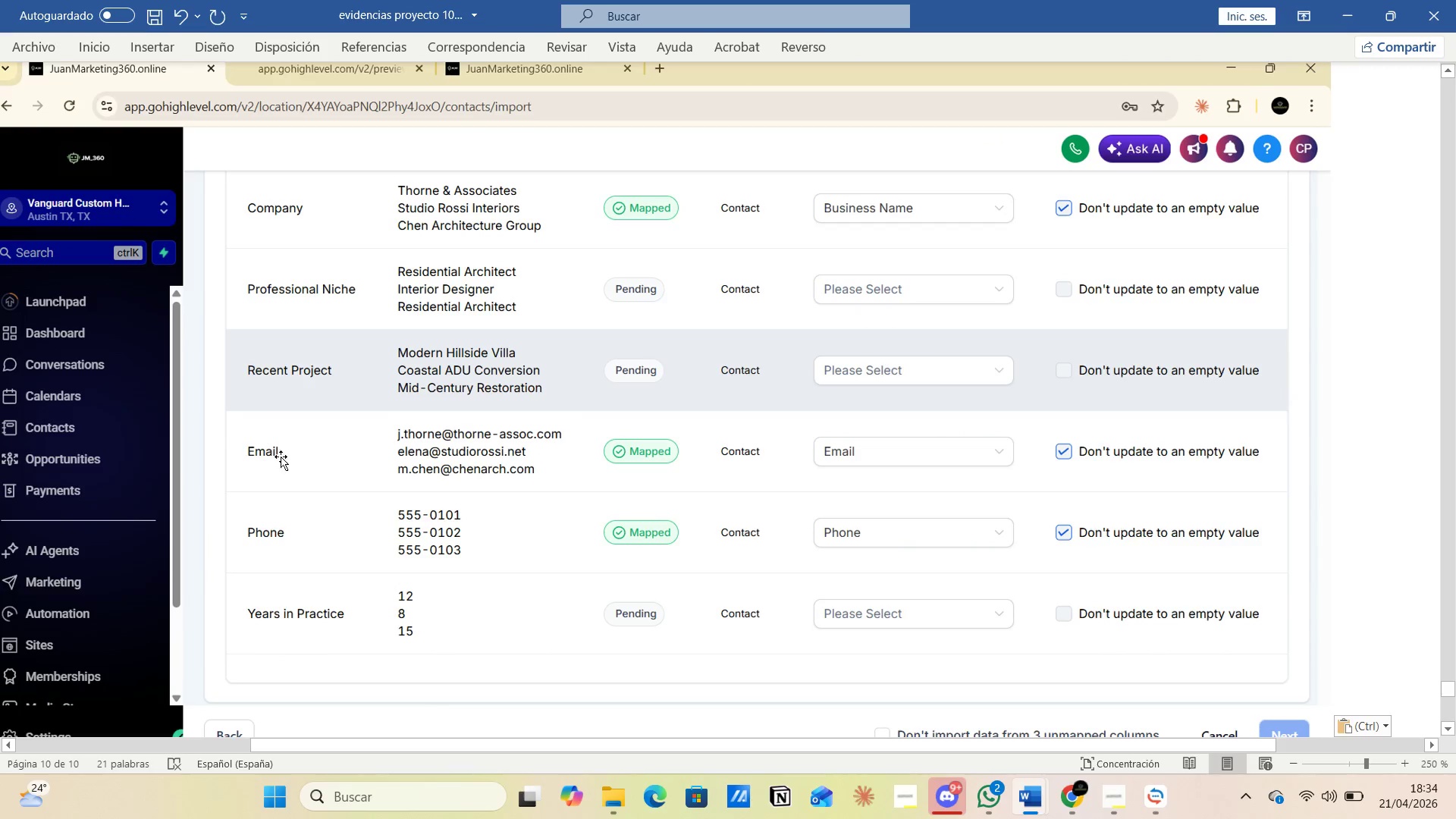 
key(Alt+AltLeft)
 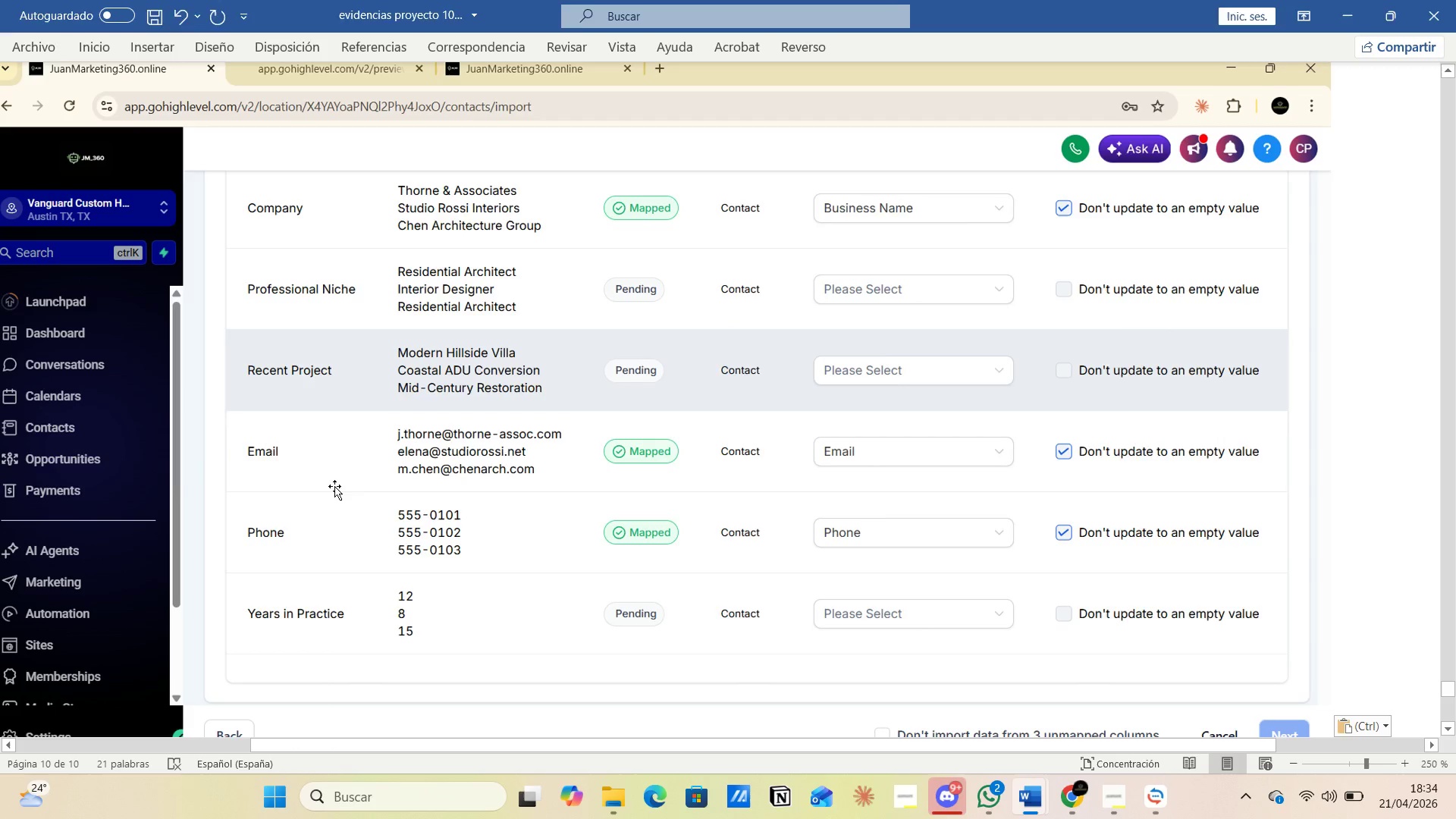 
key(Alt+Tab)
 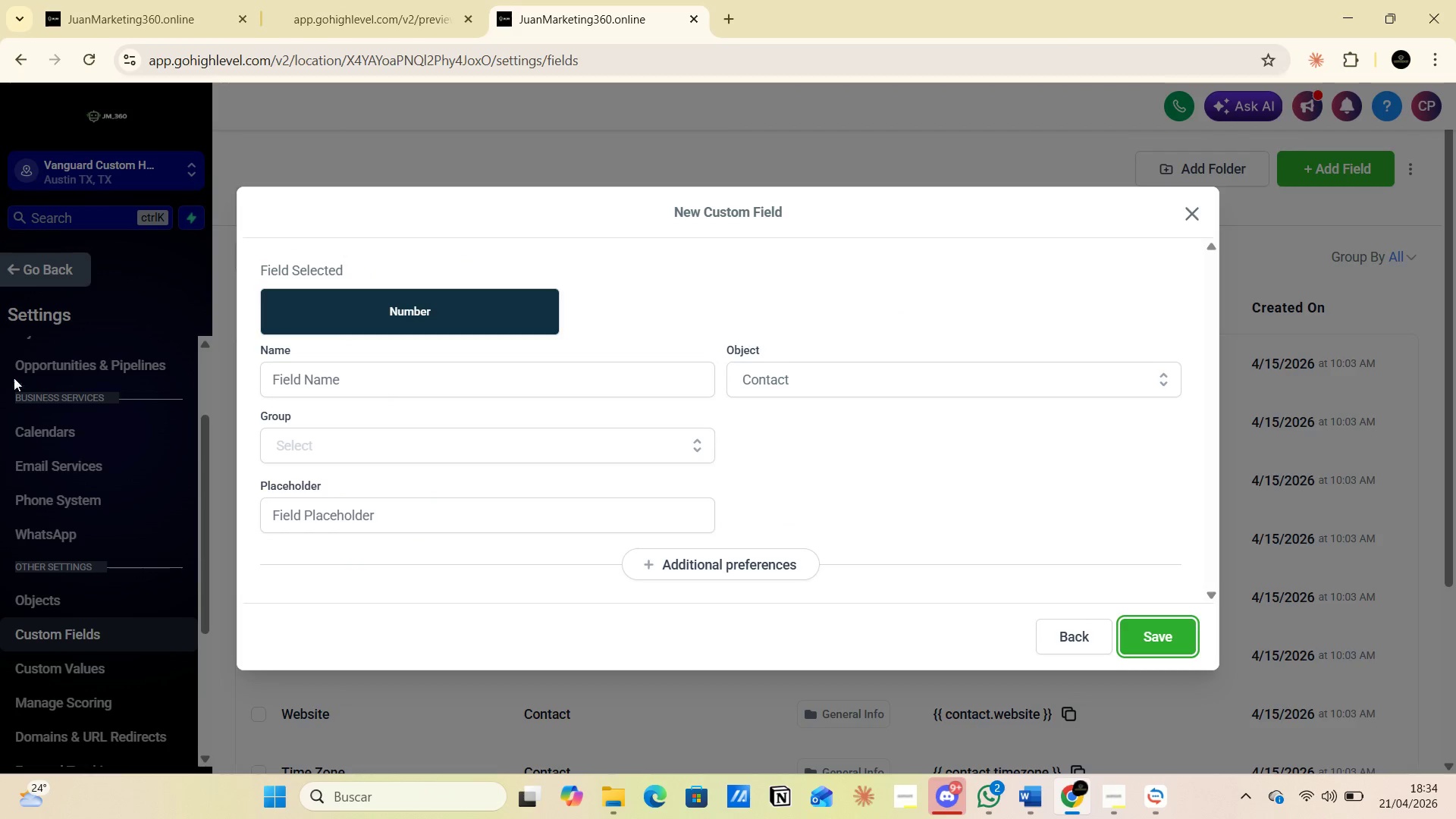 
left_click([298, 380])
 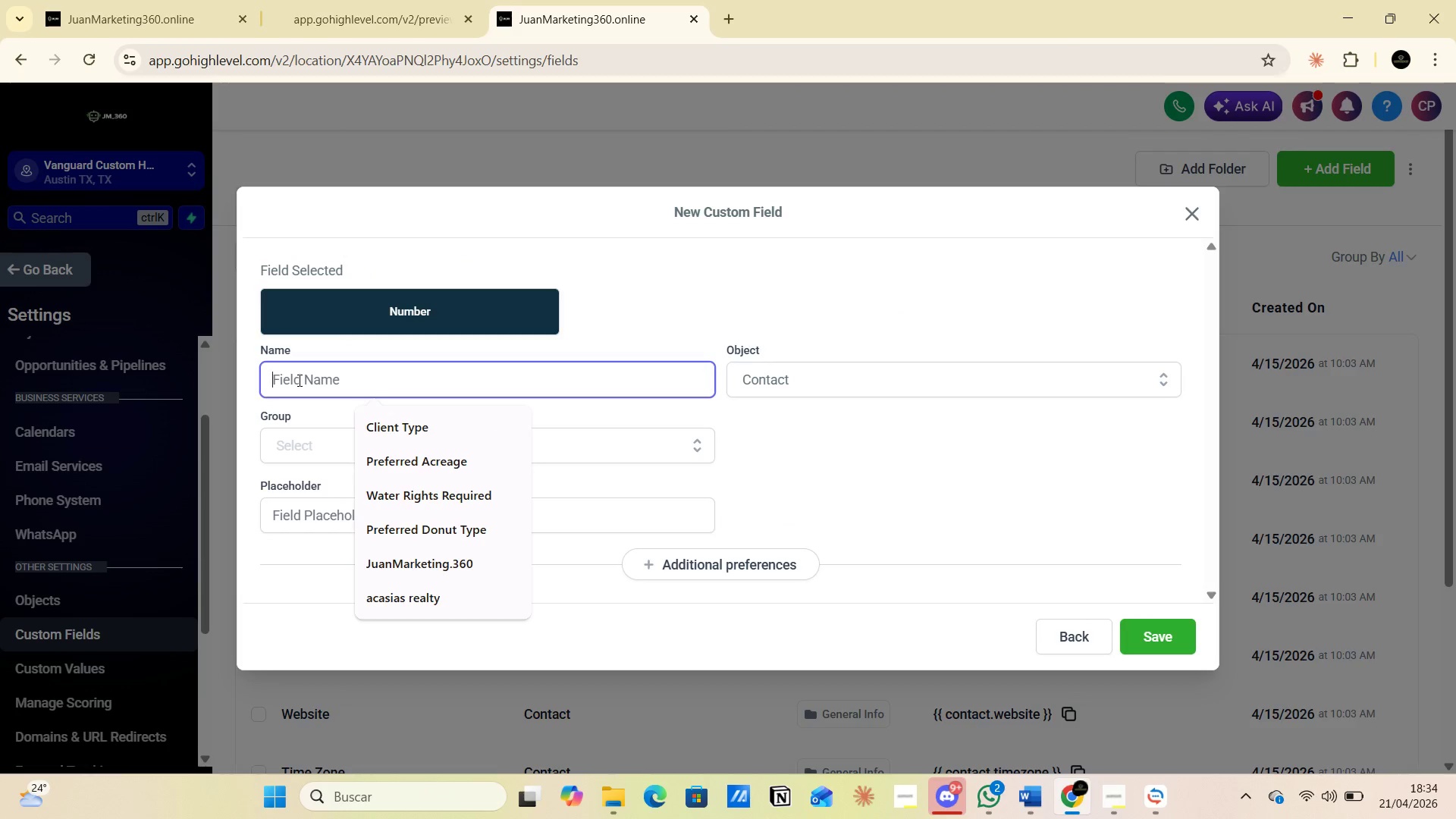 
type(Years in Practice )
 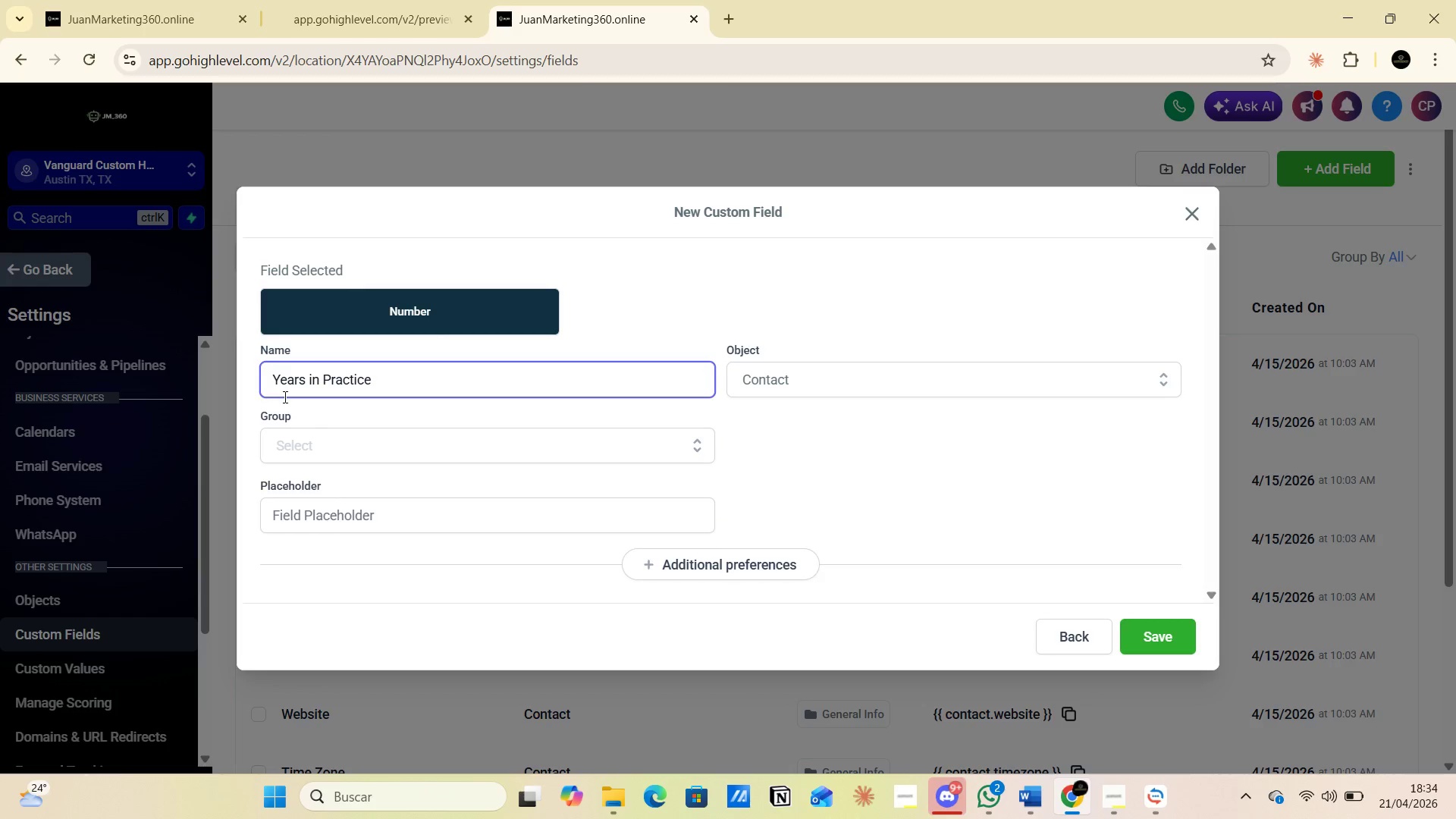 
left_click([293, 447])
 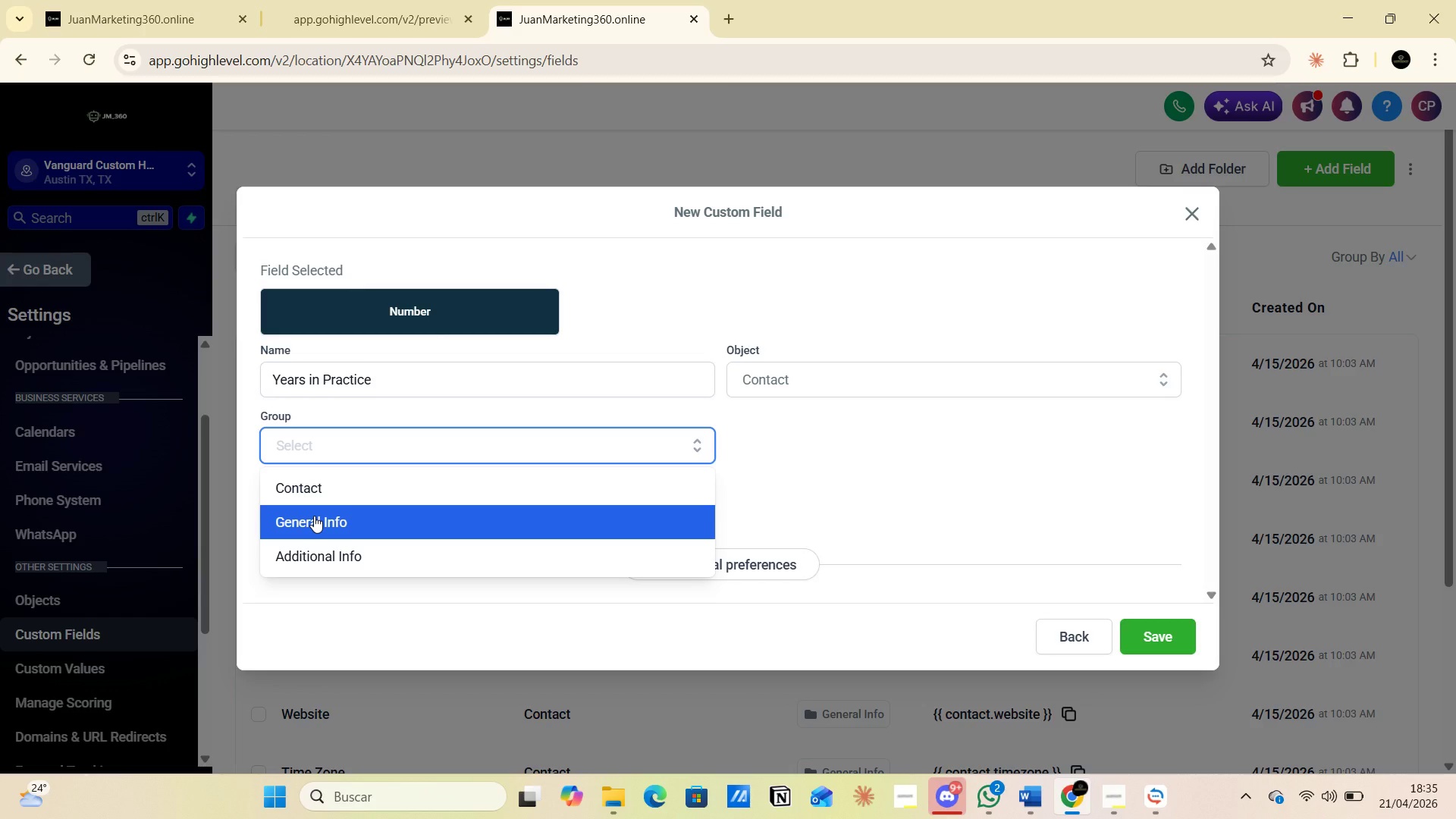 
left_click([314, 516])
 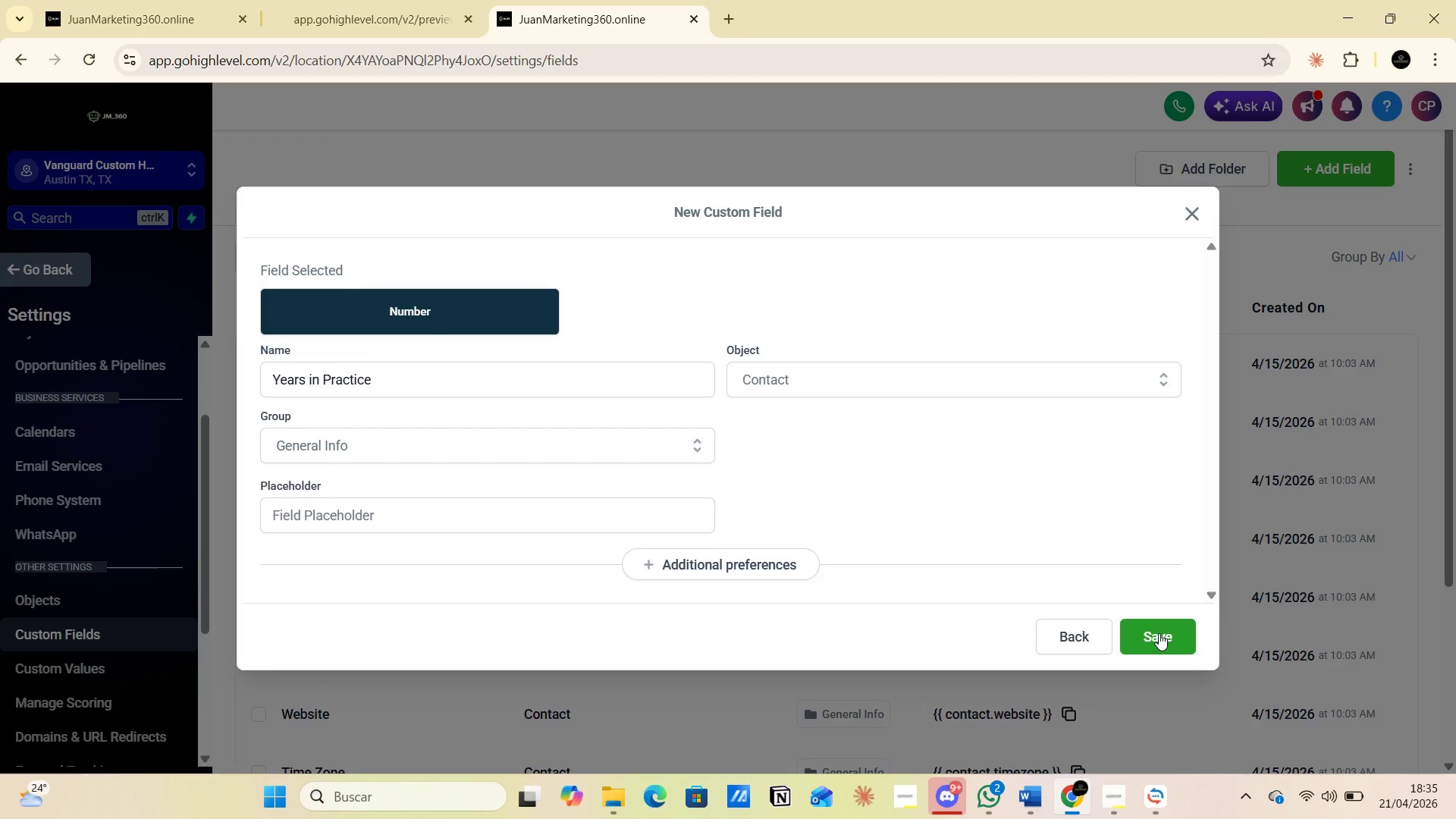 
wait(12.8)
 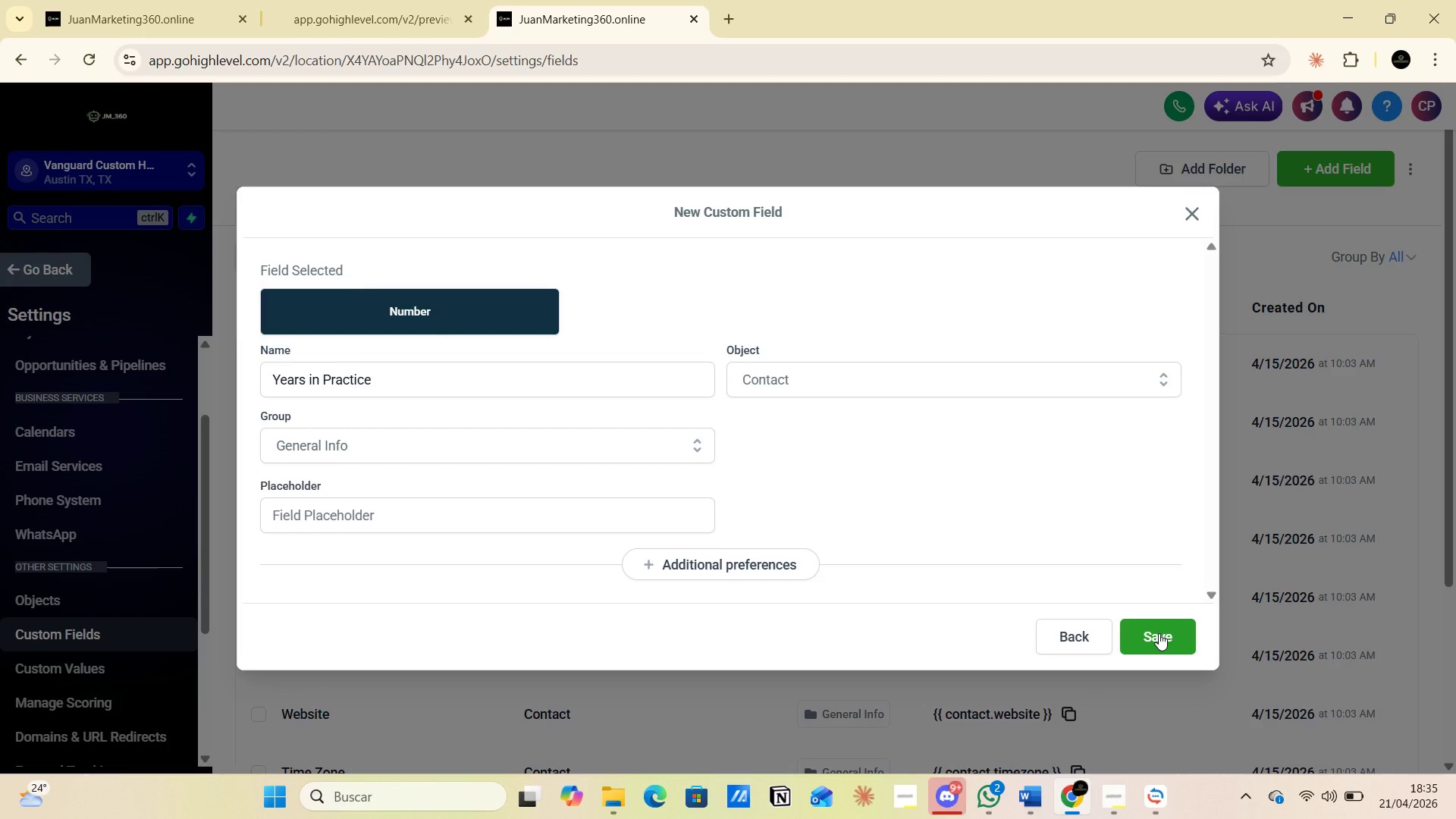 
left_click([1335, 163])
 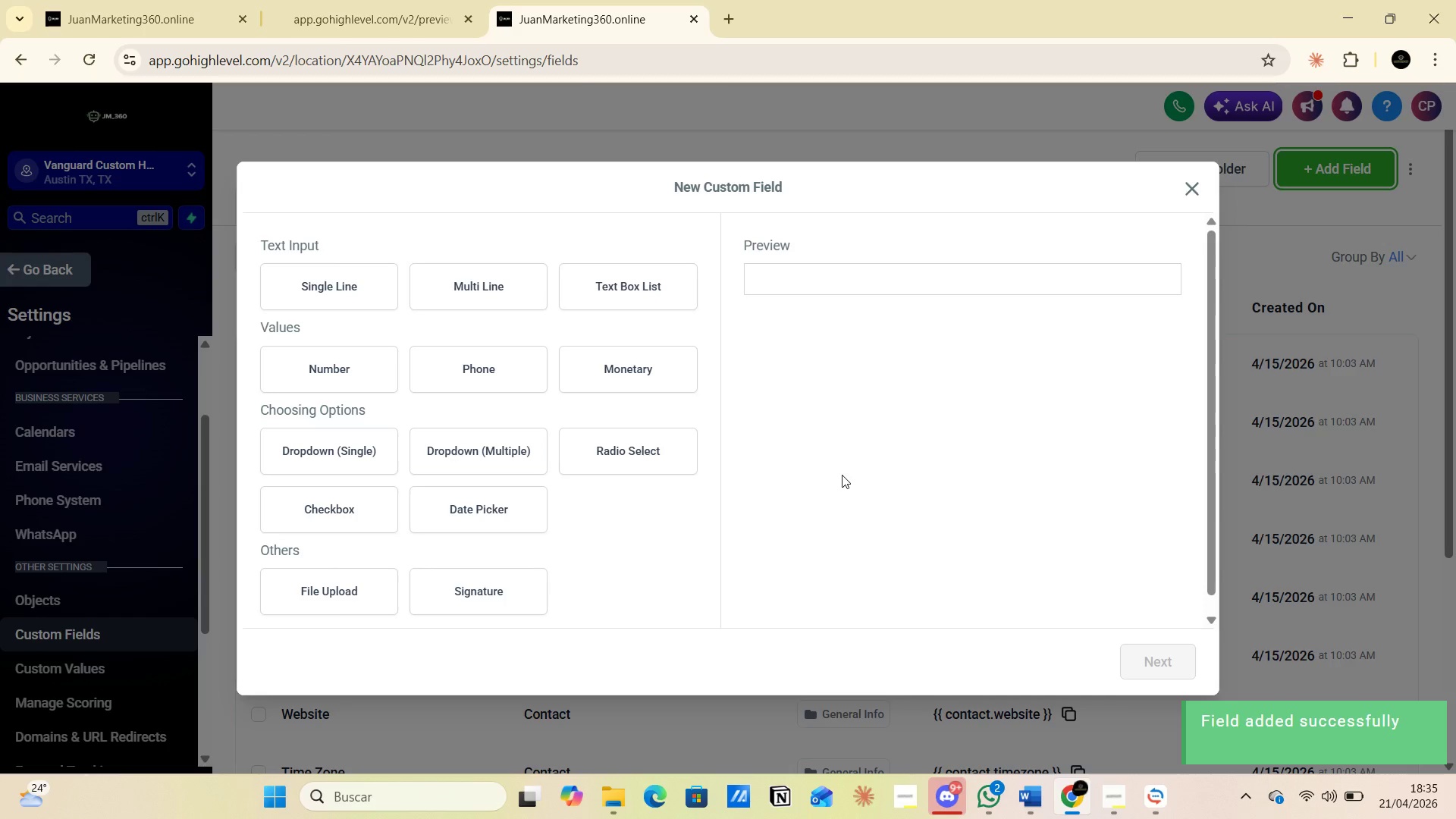 
key(Alt+AltLeft)
 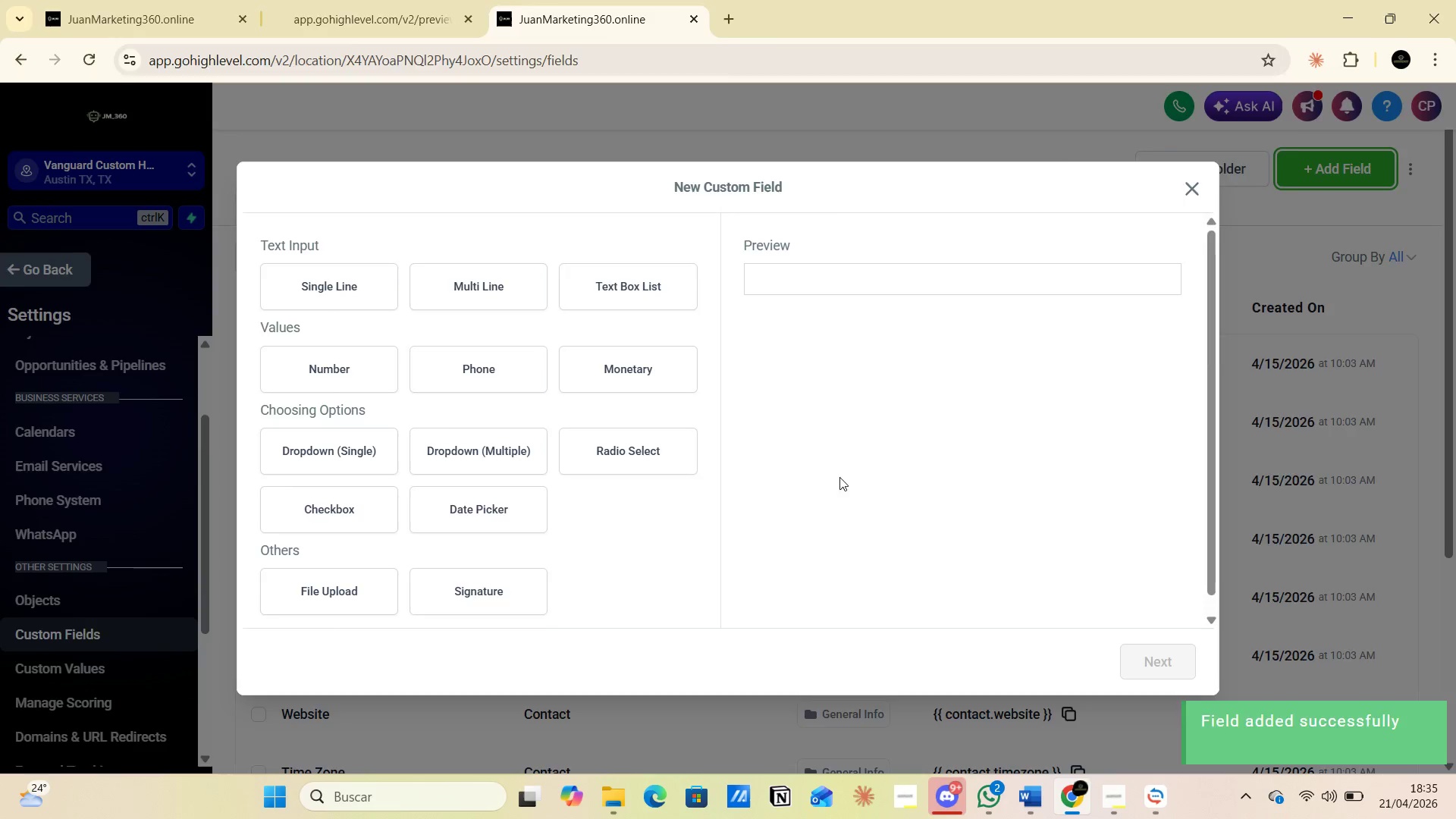 
key(Alt+Tab)
 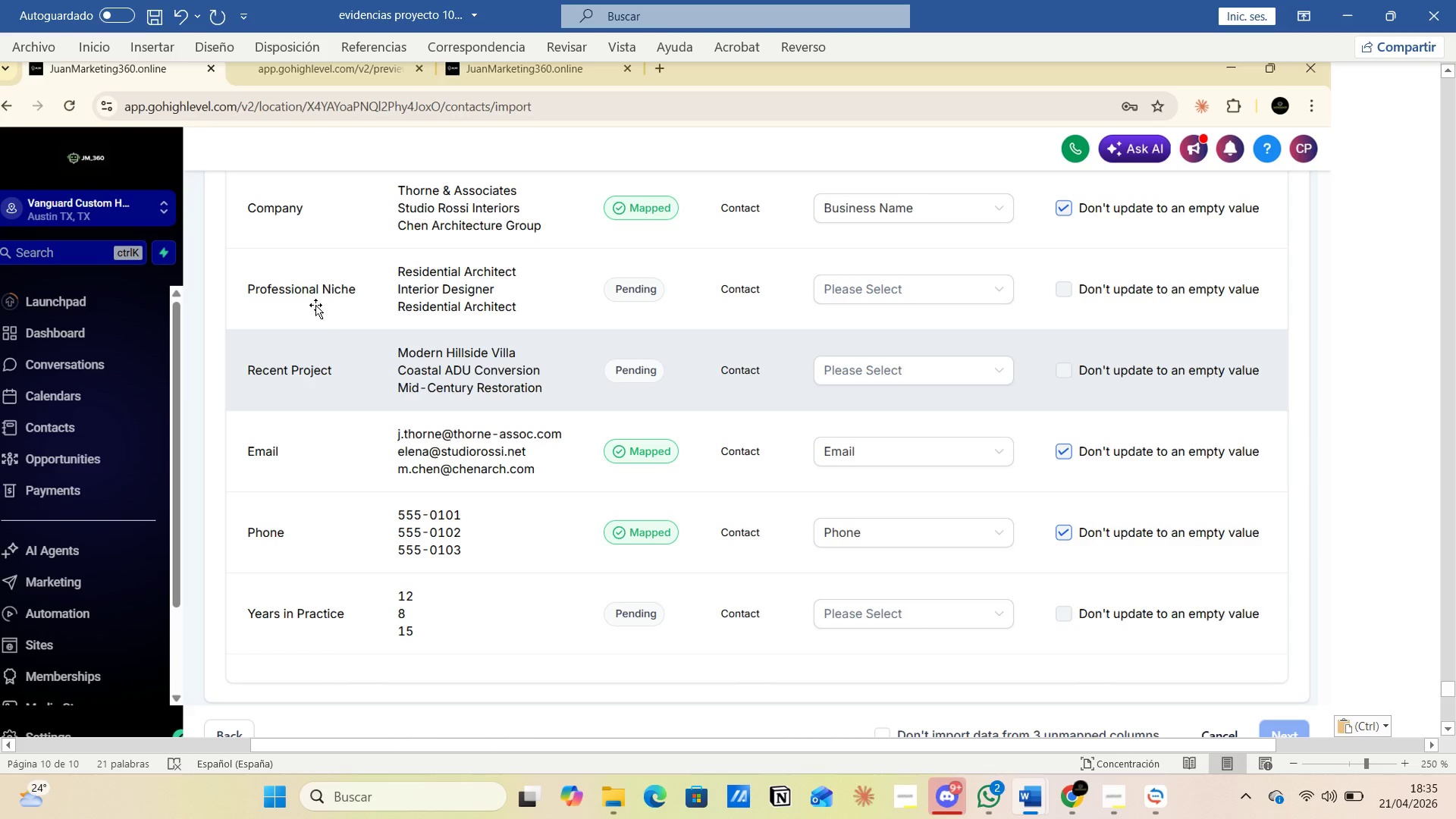 
wait(11.67)
 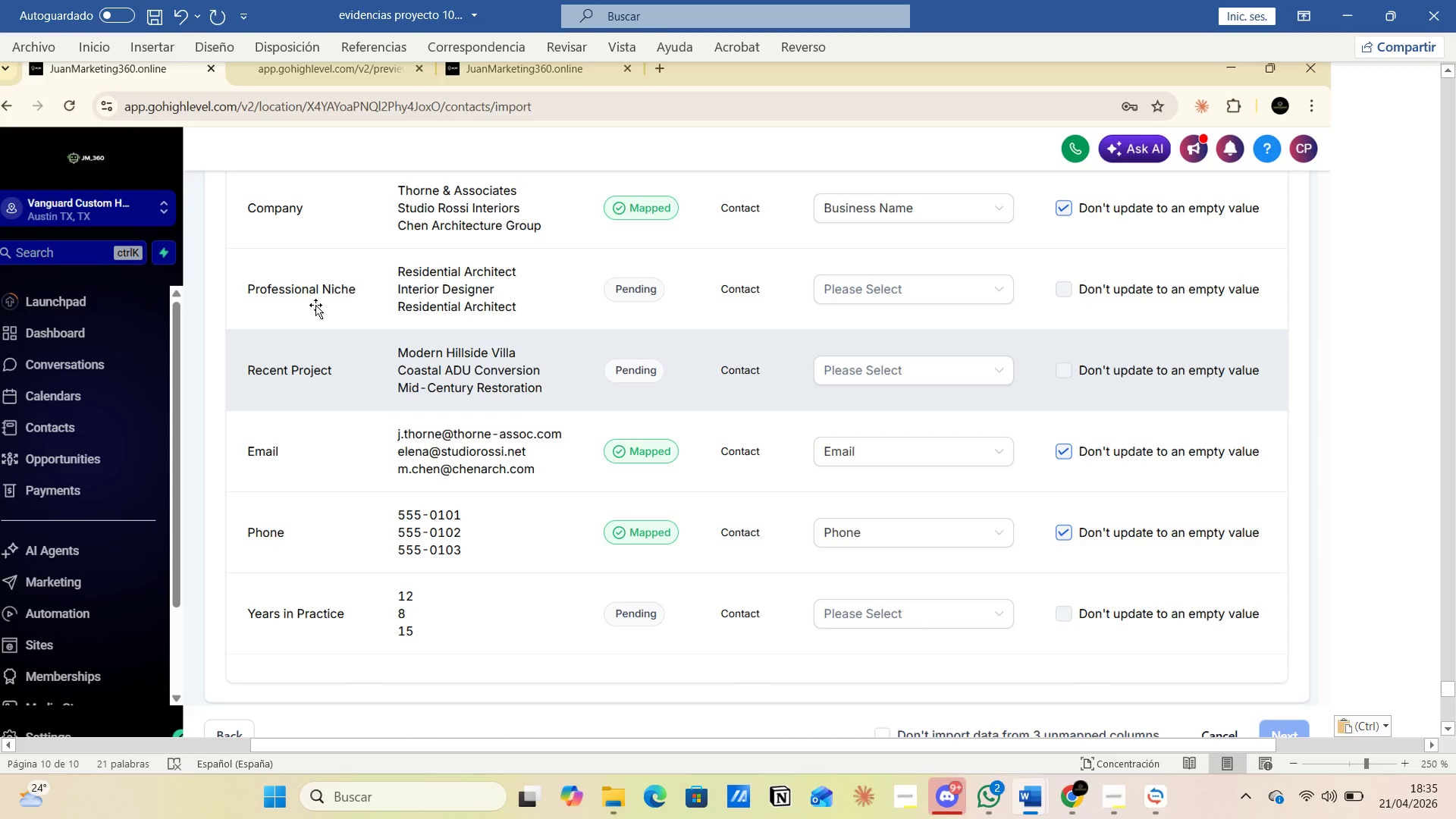 
key(Alt+AltLeft)
 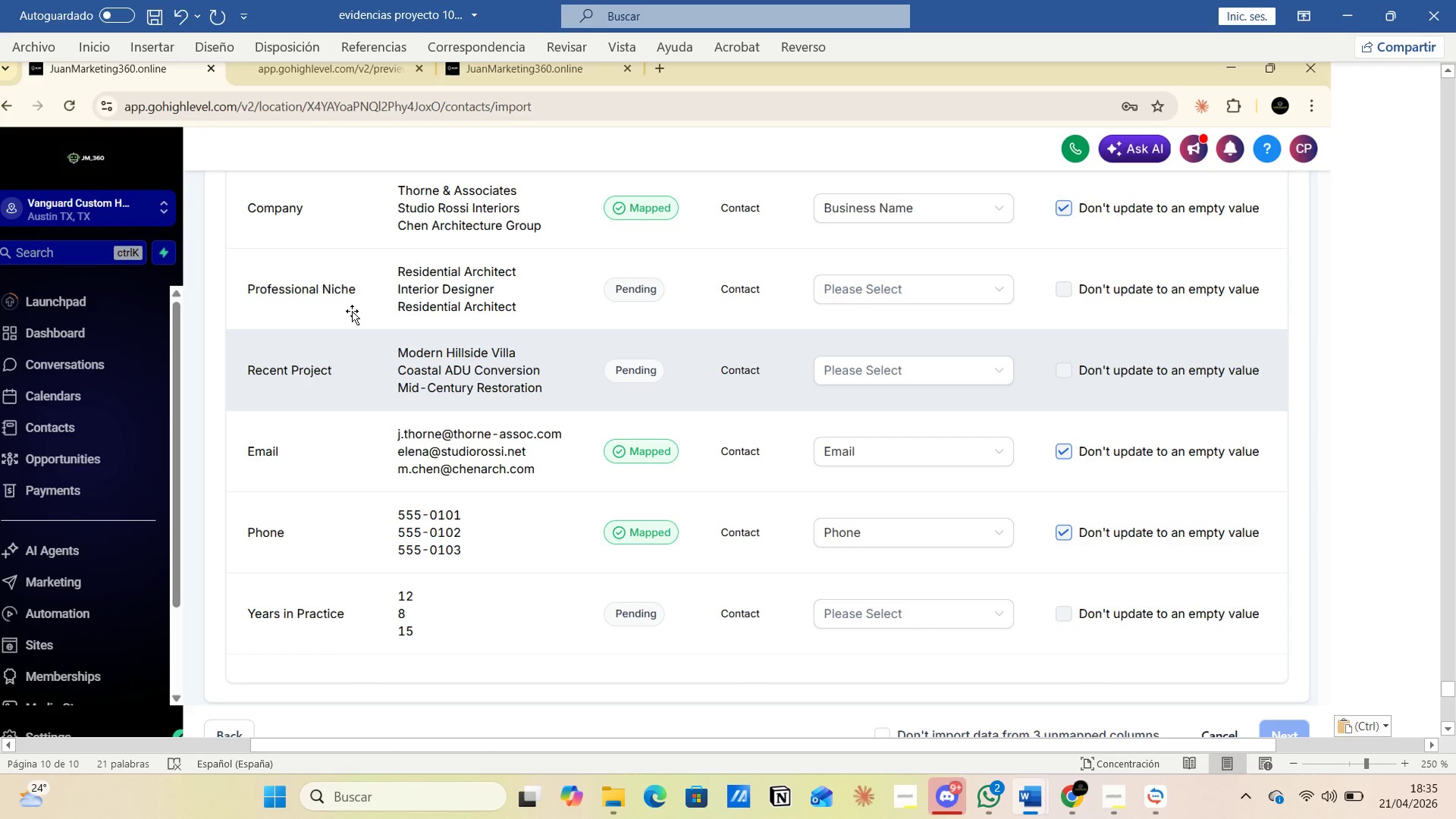 
key(Alt+Tab)
 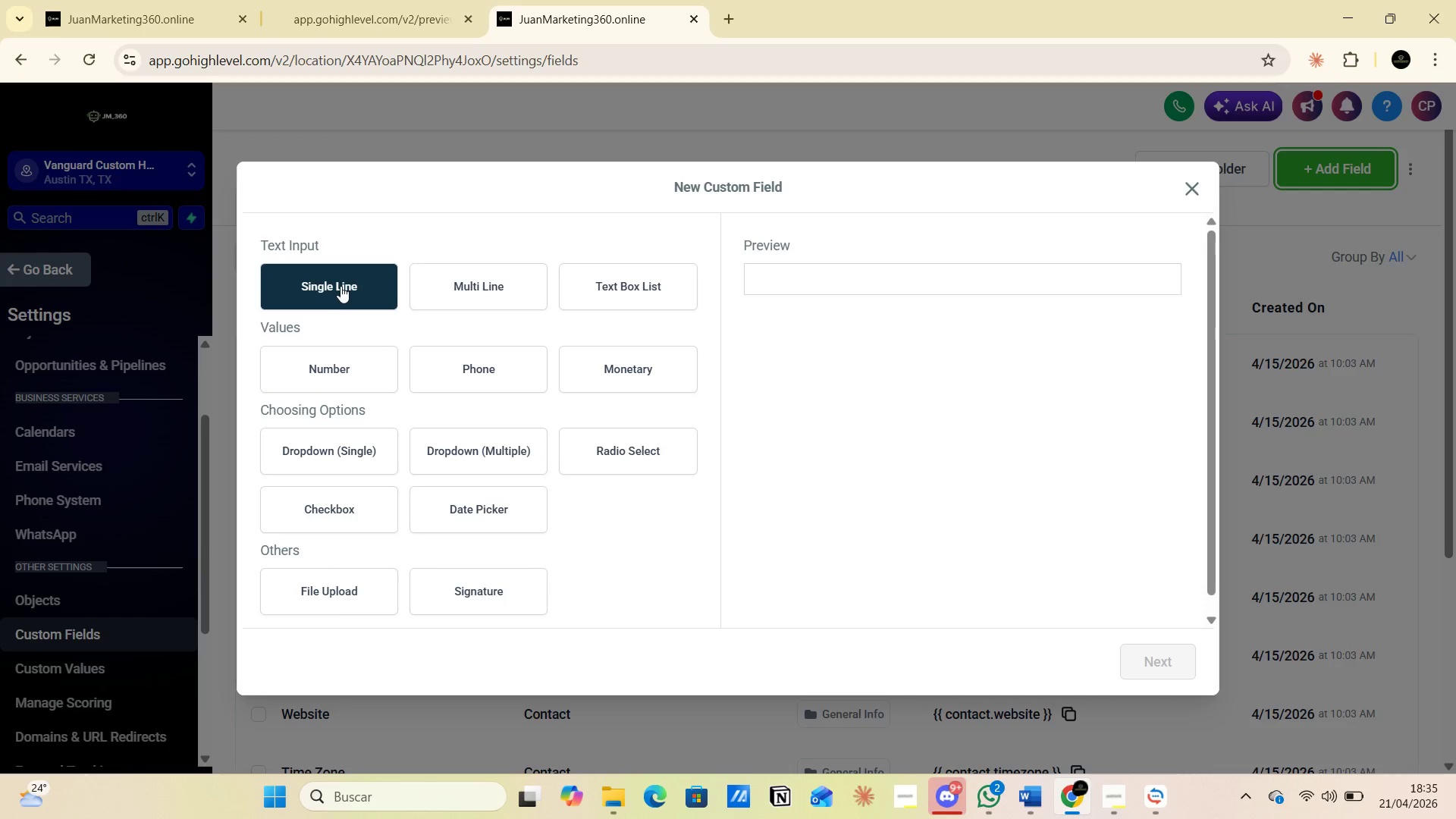 
left_click([340, 286])
 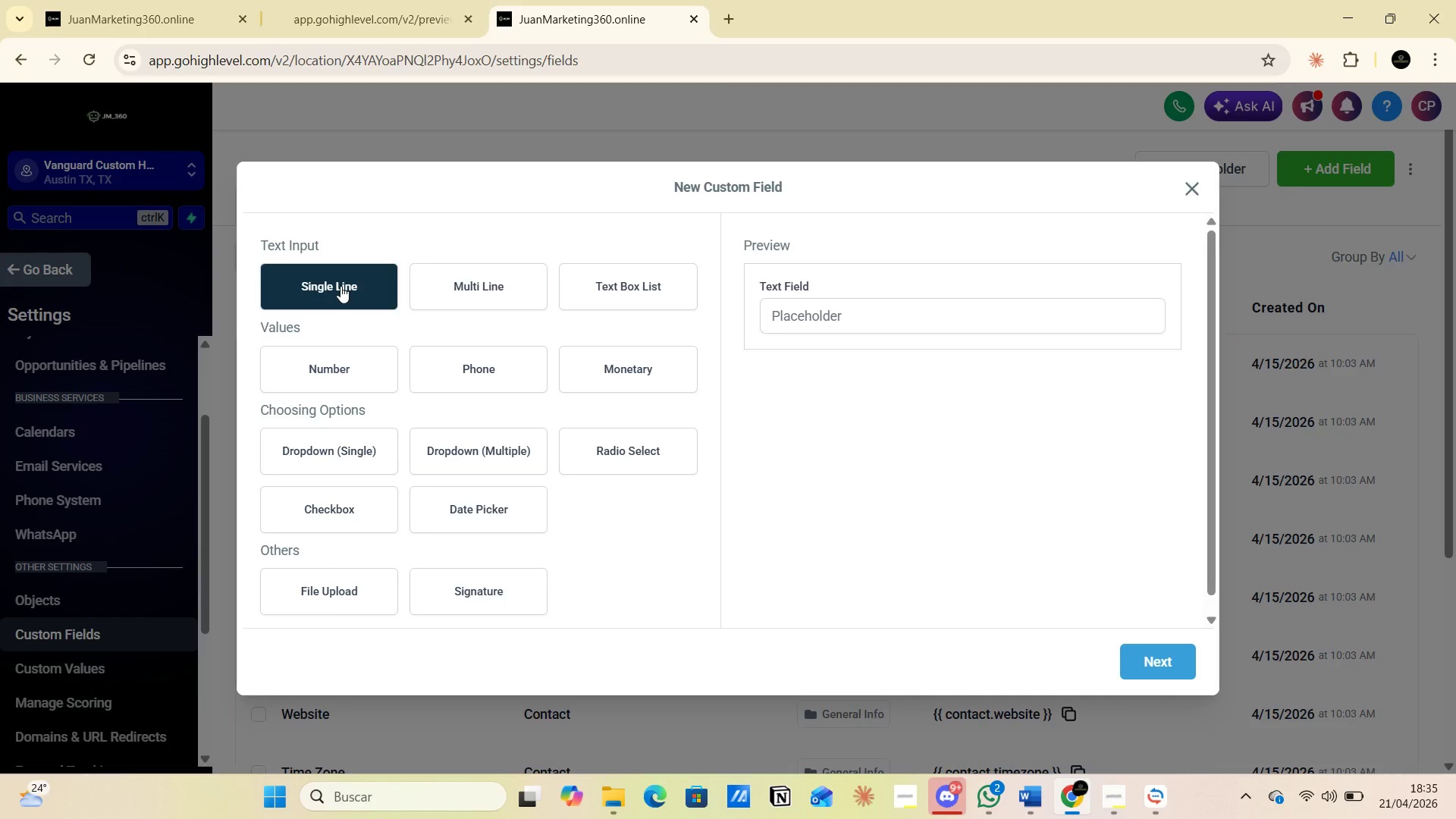 
key(Alt+AltLeft)
 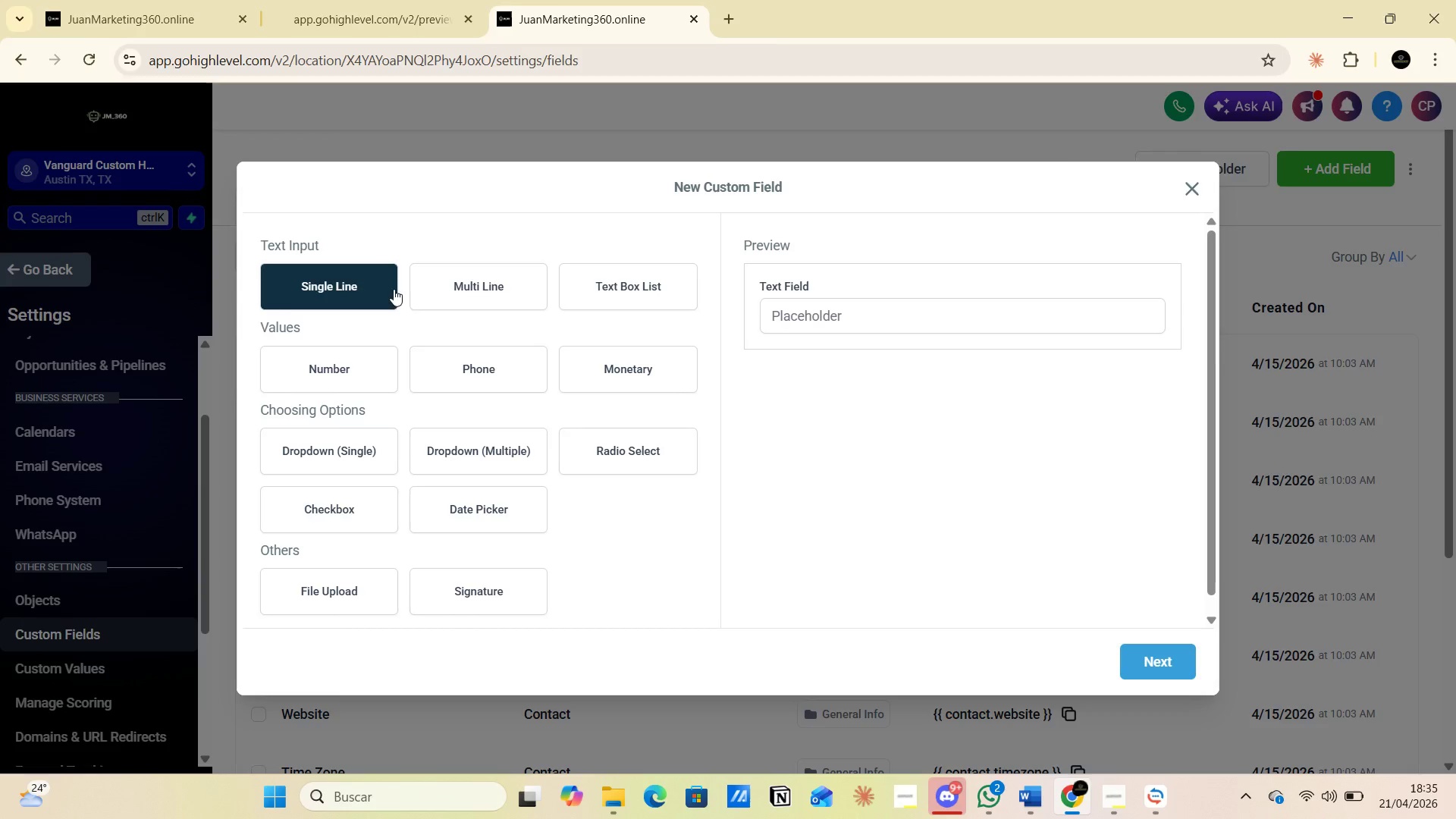 
key(Alt+Tab)
 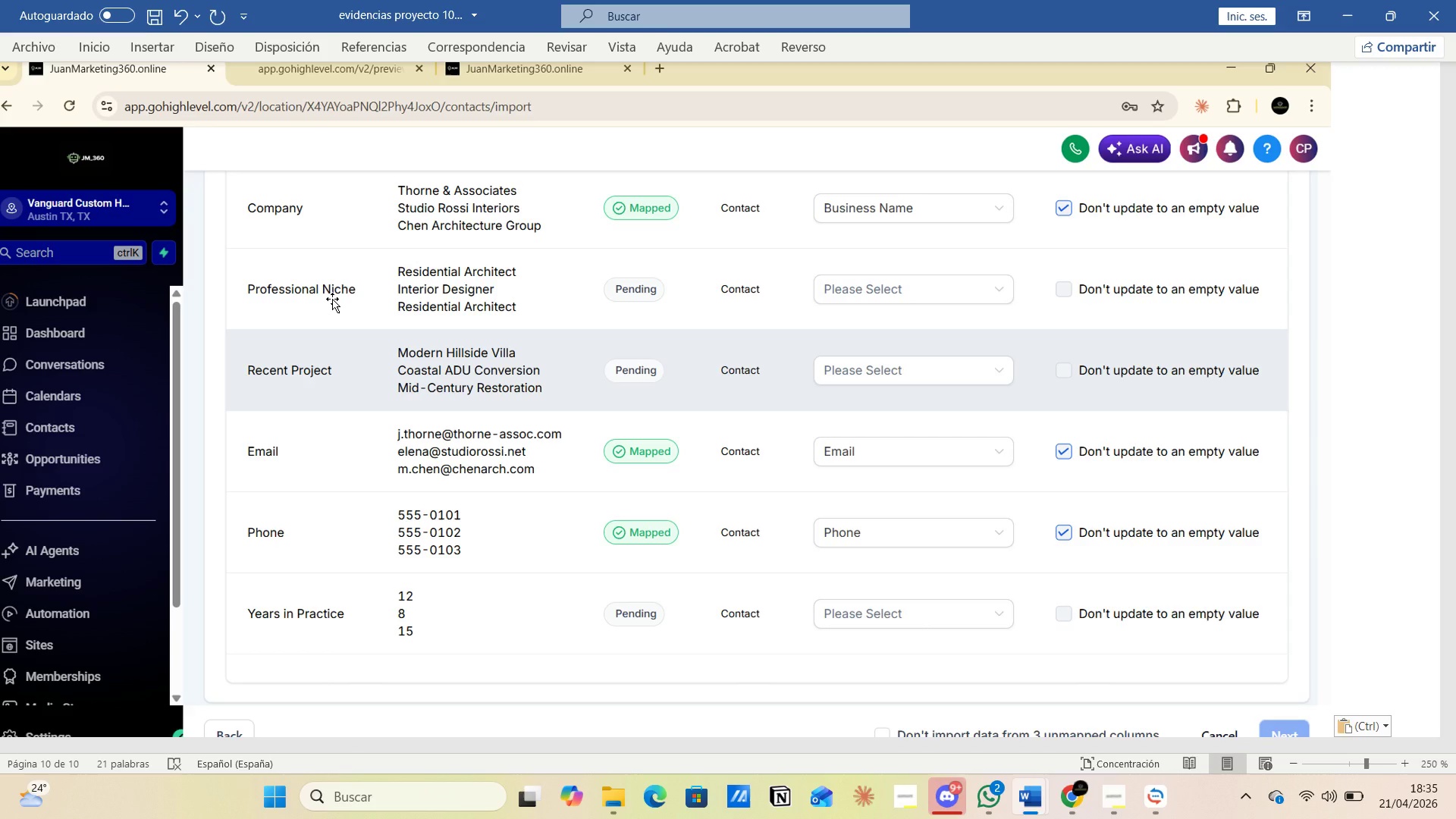 
wait(16.77)
 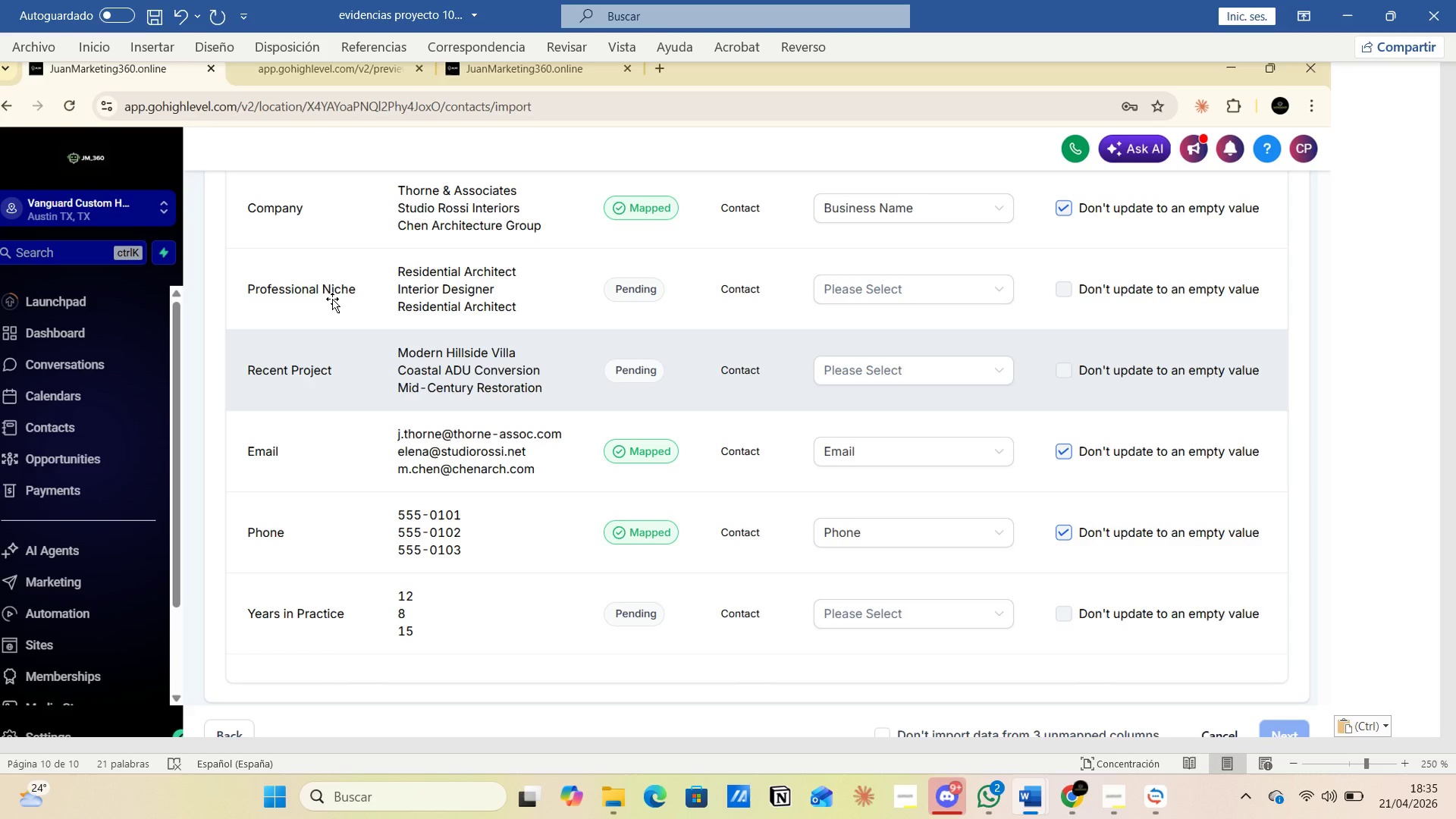 
key(Alt+AltLeft)
 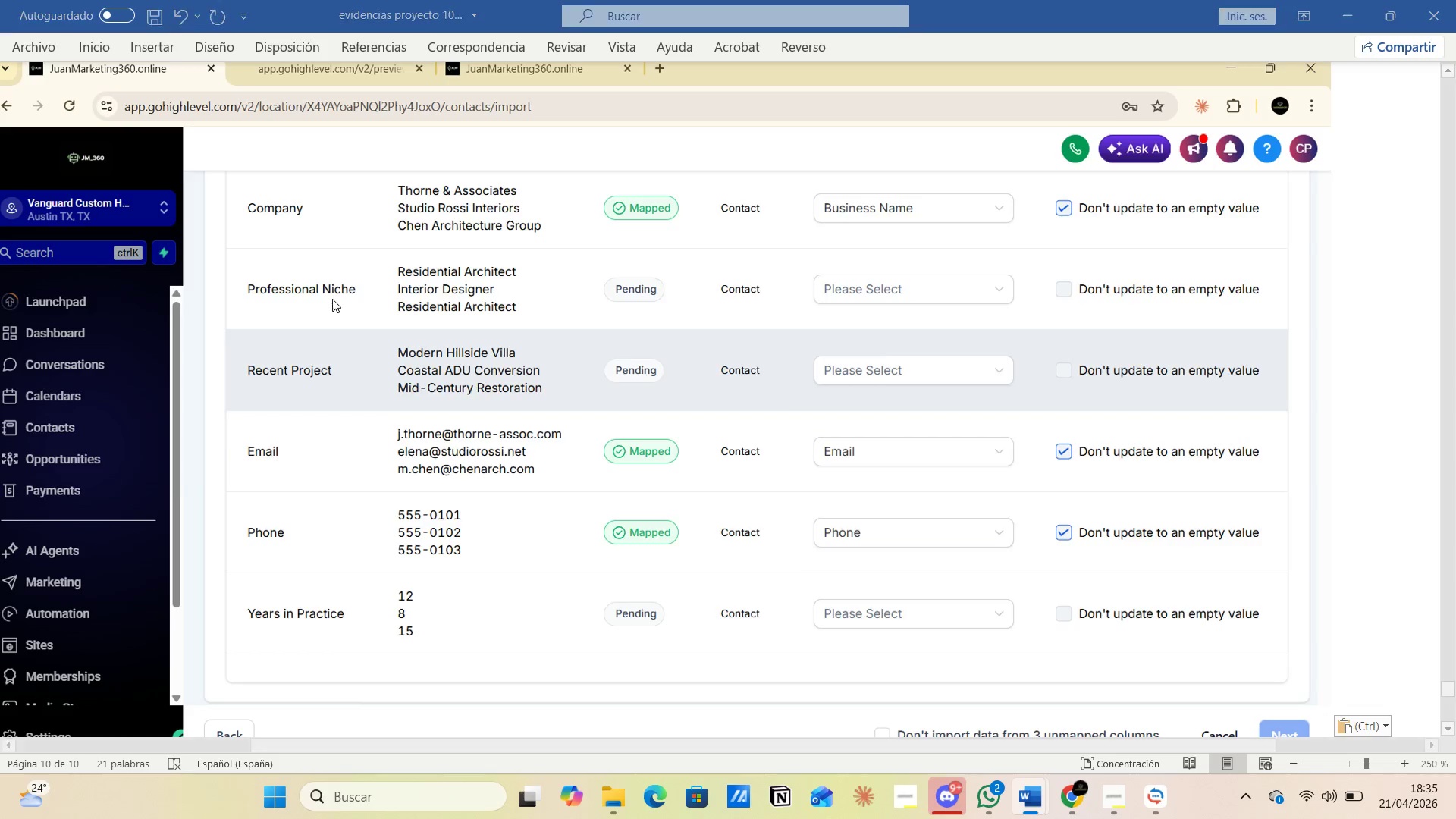 
key(Alt+Tab)
 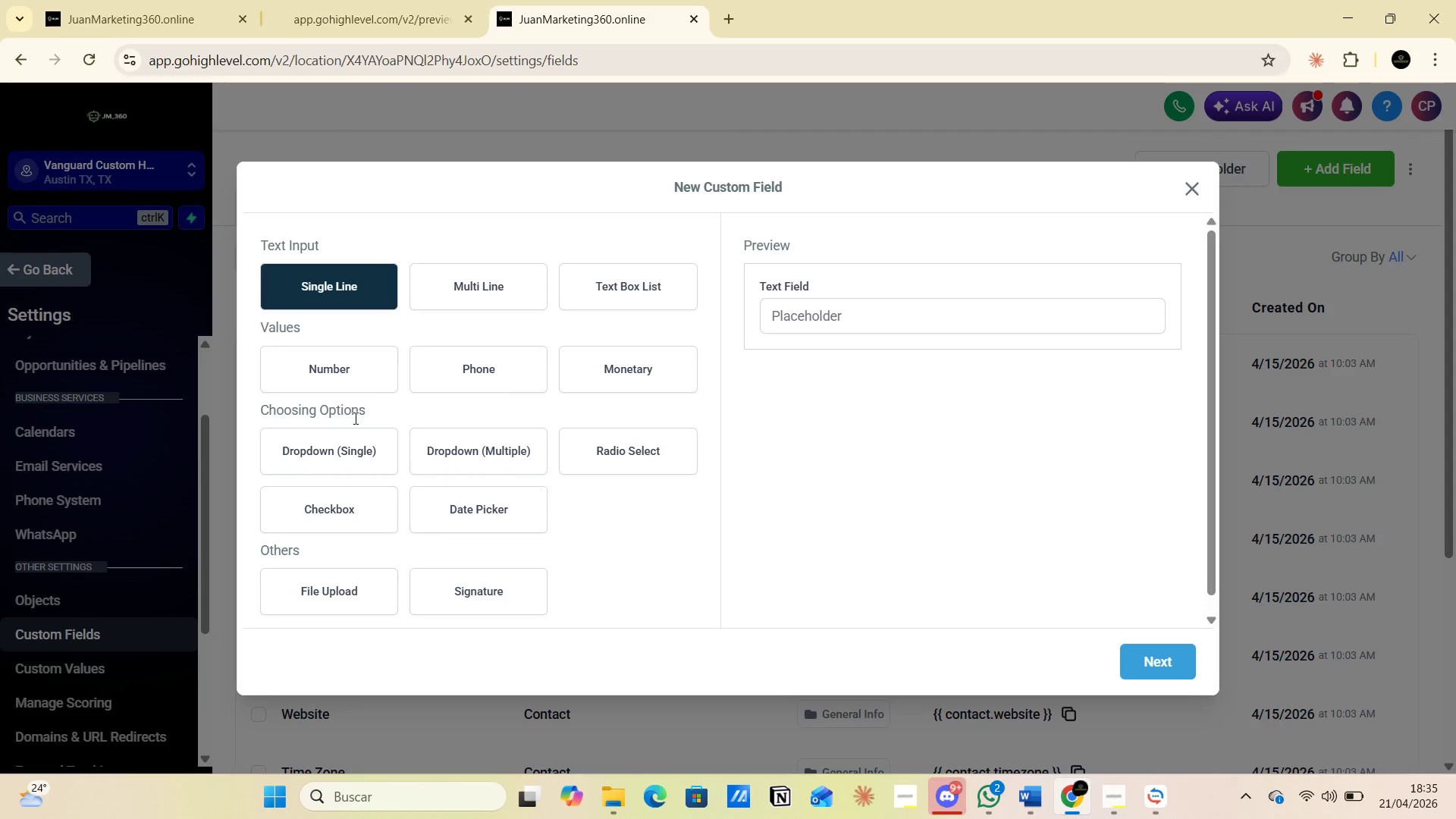 
left_click([340, 457])
 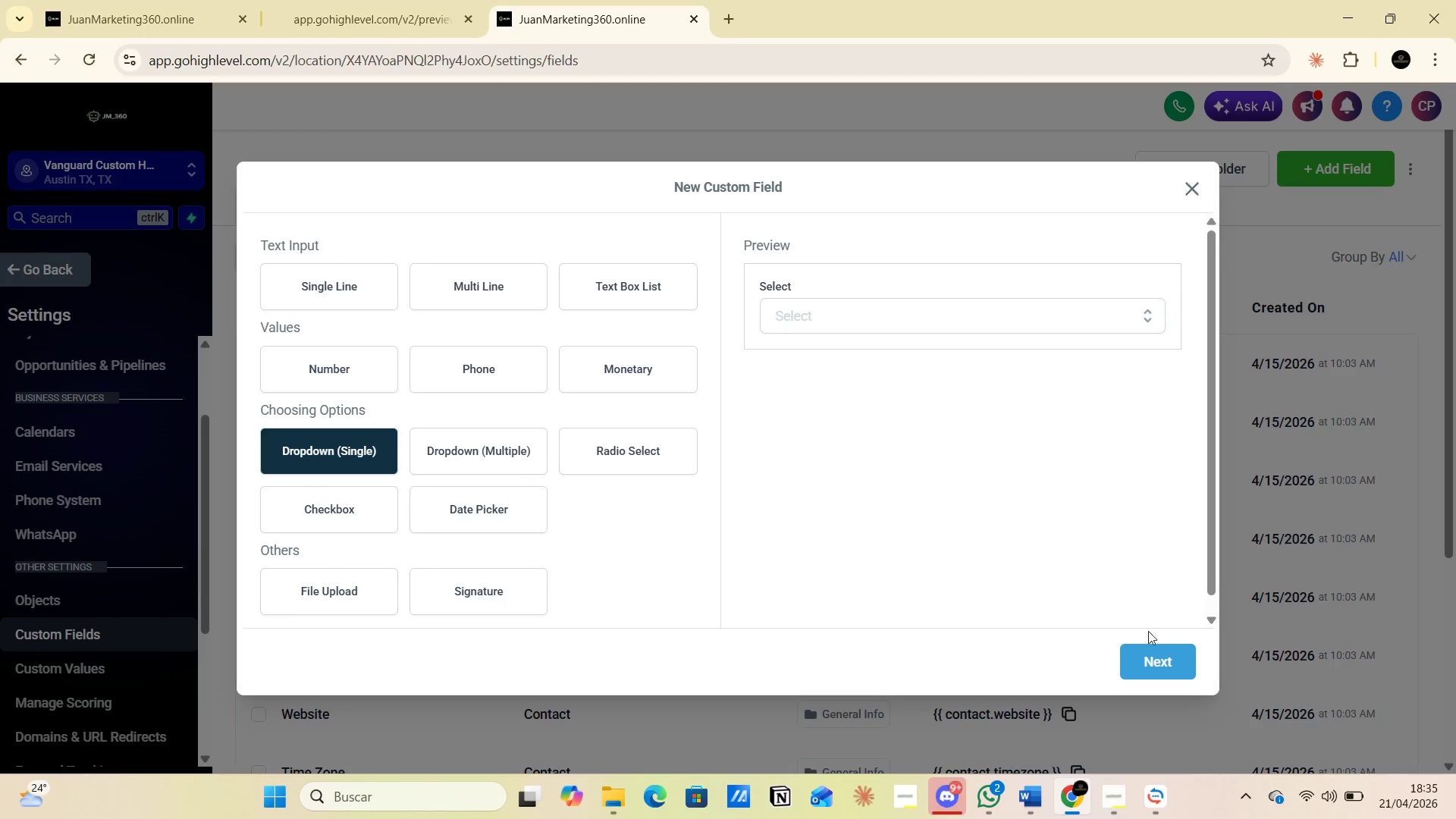 
left_click([1159, 659])
 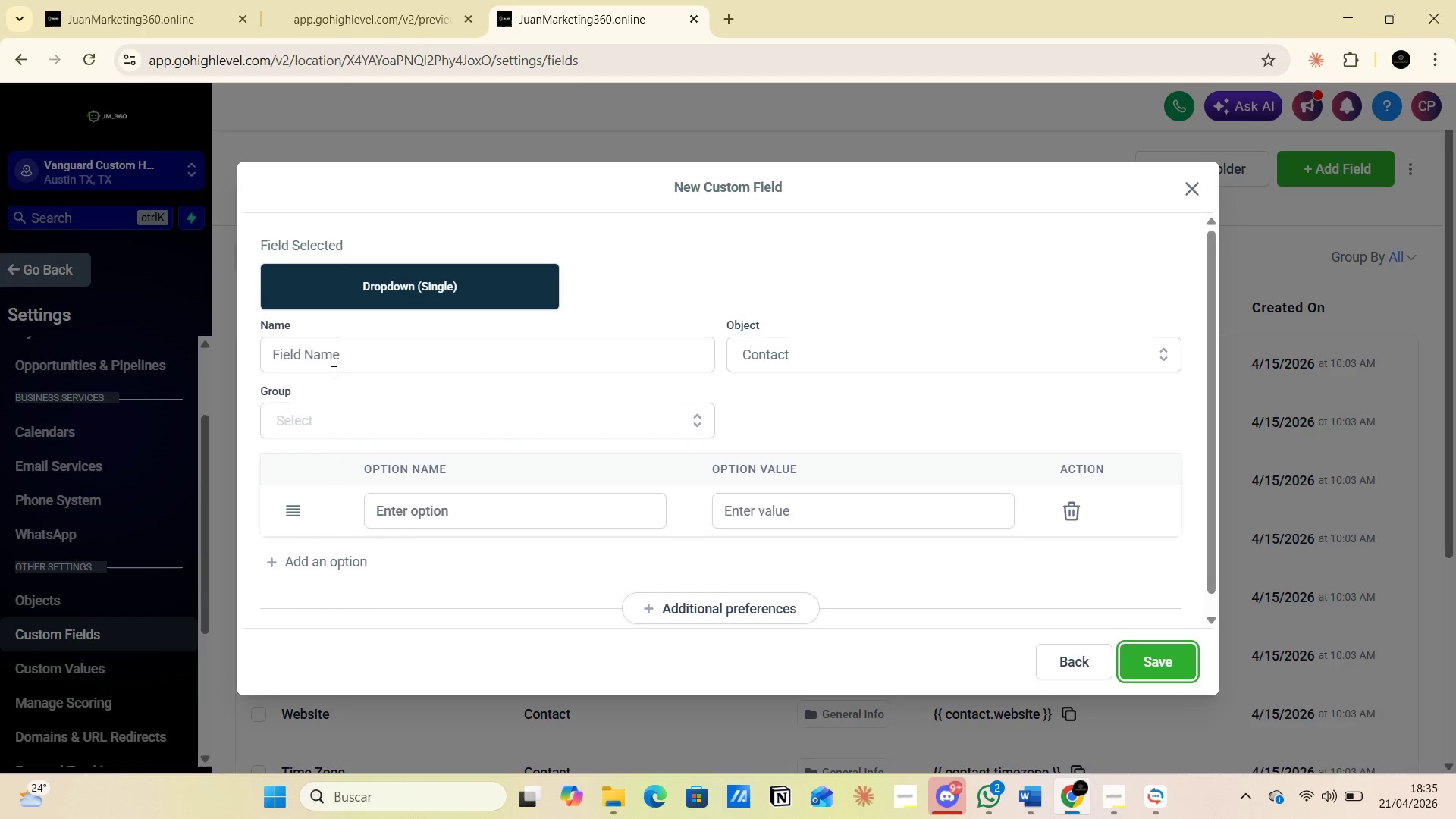 
left_click([309, 353])
 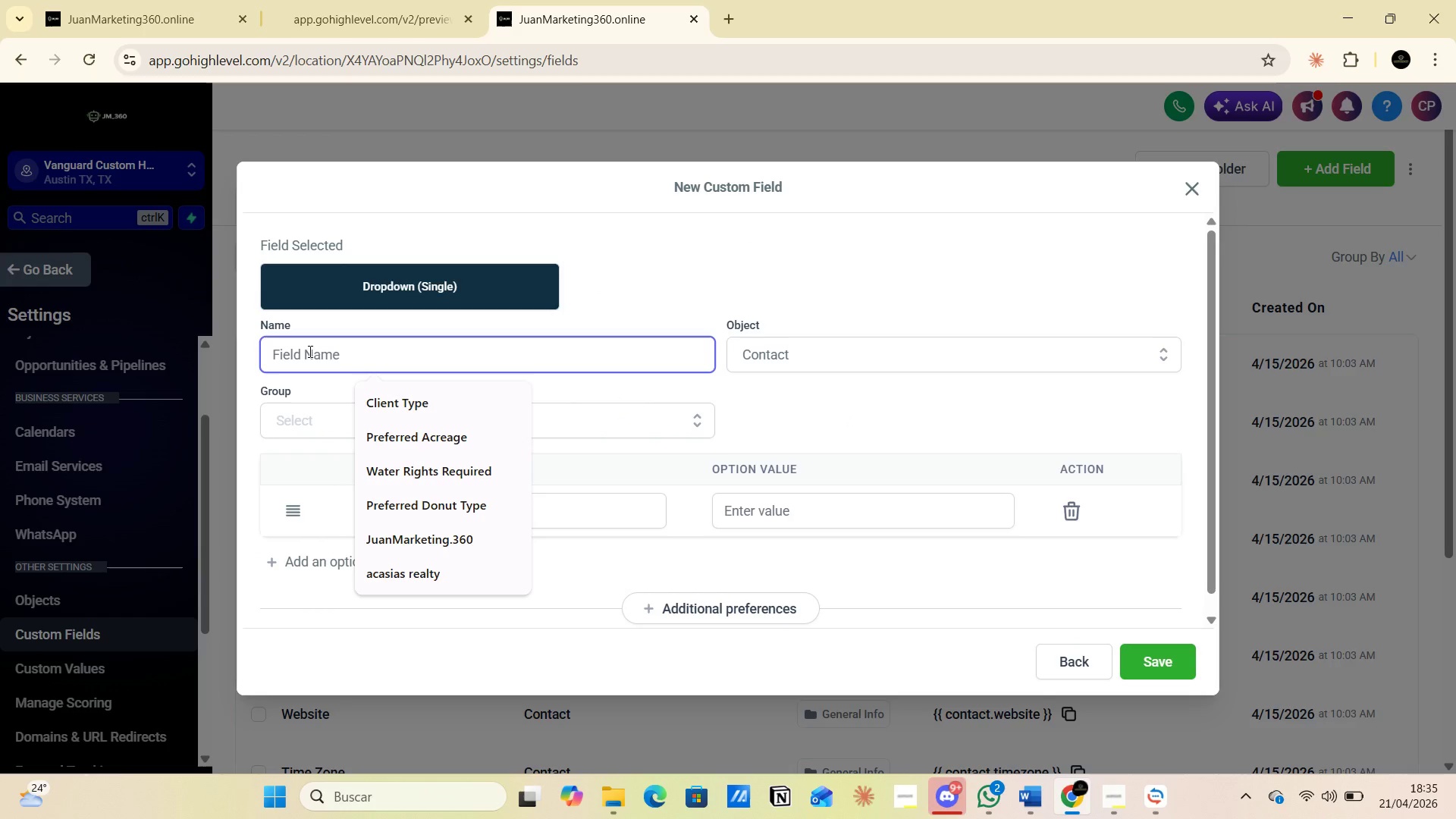 
type(Pro)
 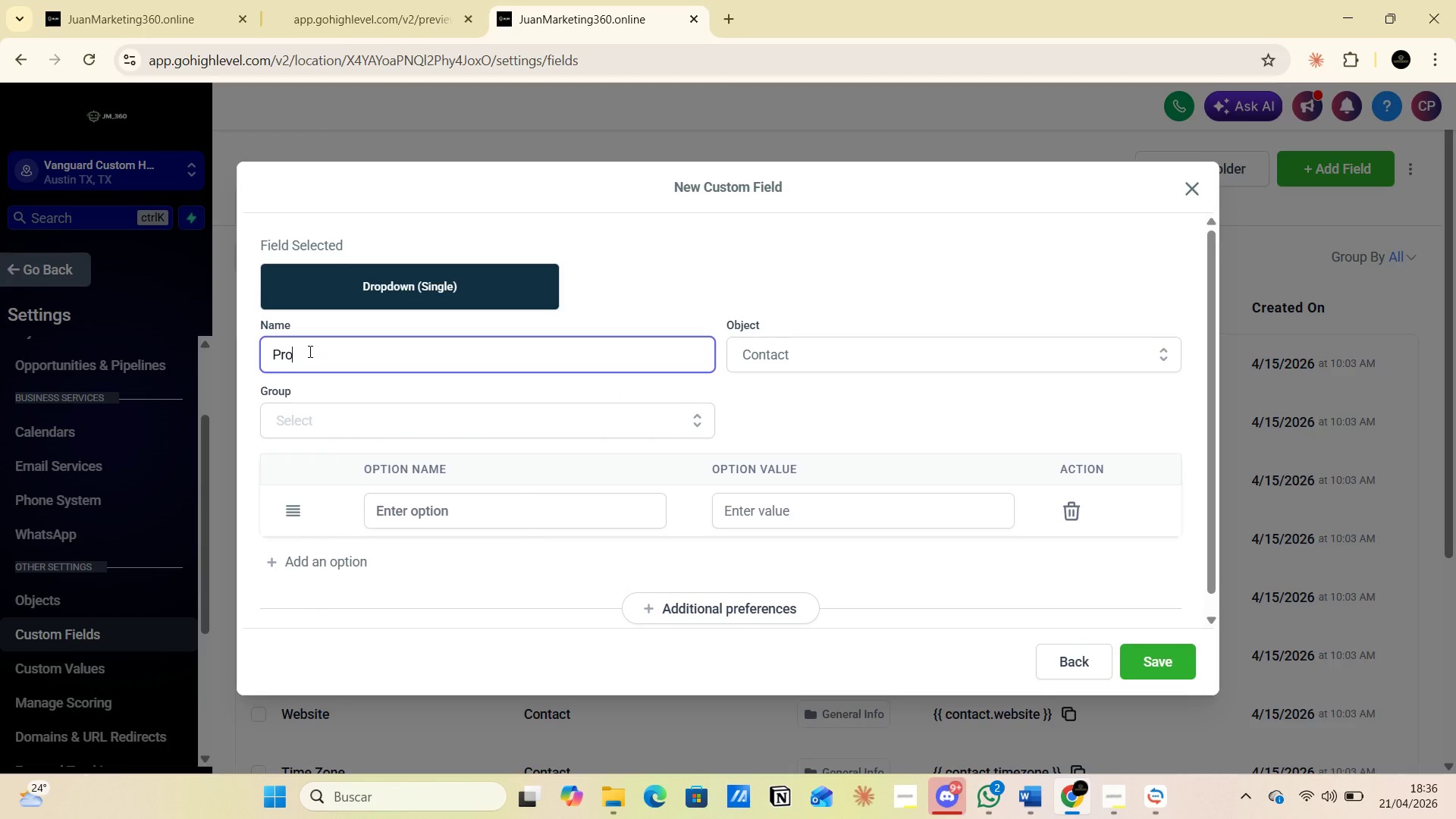 
type(fe)
 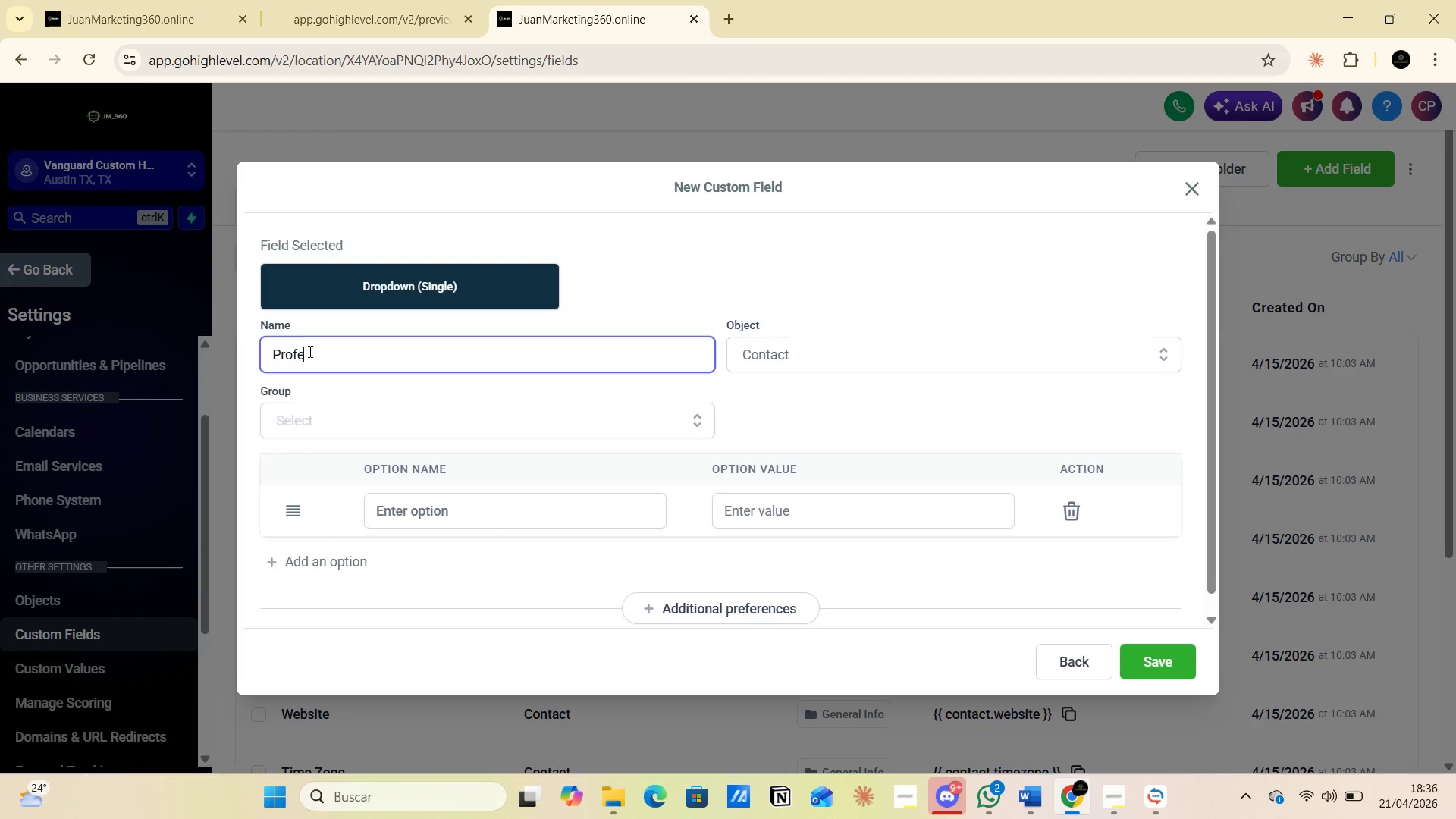 
key(Alt+AltLeft)
 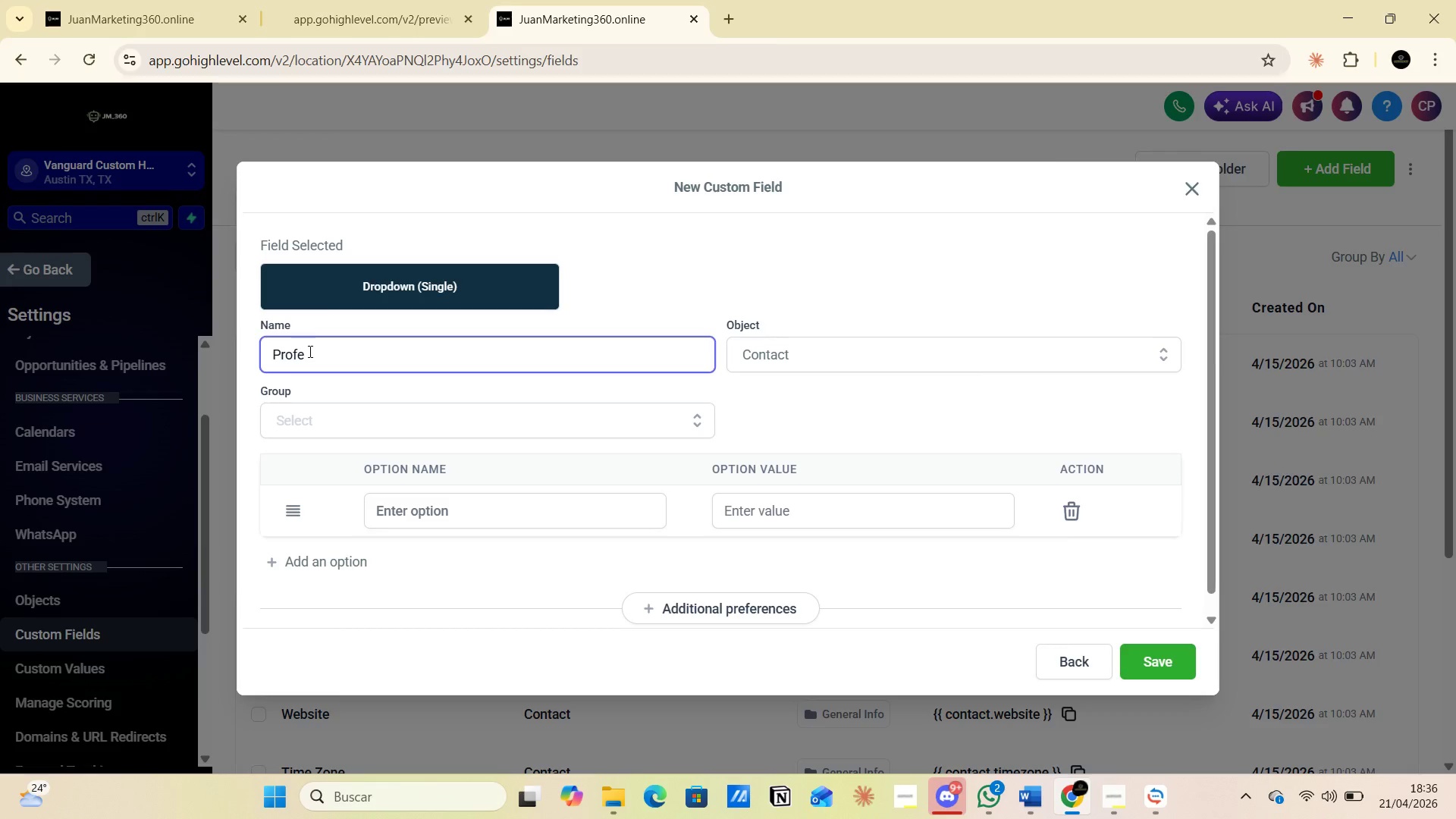 
key(Alt+Tab)
 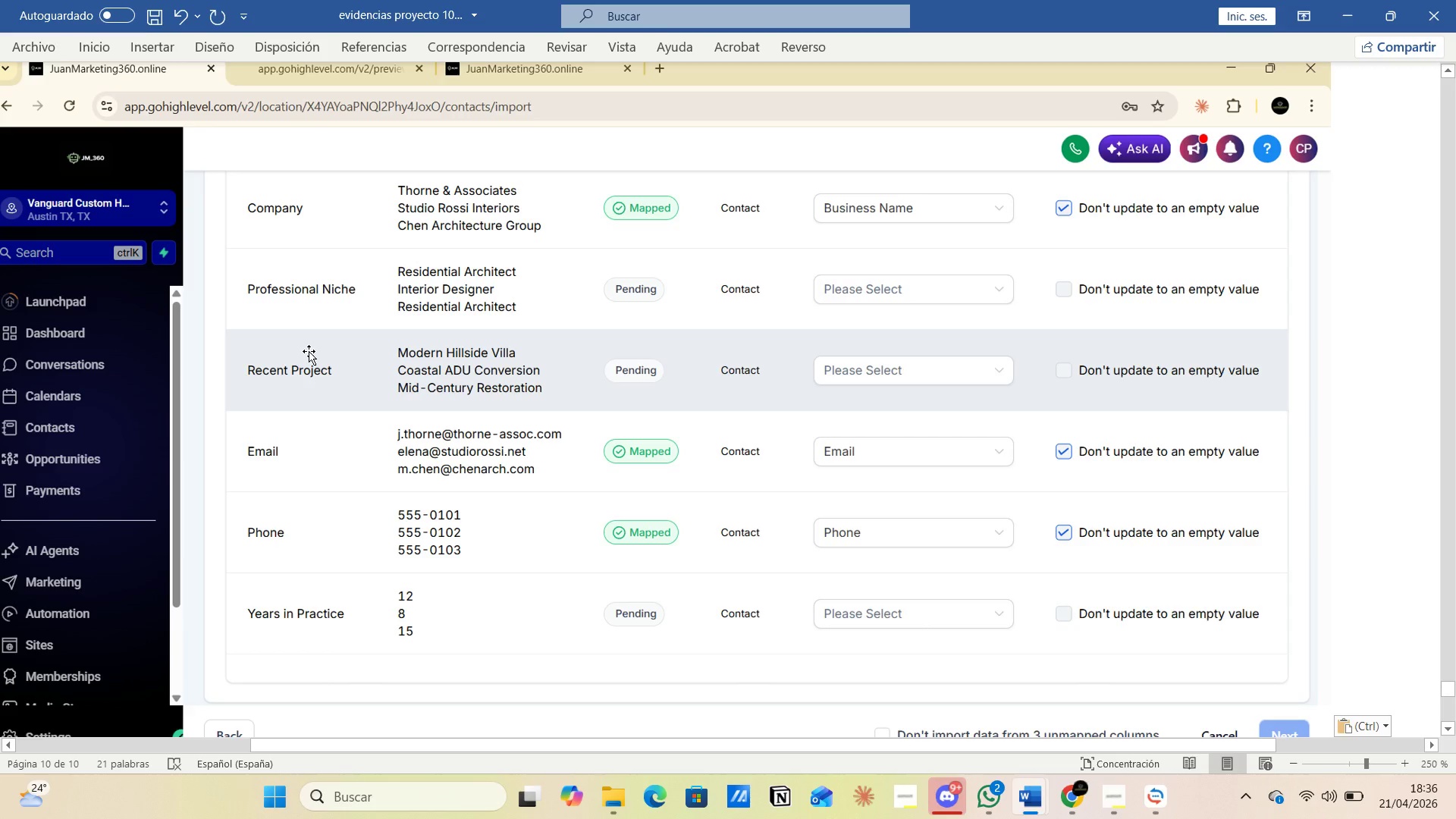 
key(Alt+AltLeft)
 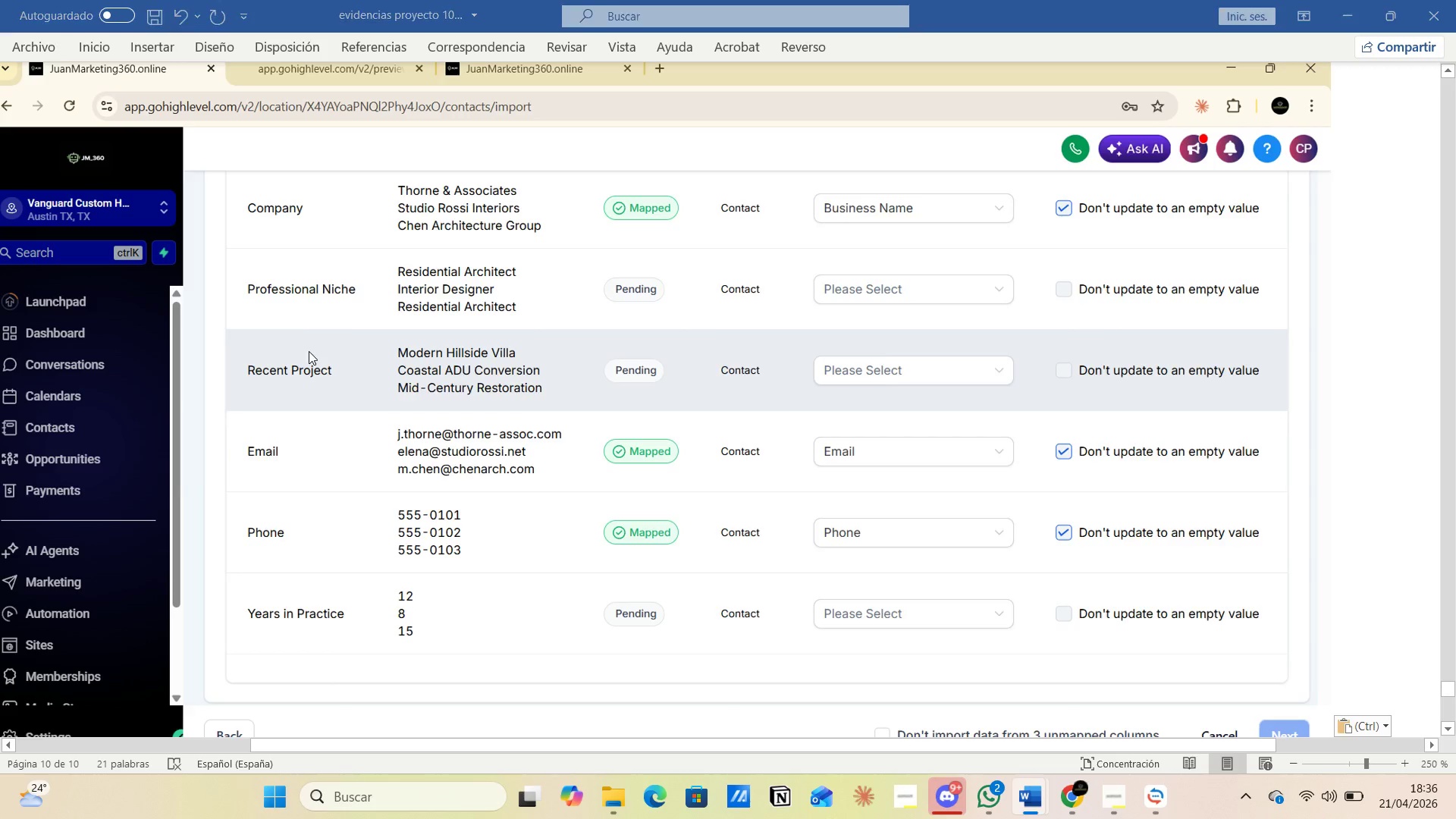 
key(Tab)
type(ssional Niche)
 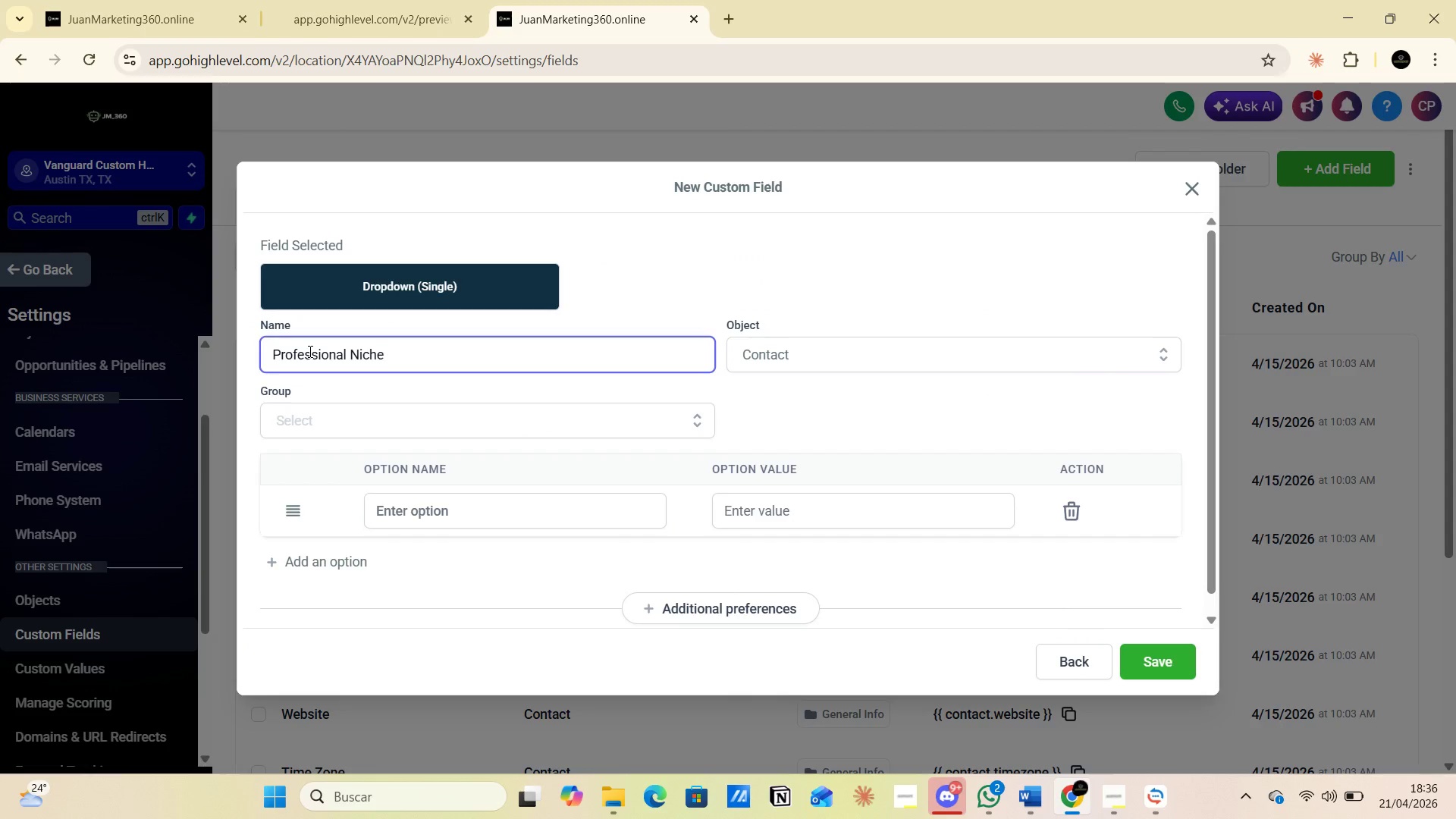 
key(Alt+AltLeft)
 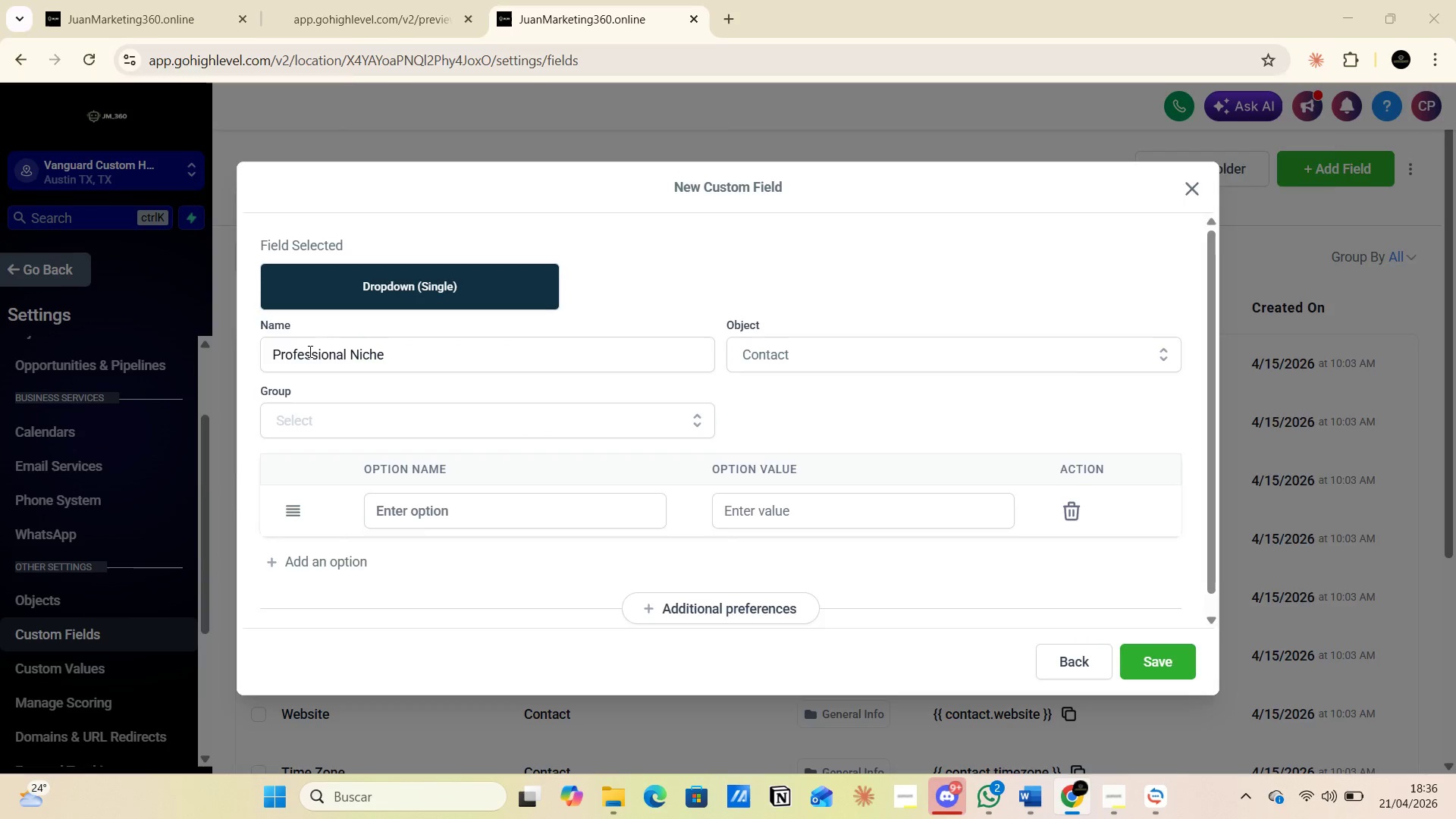 
key(Alt+Tab)
 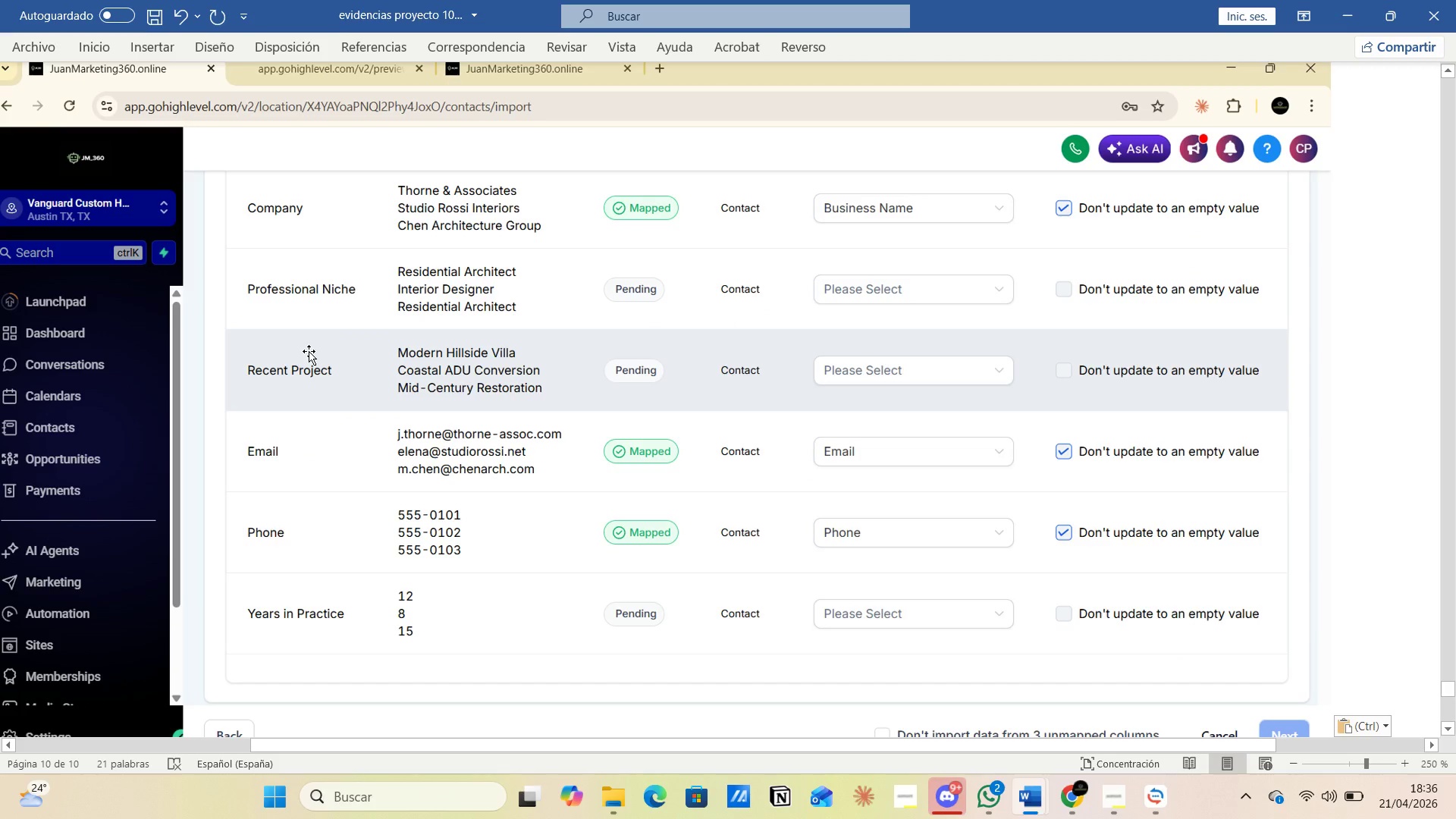 
wait(6.83)
 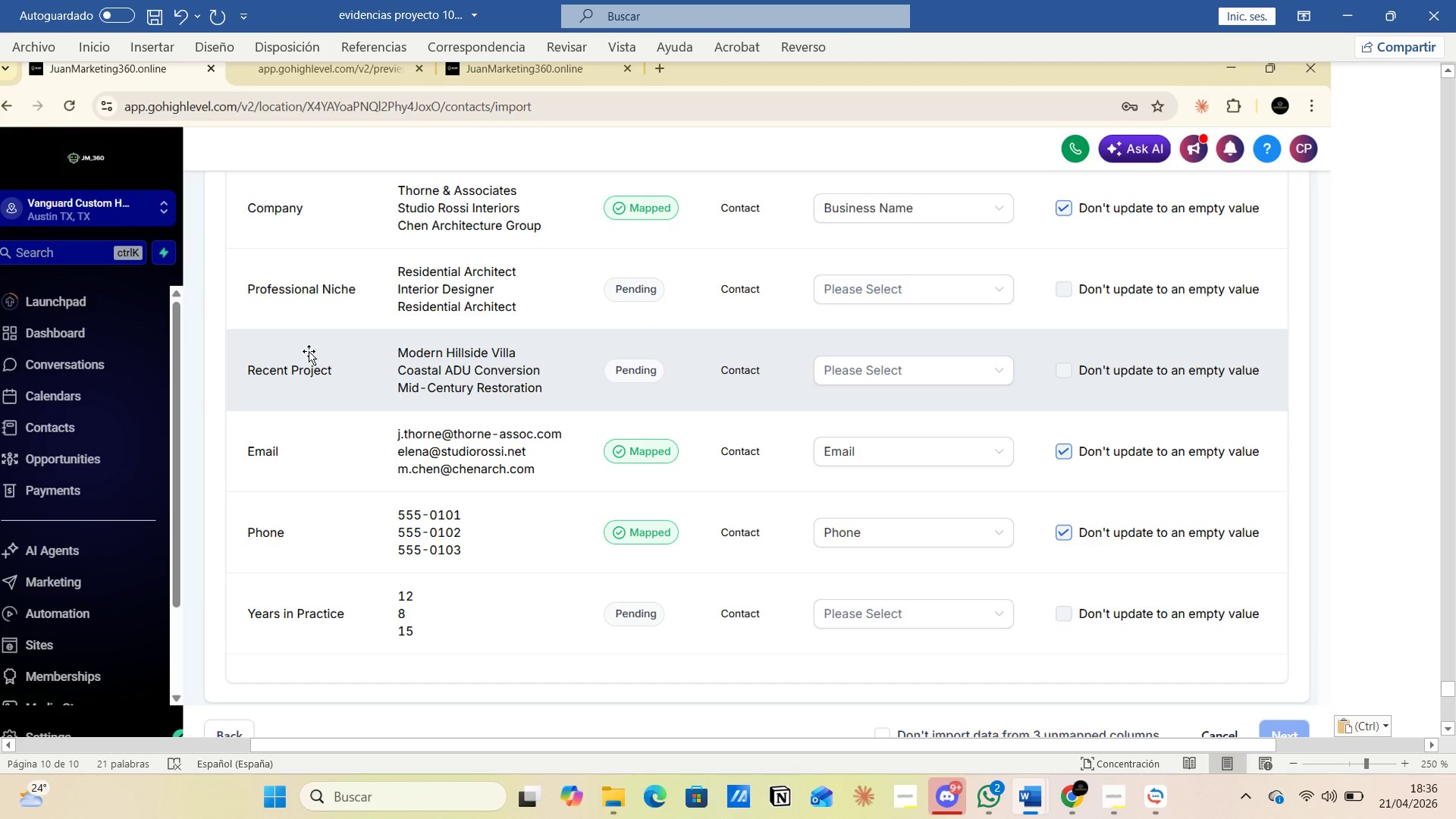 
key(Alt+AltLeft)
 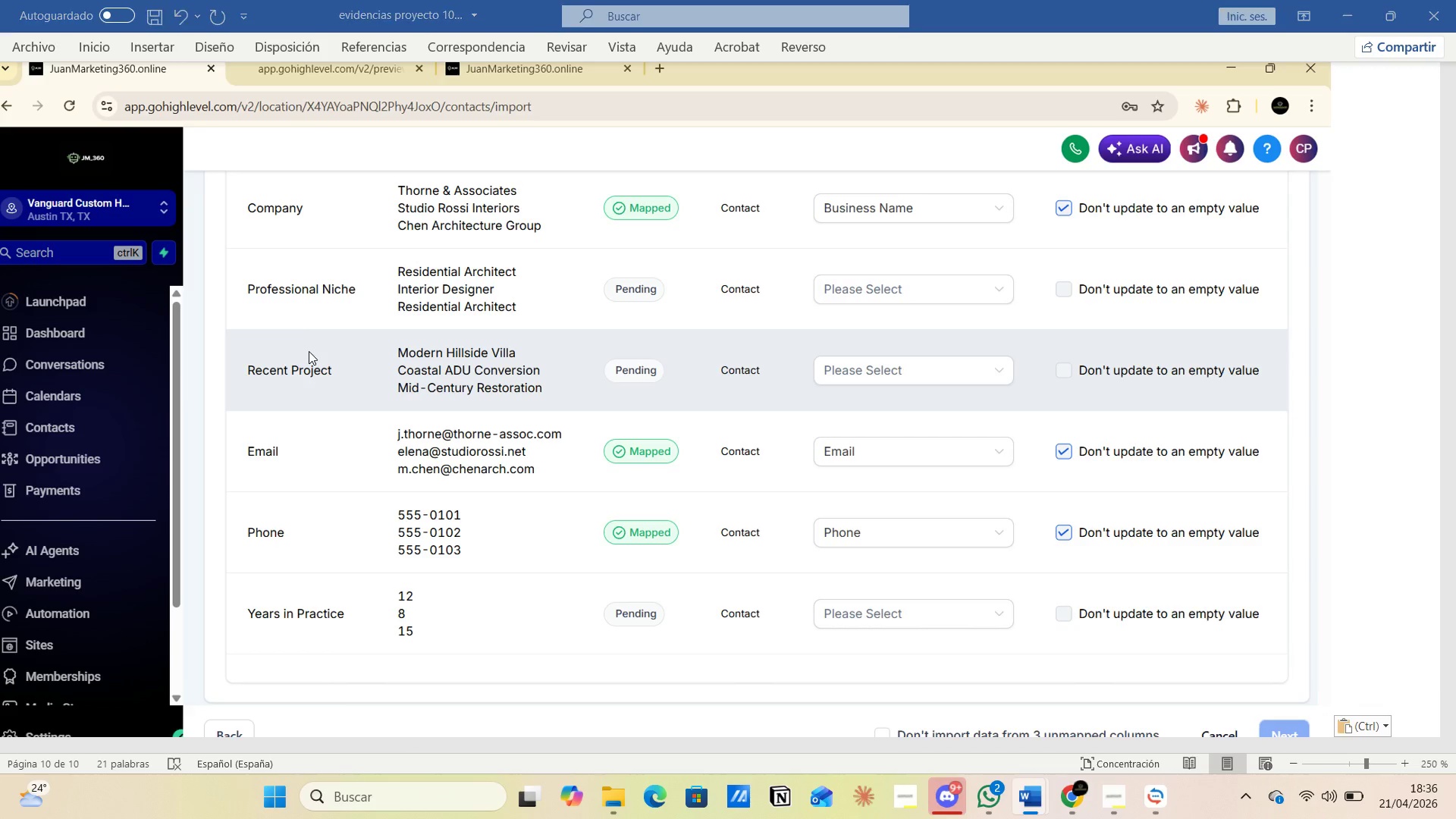 
key(Alt+Tab)
 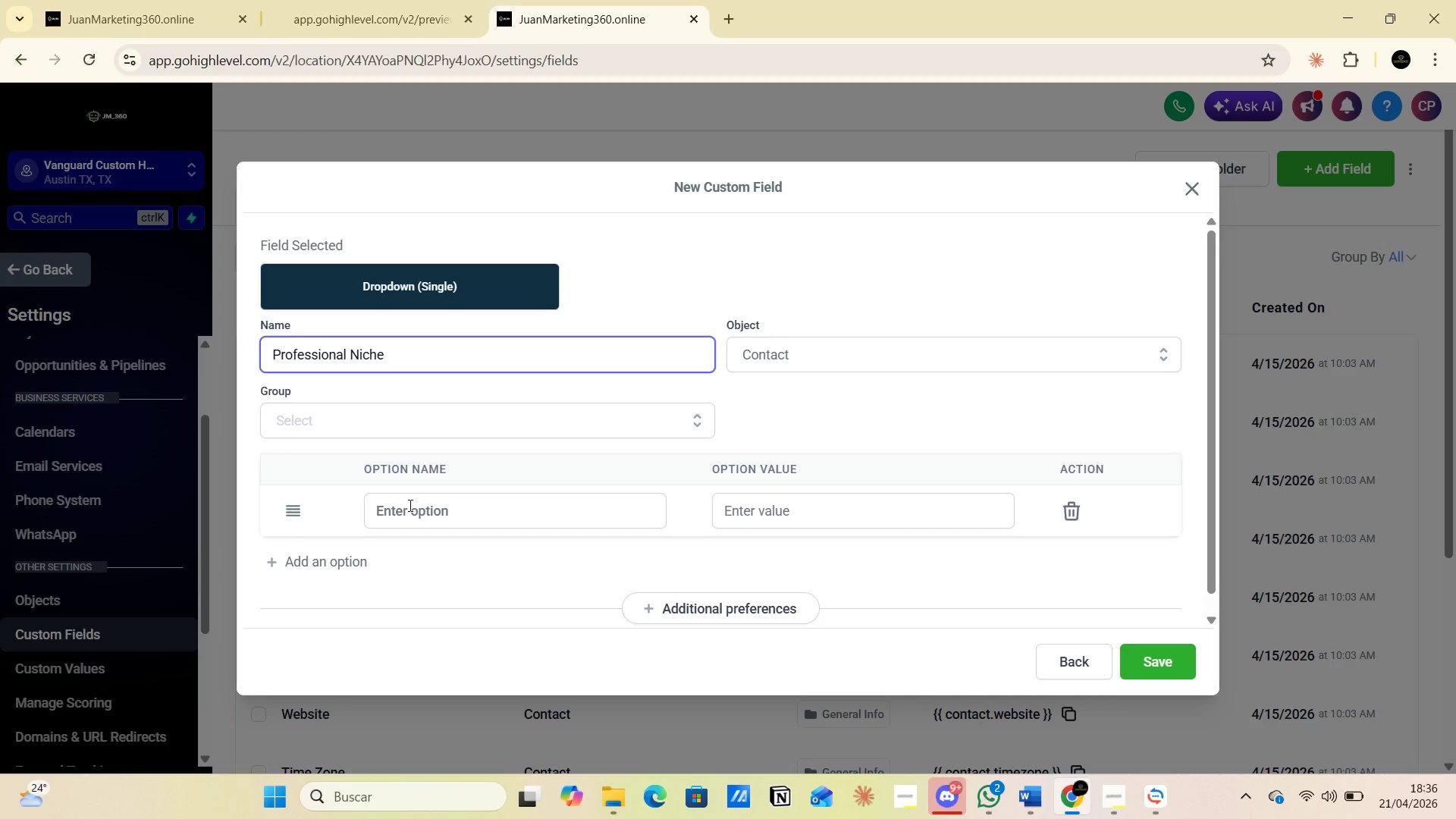 
left_click([416, 519])
 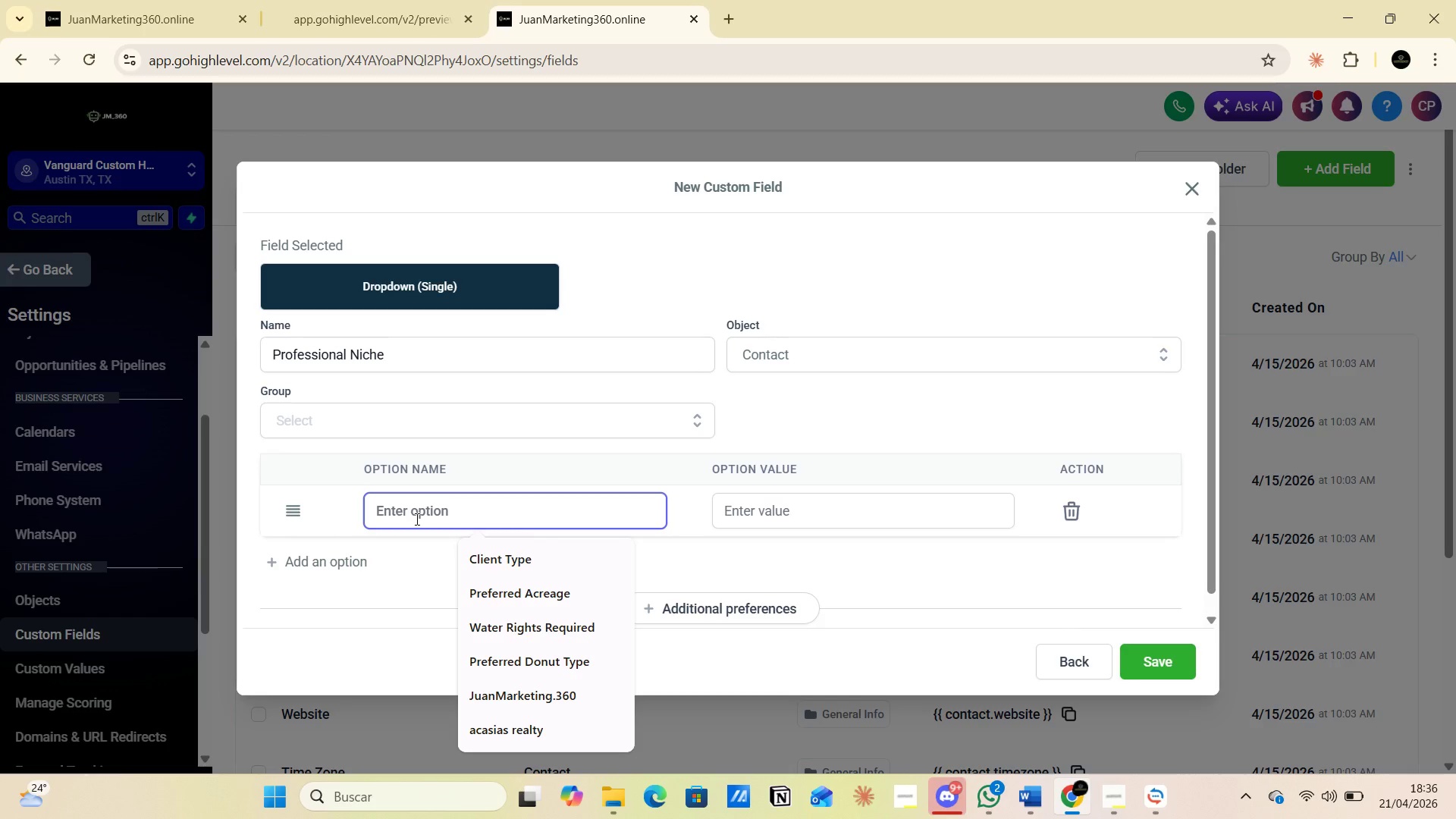 
type(Architect)
 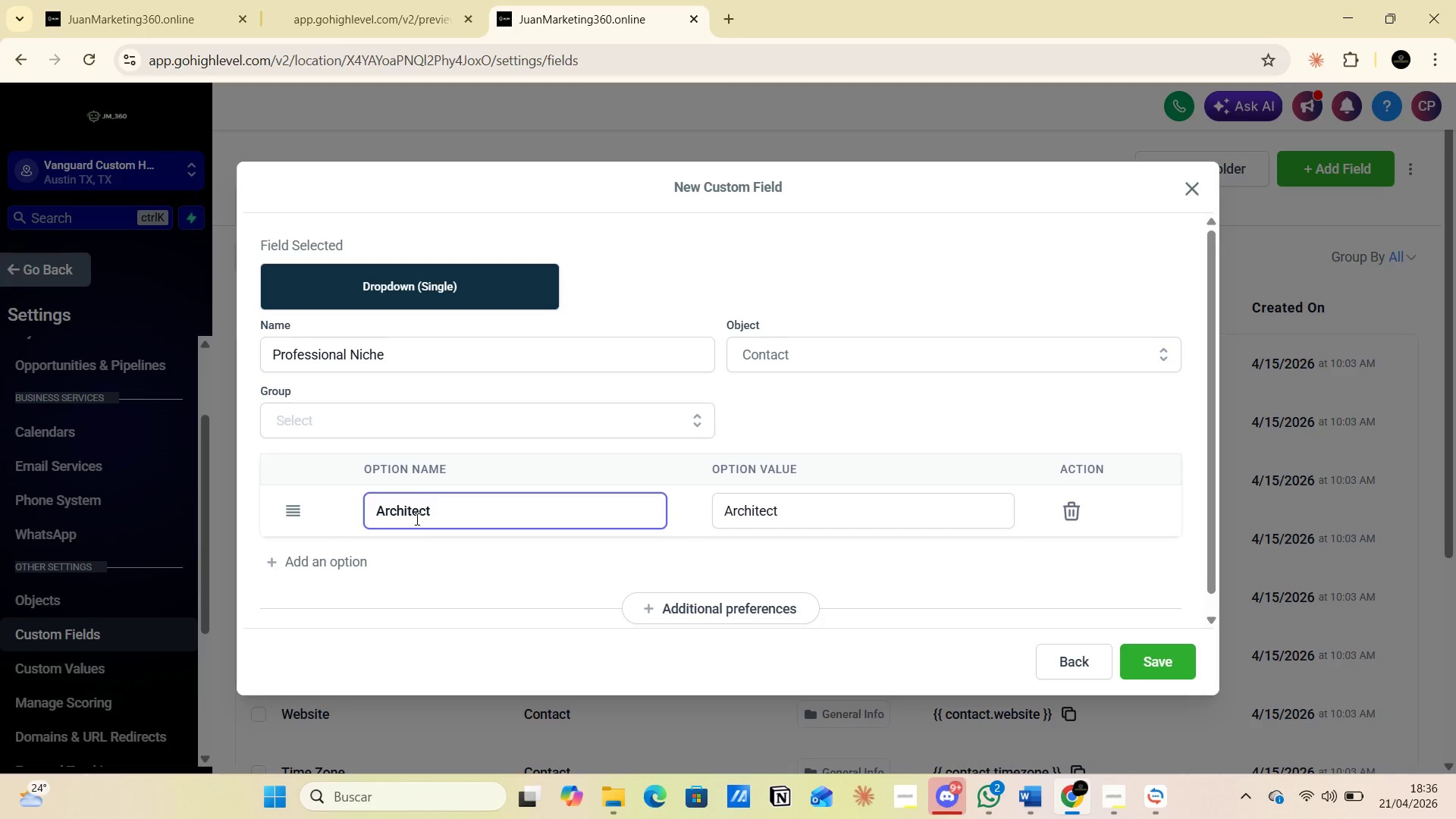 
key(Alt+AltLeft)
 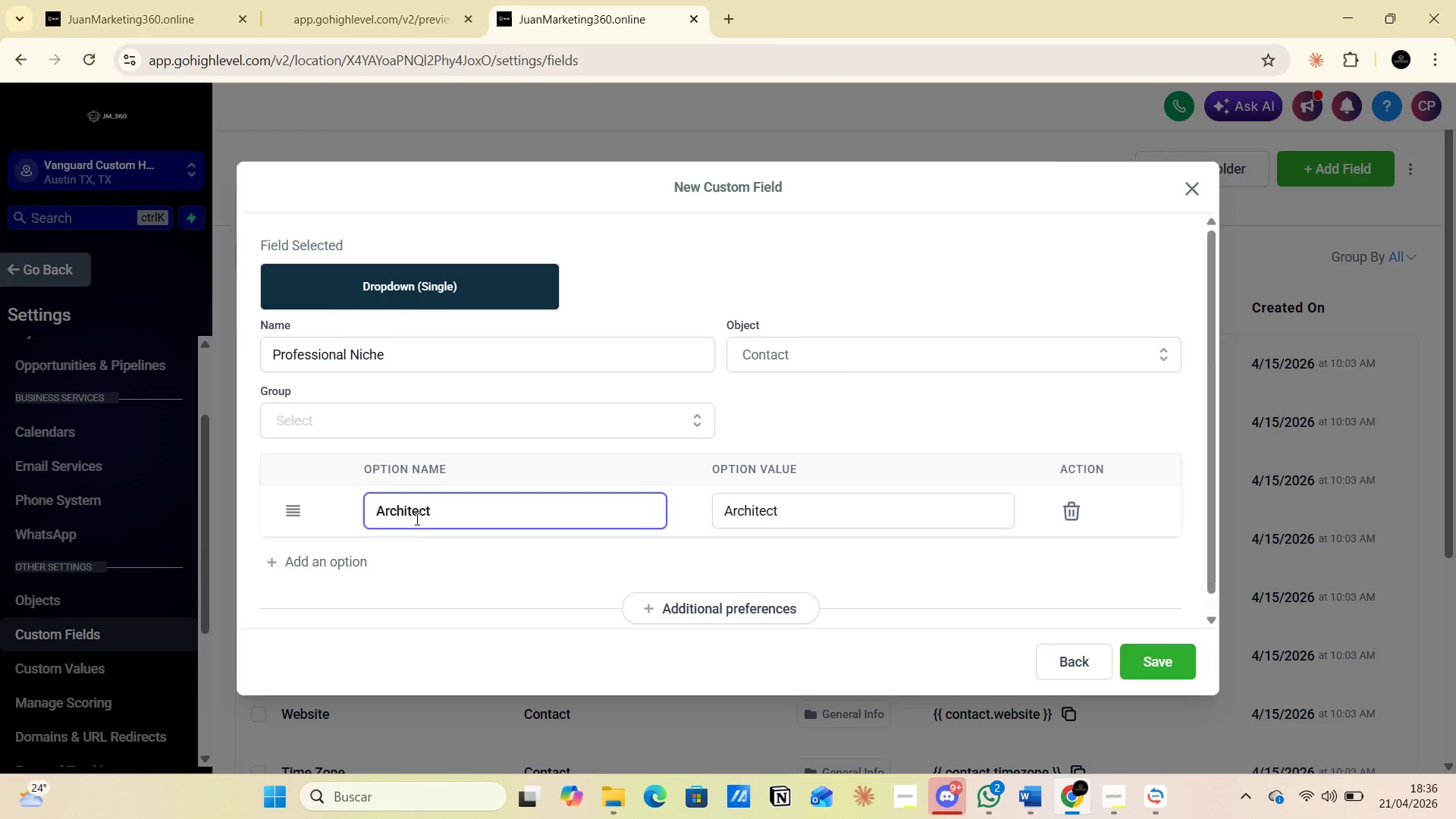 
key(Alt+Tab)
 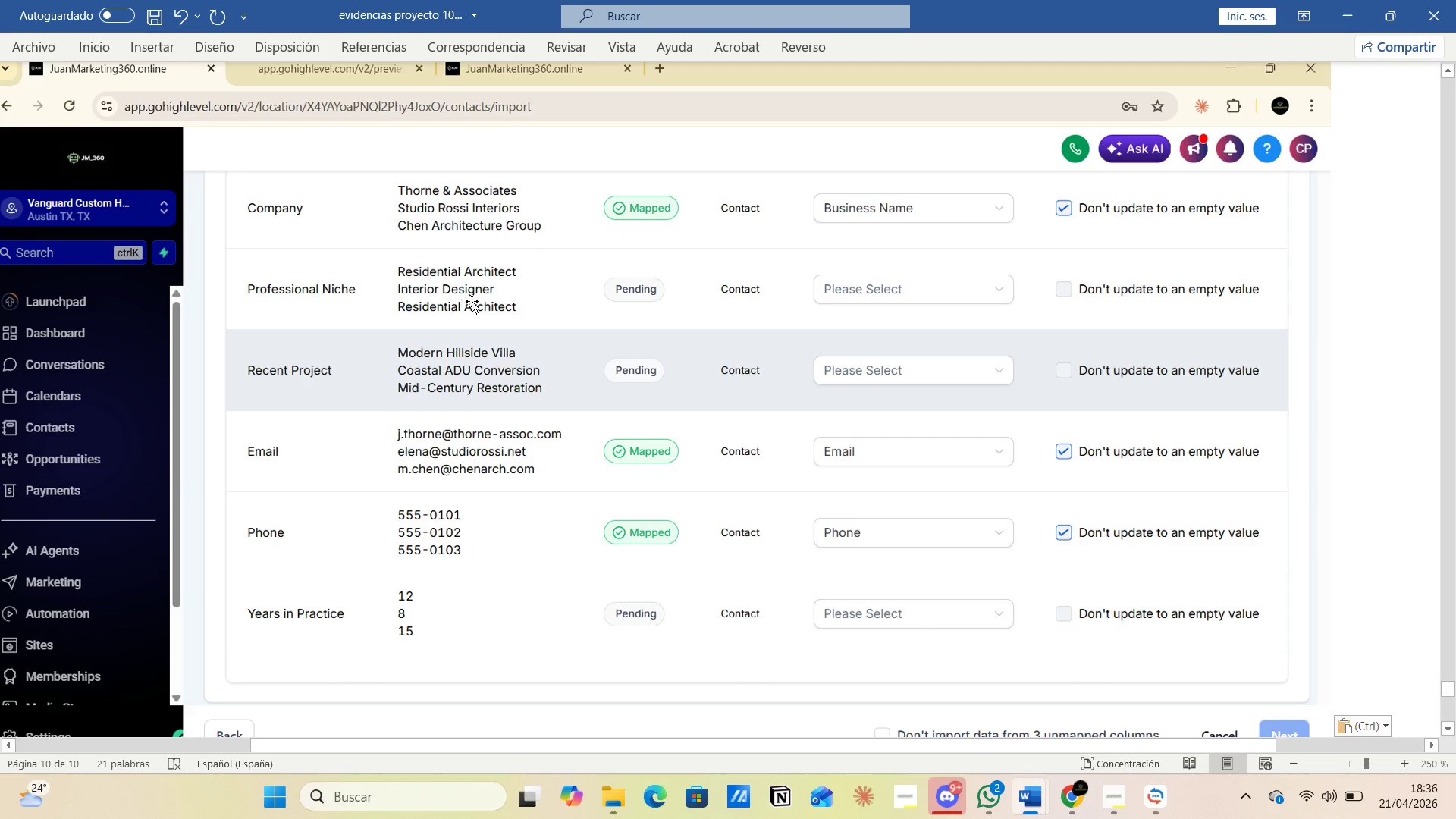 
key(Alt+AltLeft)
 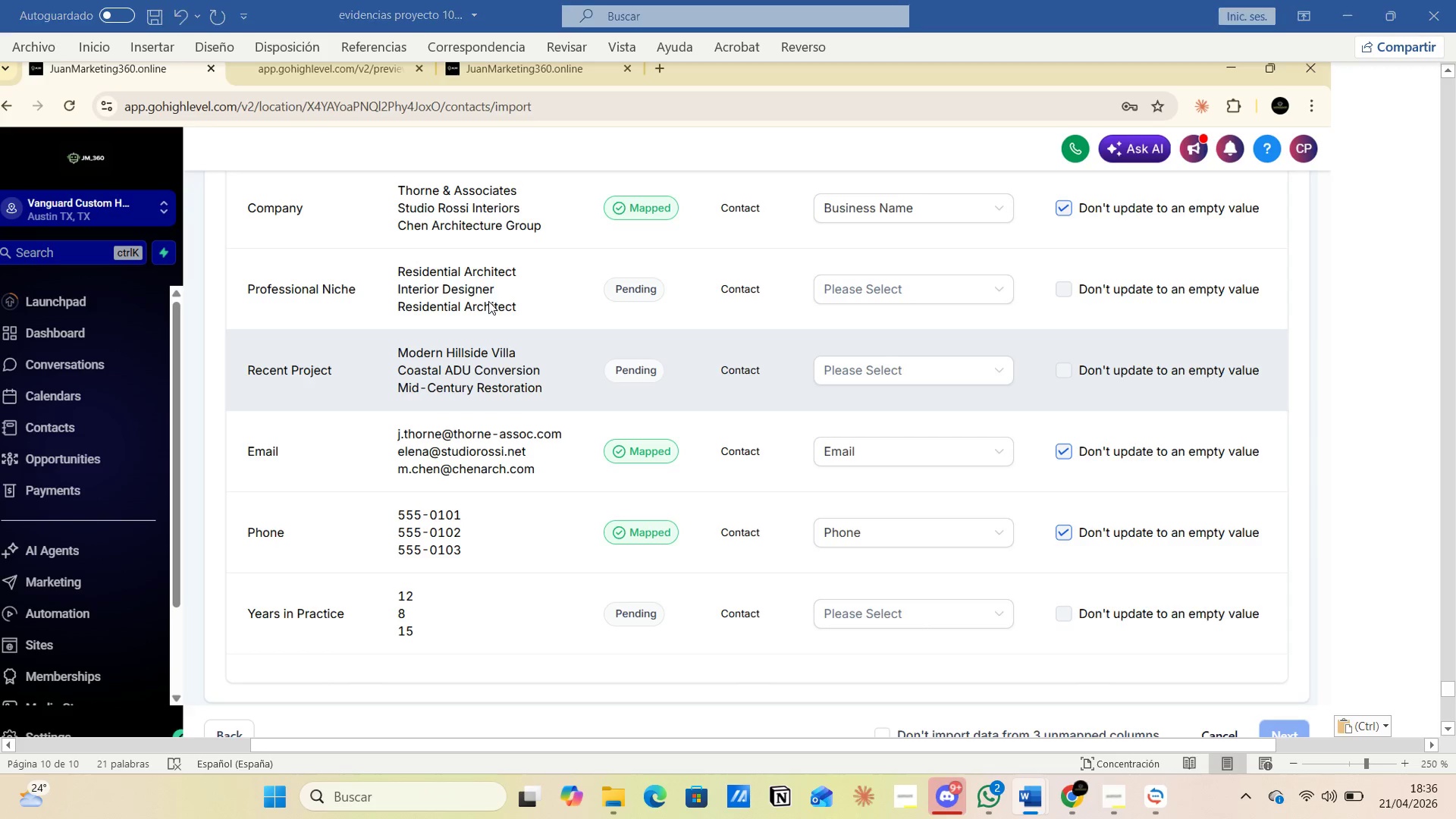 
key(Alt+Tab)
 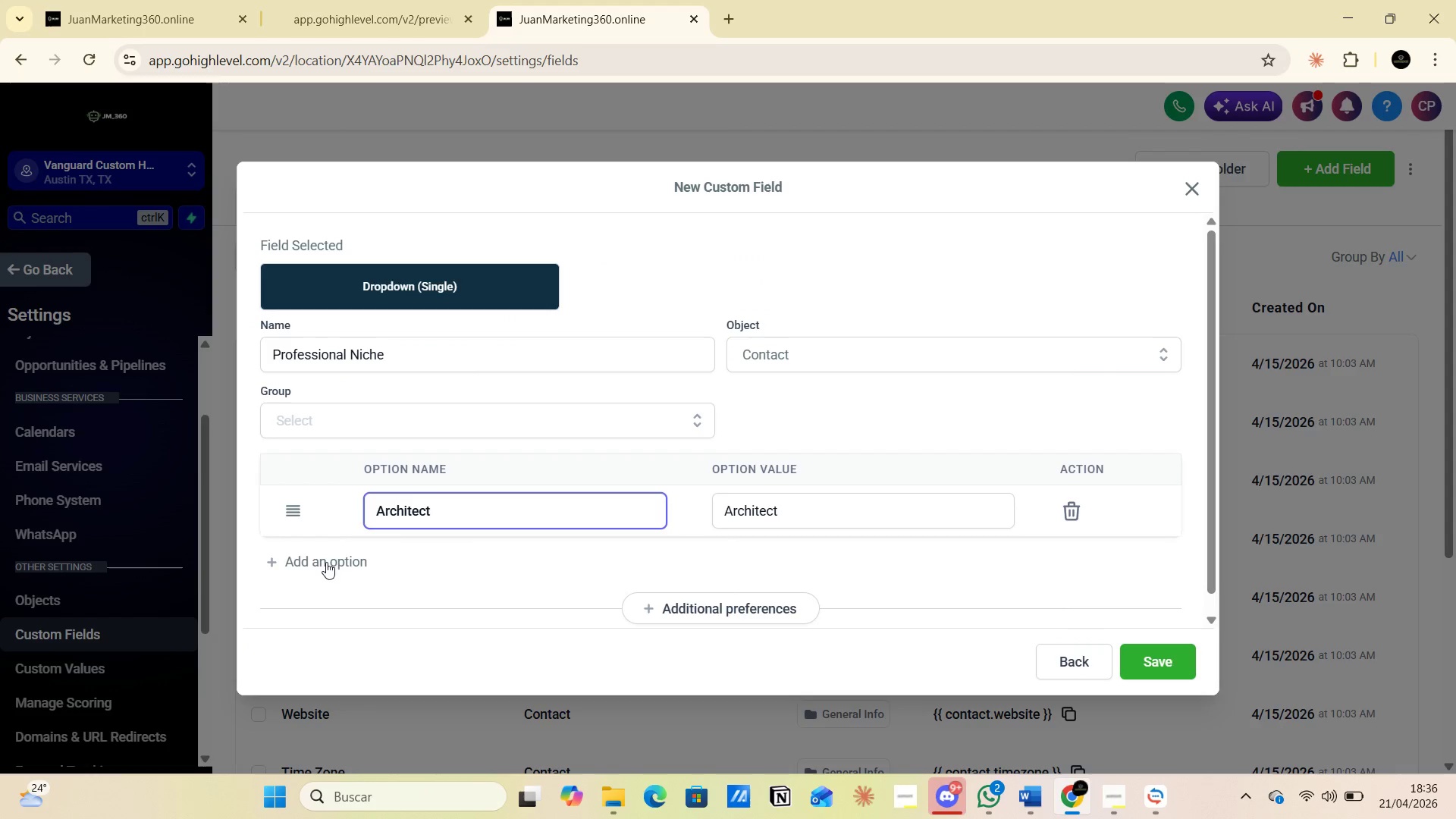 
left_click([319, 563])
 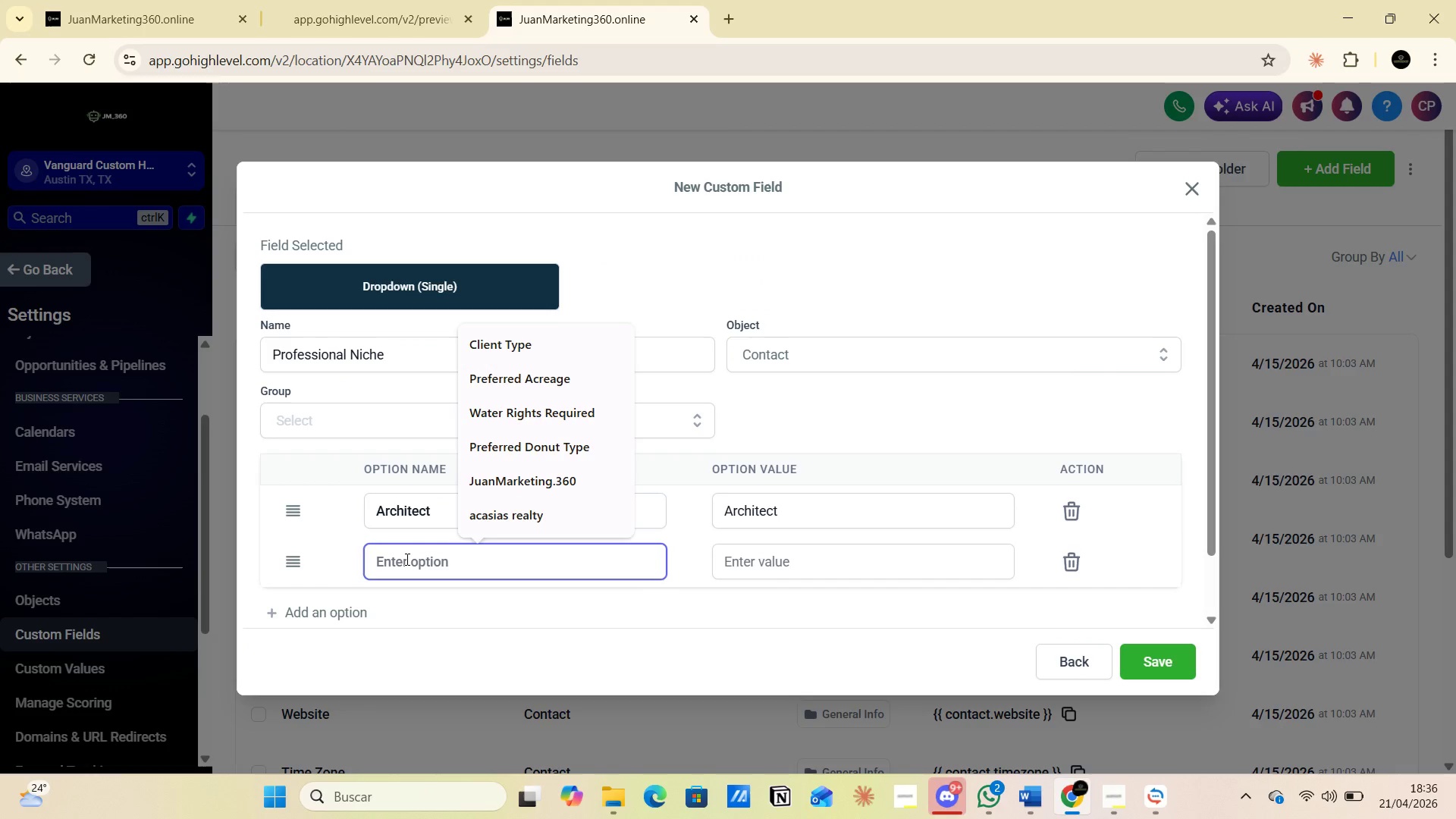 
type(Interior designer )
 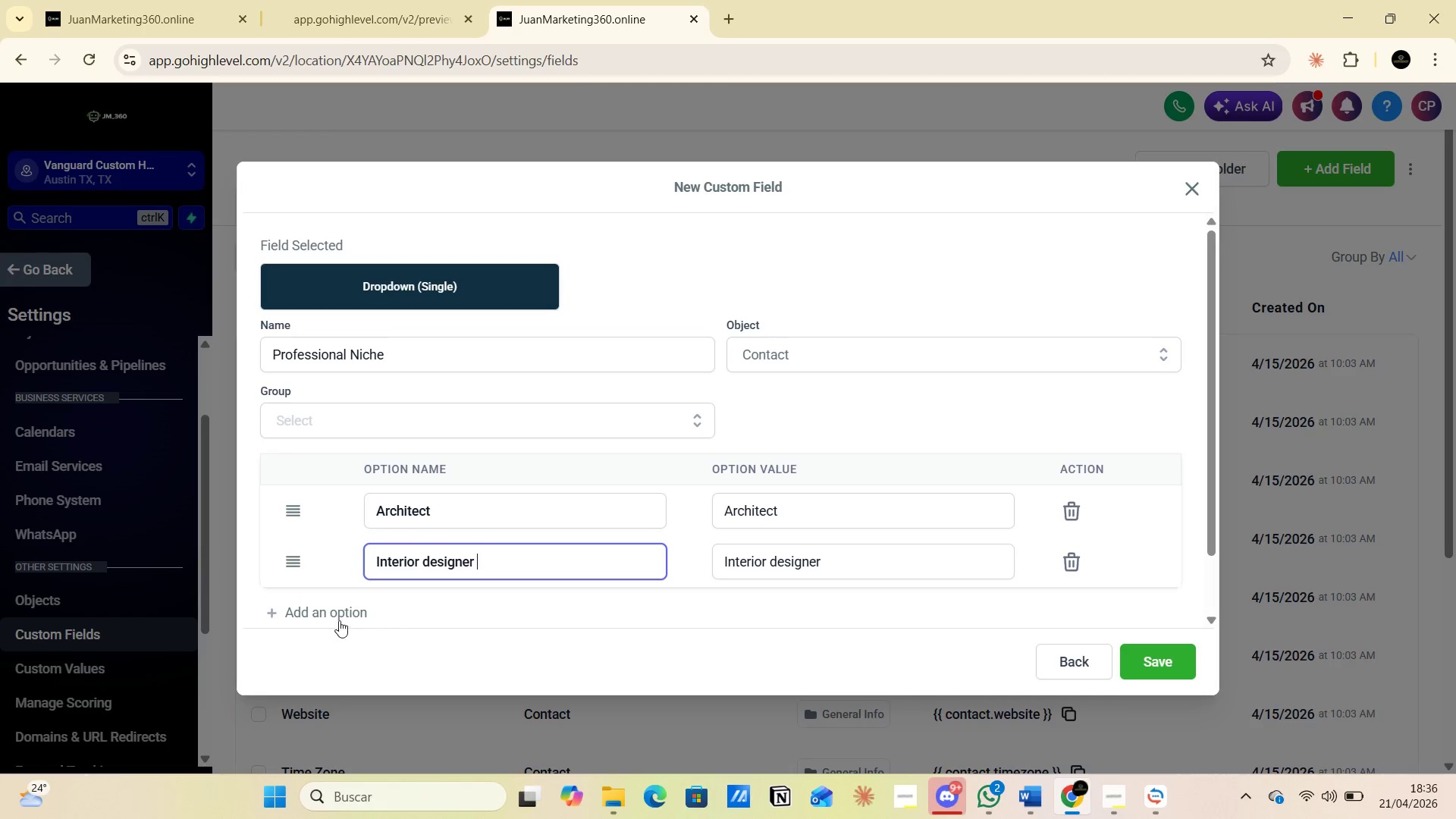 
left_click([344, 612])
 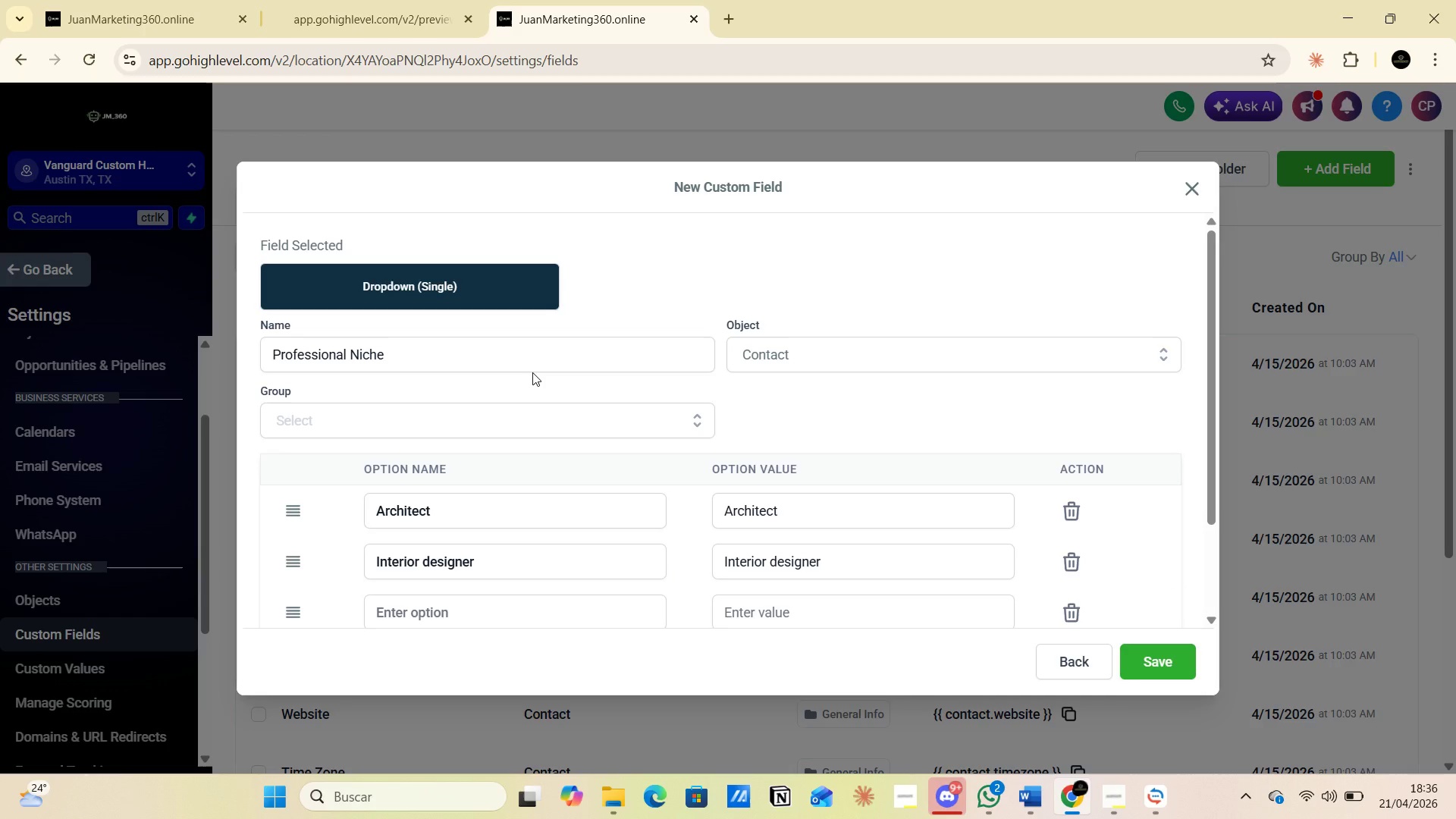 
key(Alt+AltLeft)
 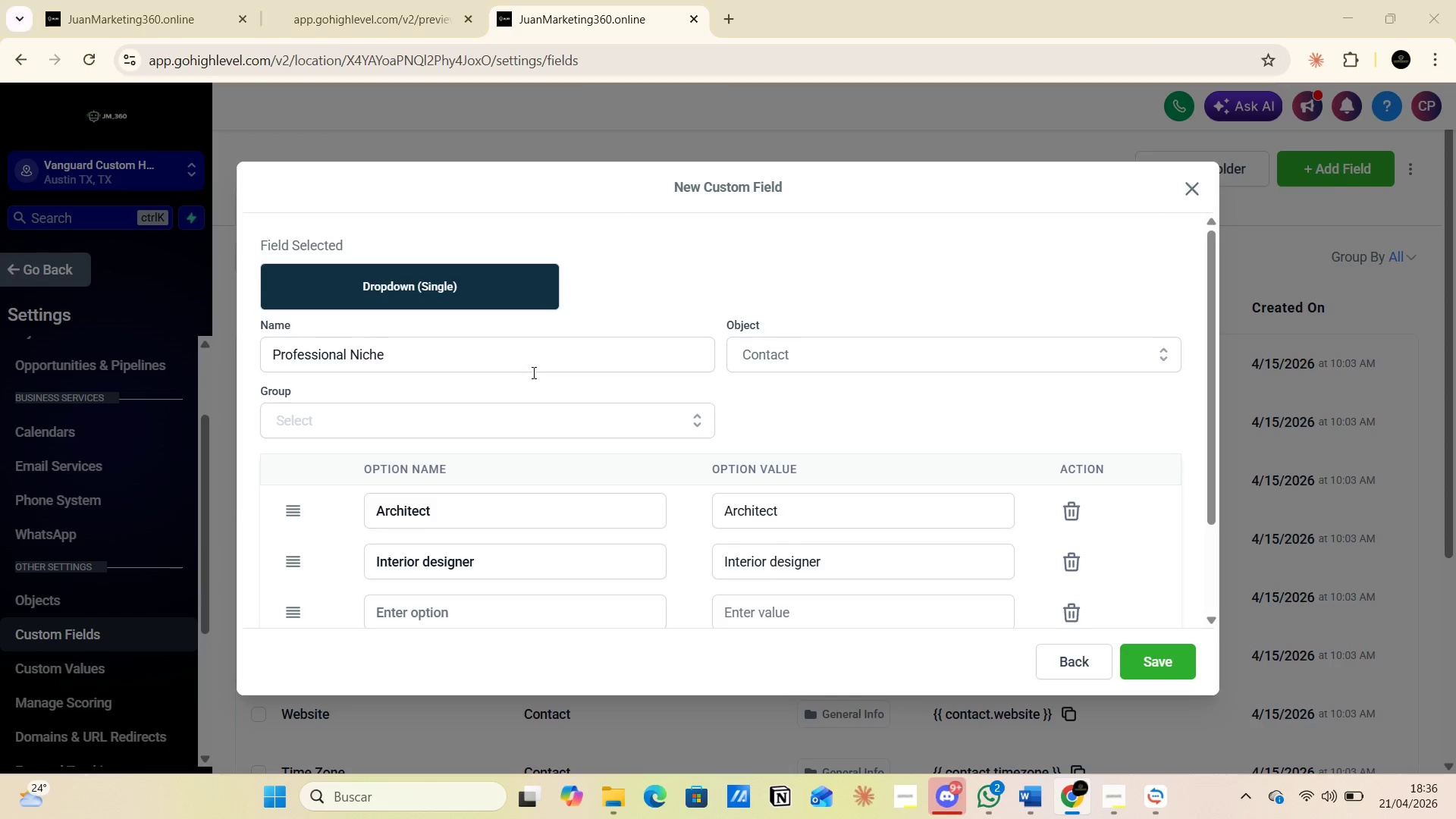 
key(Alt+Tab)
 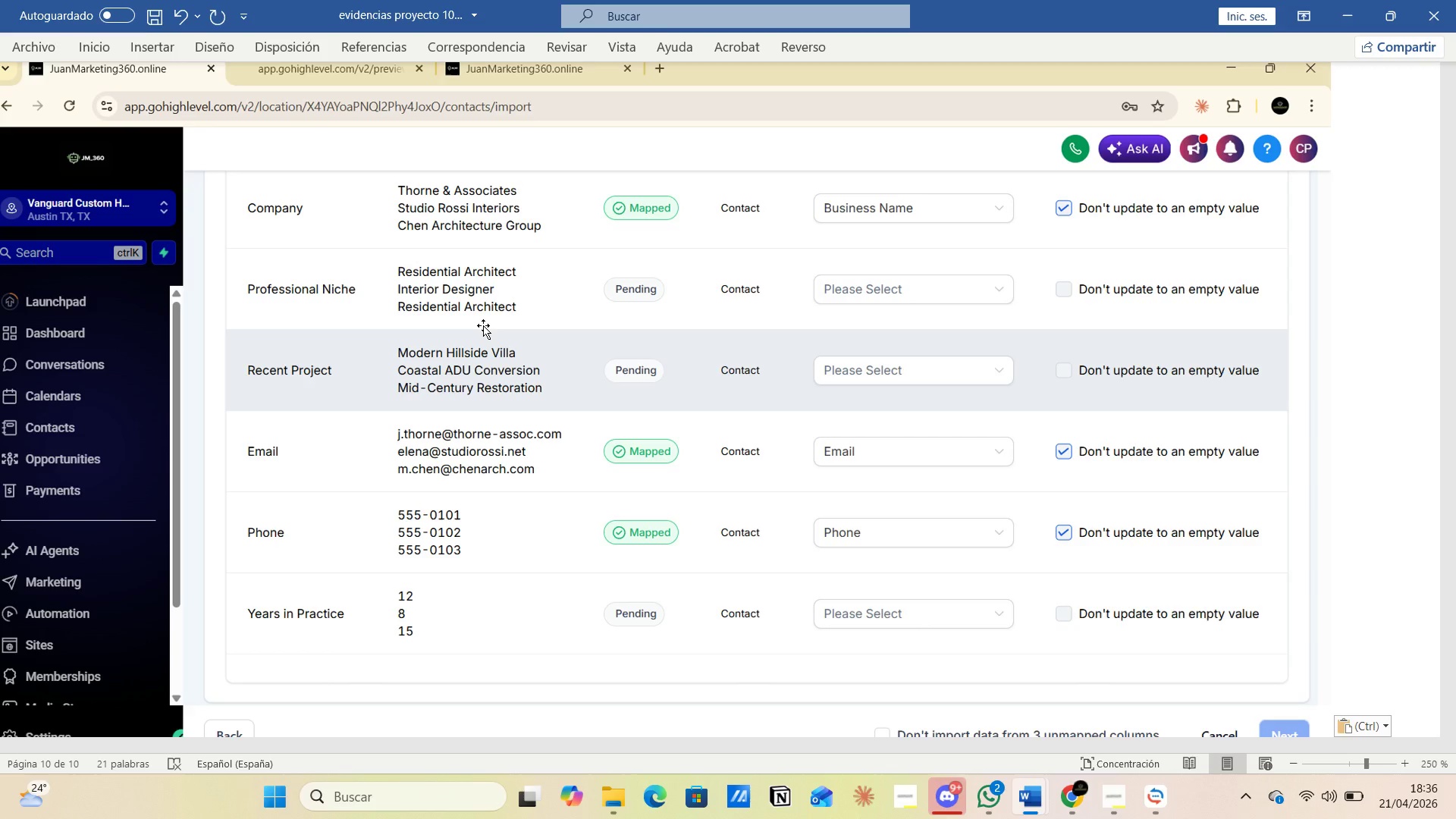 
wait(12.88)
 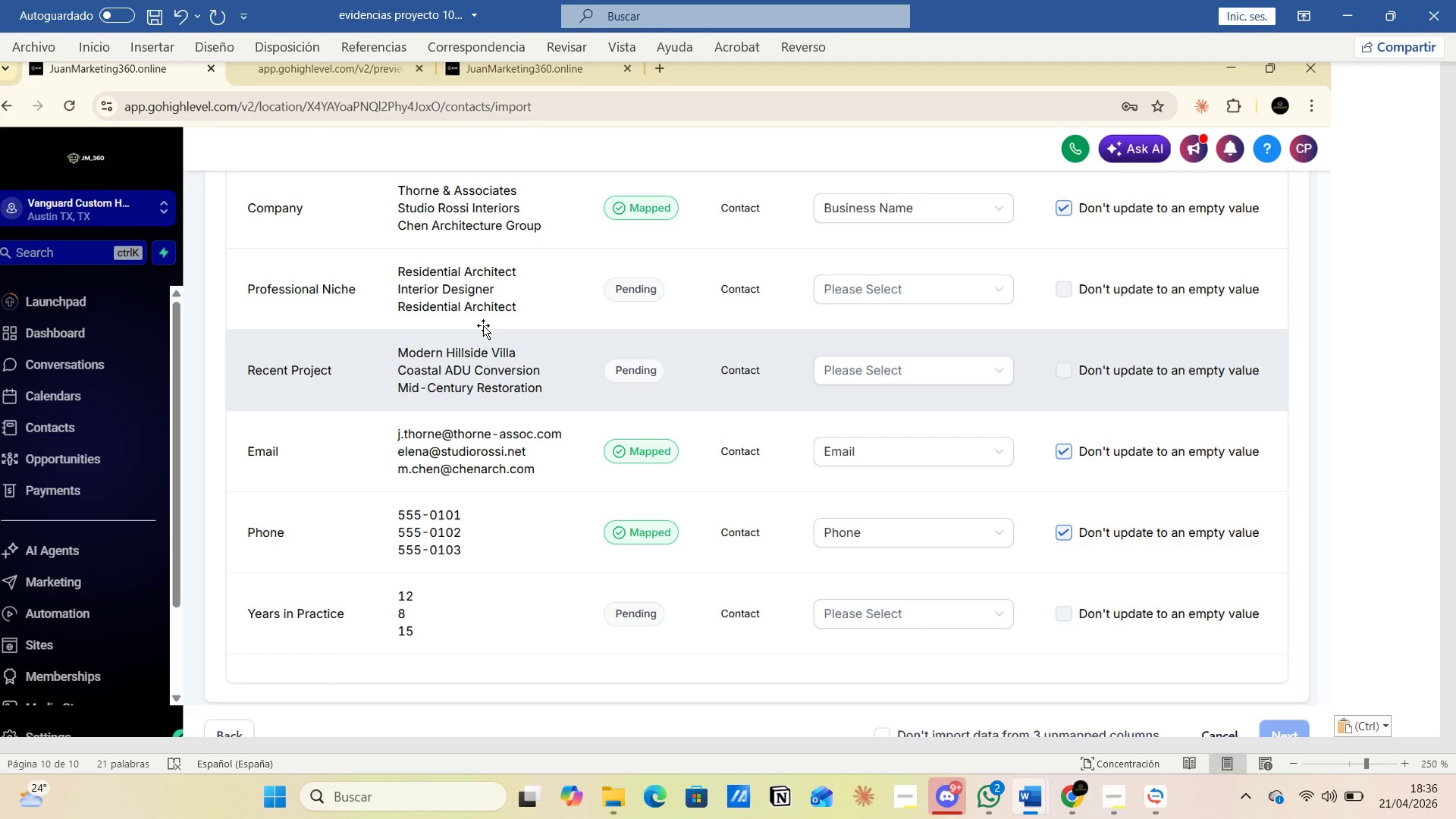 
key(Alt+AltLeft)
 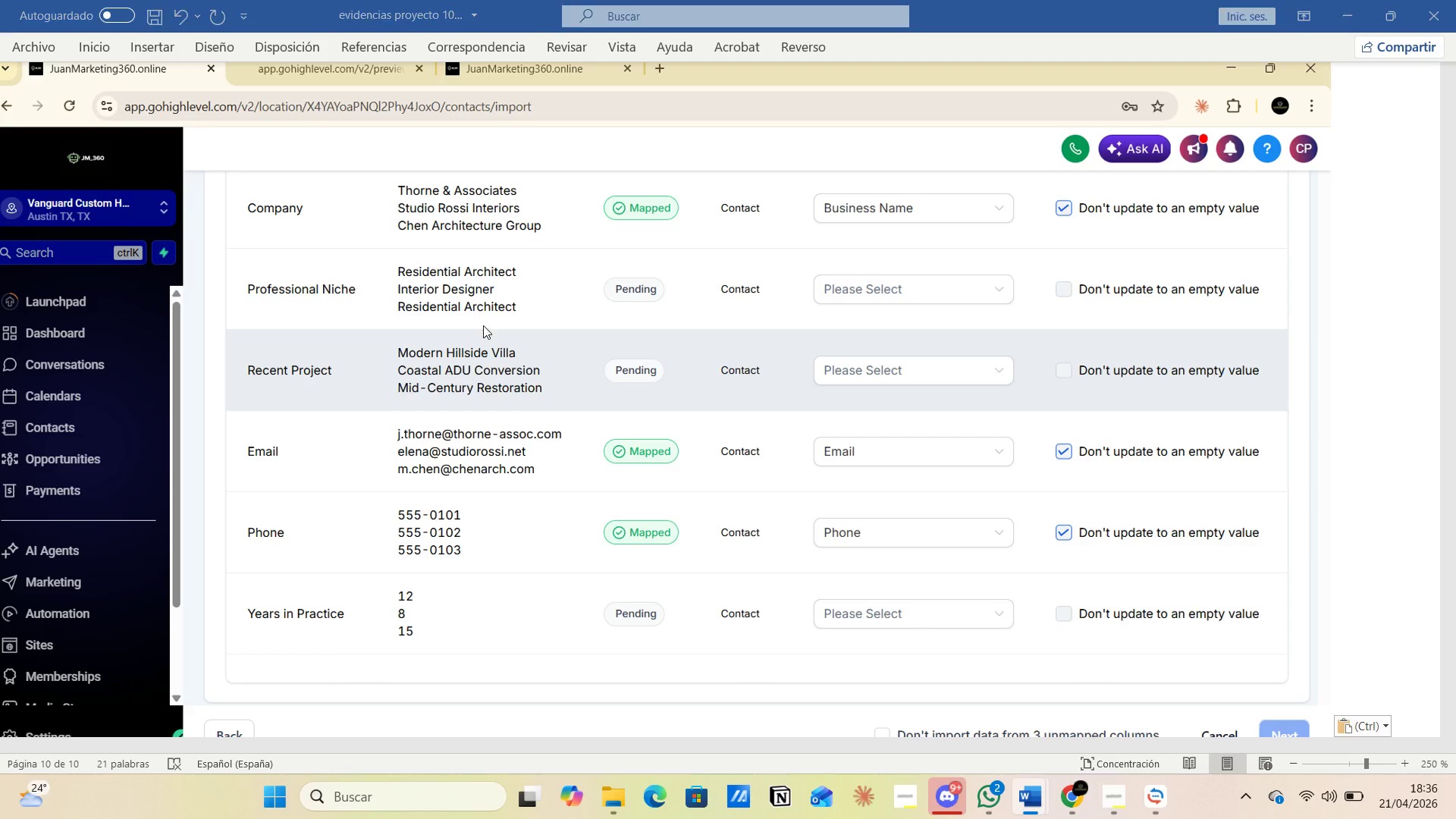 
key(Alt+Tab)
 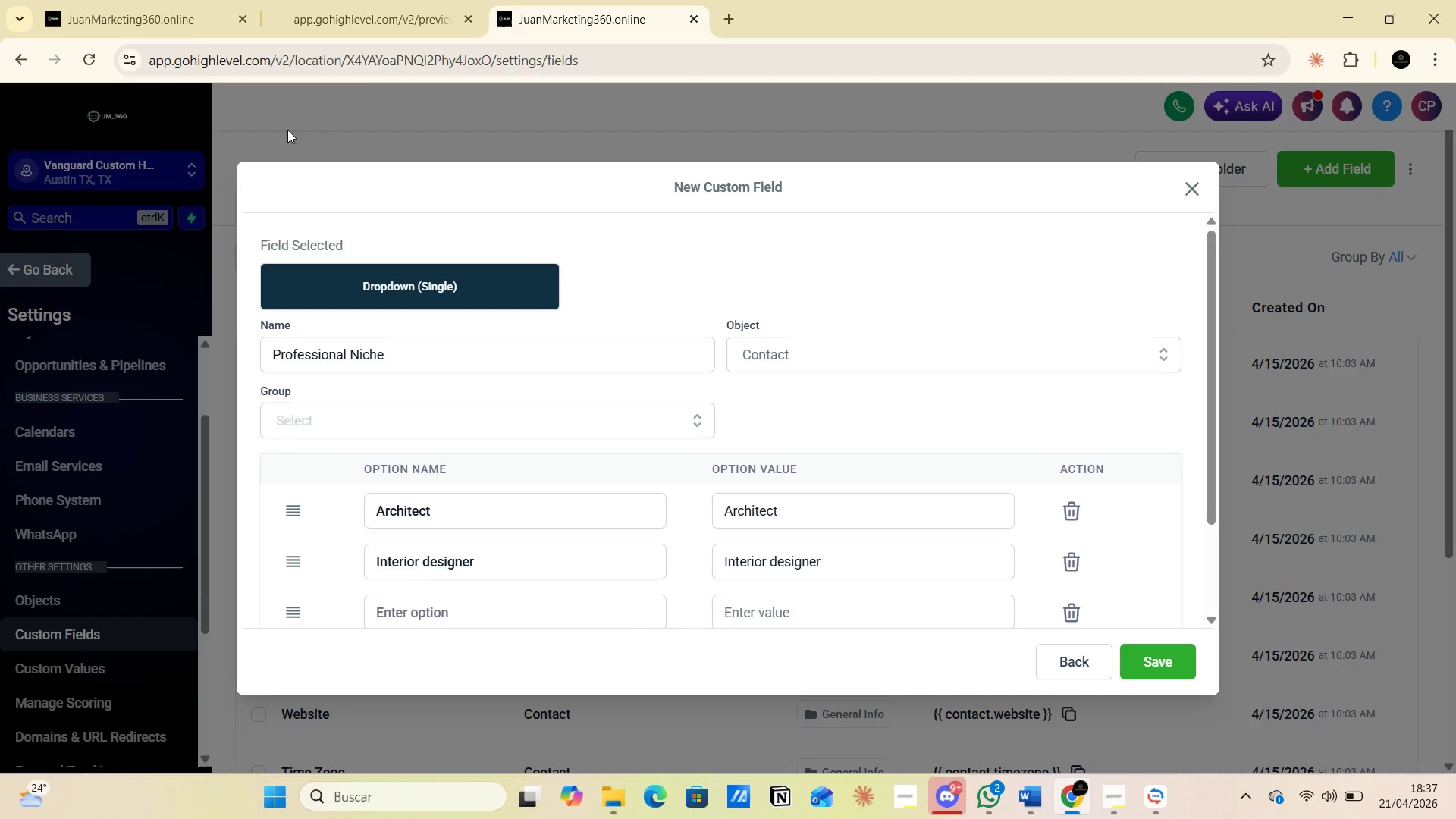 
left_click([140, 11])
 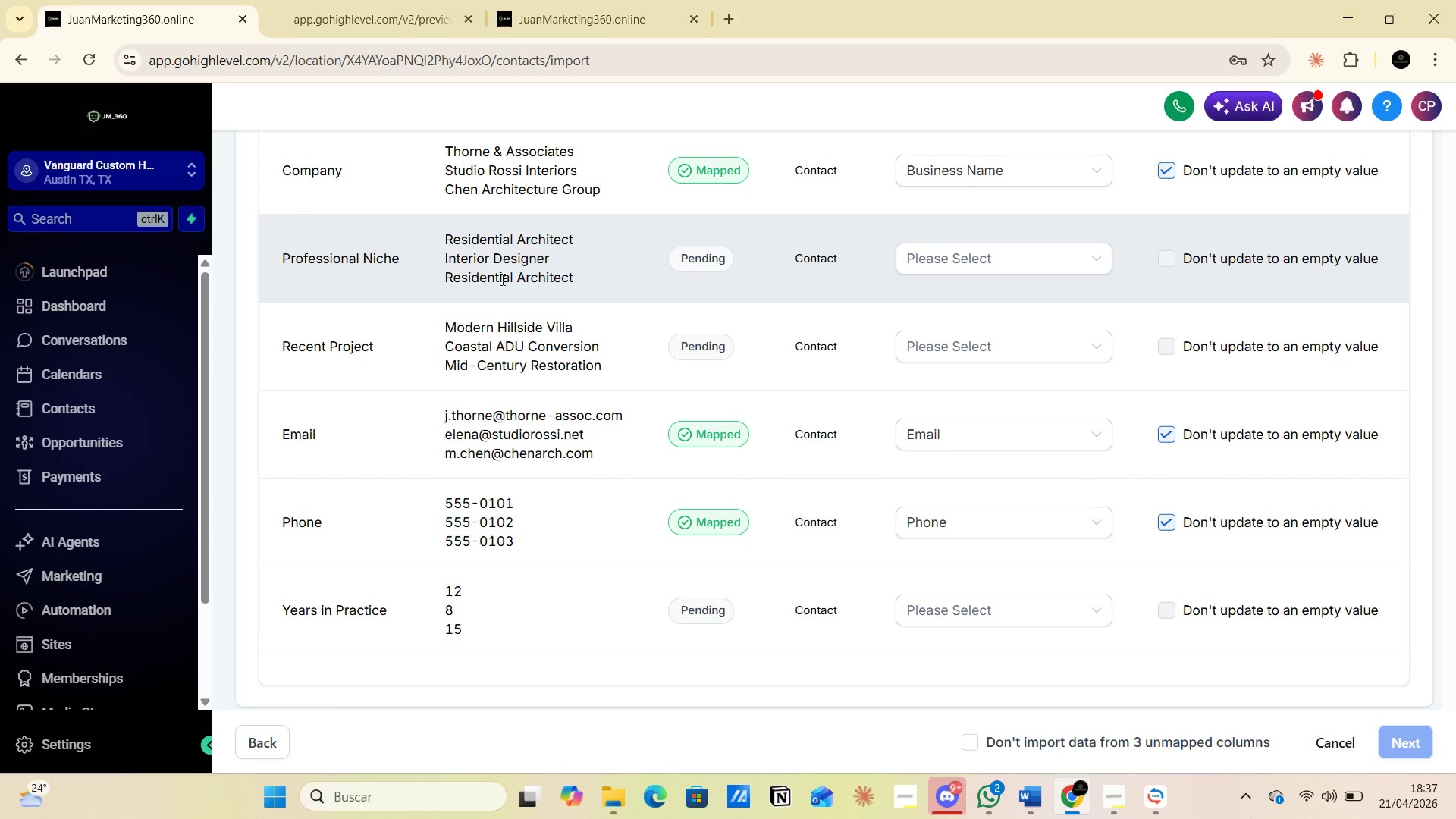 
key(Alt+AltLeft)
 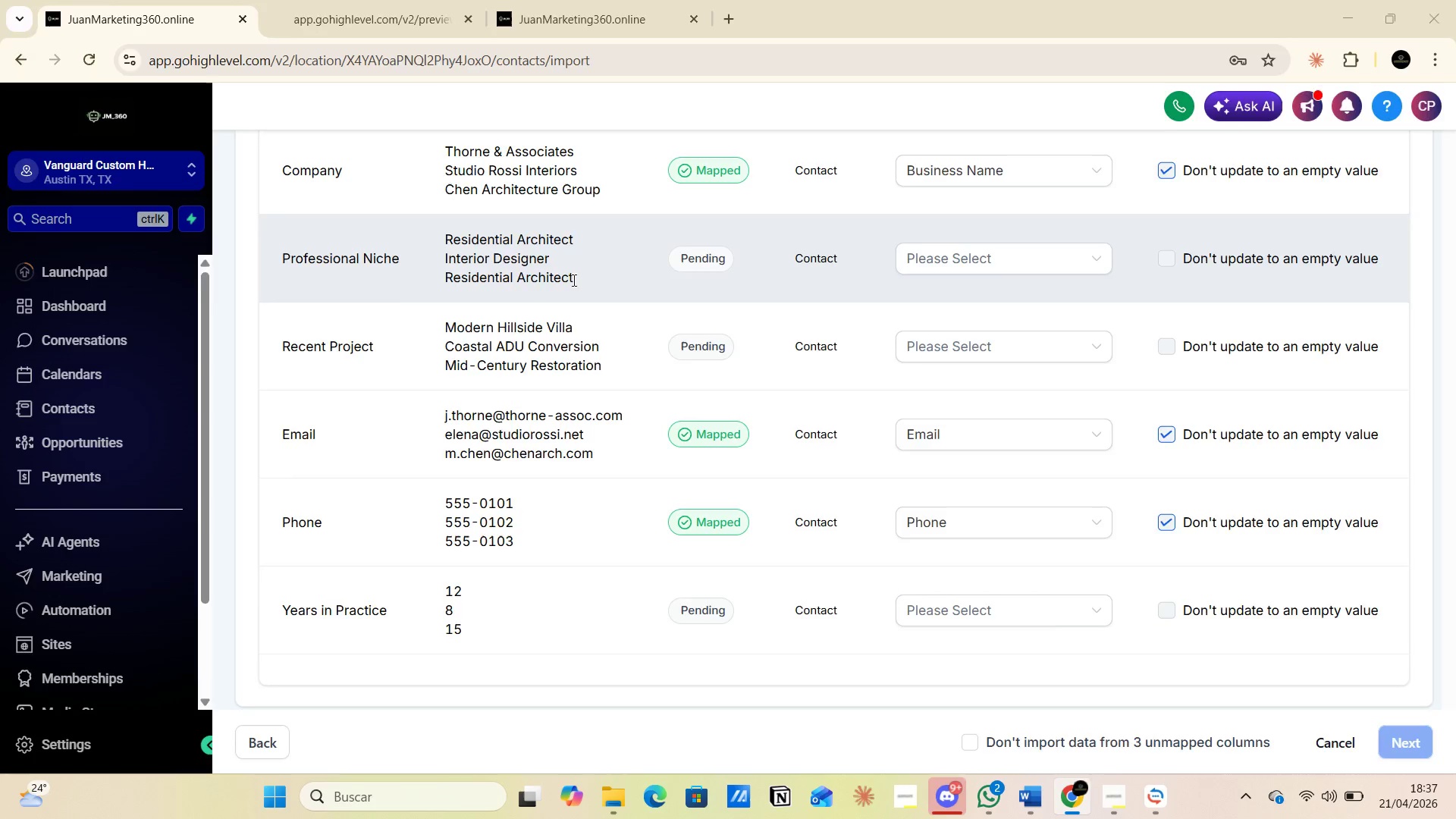 
key(Alt+Tab)
 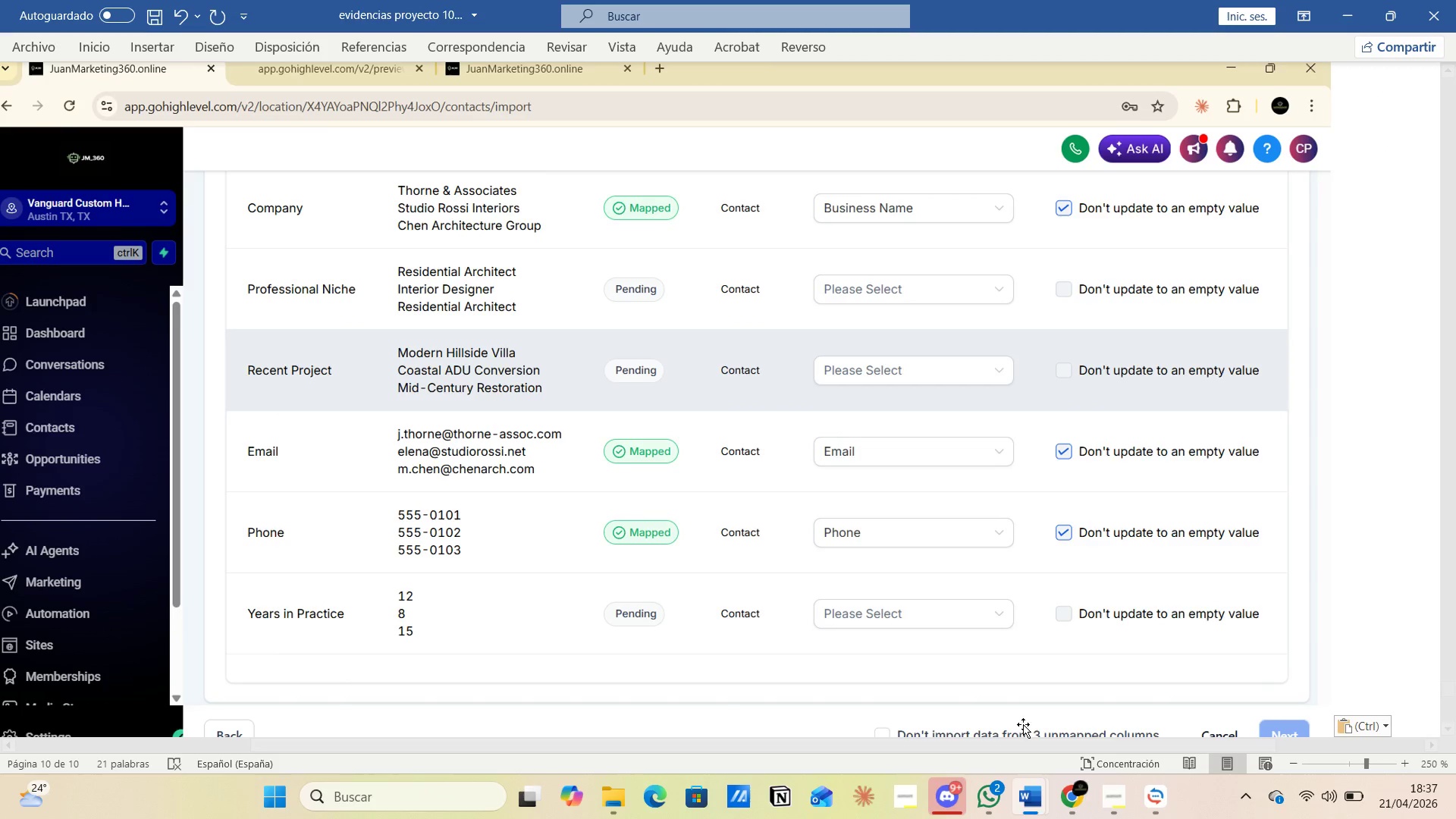 
scroll: coordinate [513, 227], scroll_direction: up, amount: 1.0
 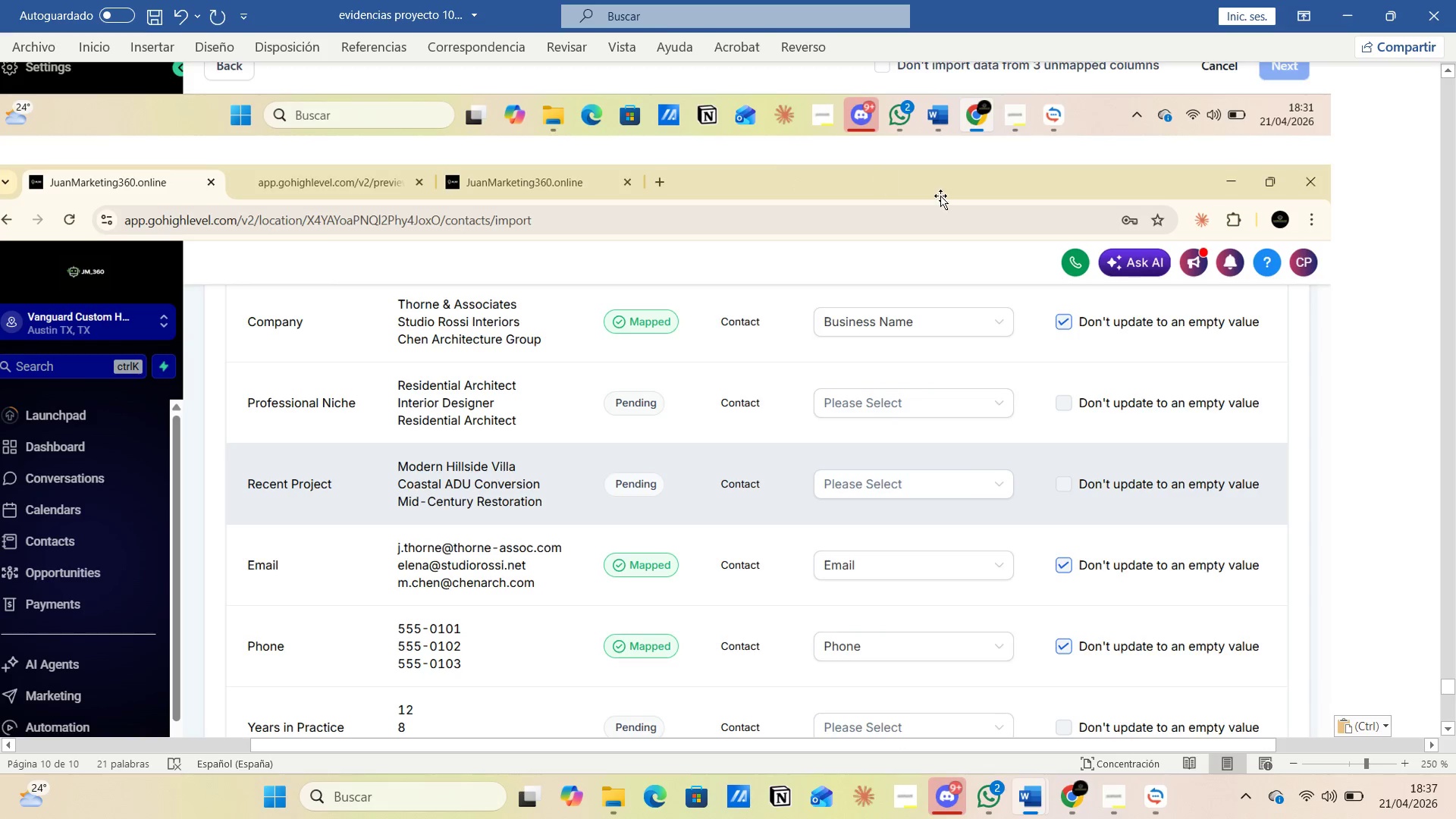 
scroll: coordinate [1038, 225], scroll_direction: down, amount: 2.0
 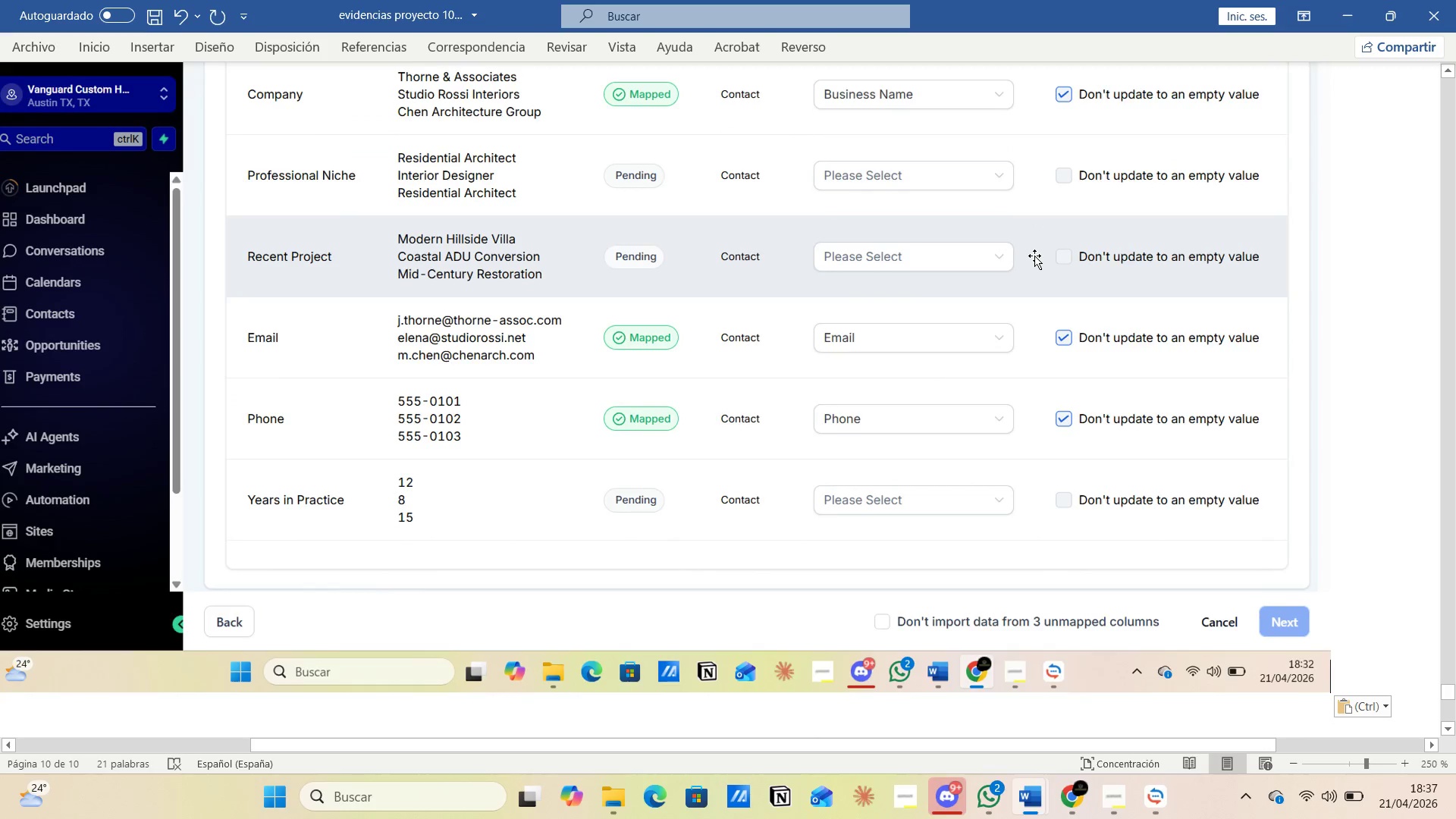 
scroll: coordinate [1034, 256], scroll_direction: up, amount: 1.0
 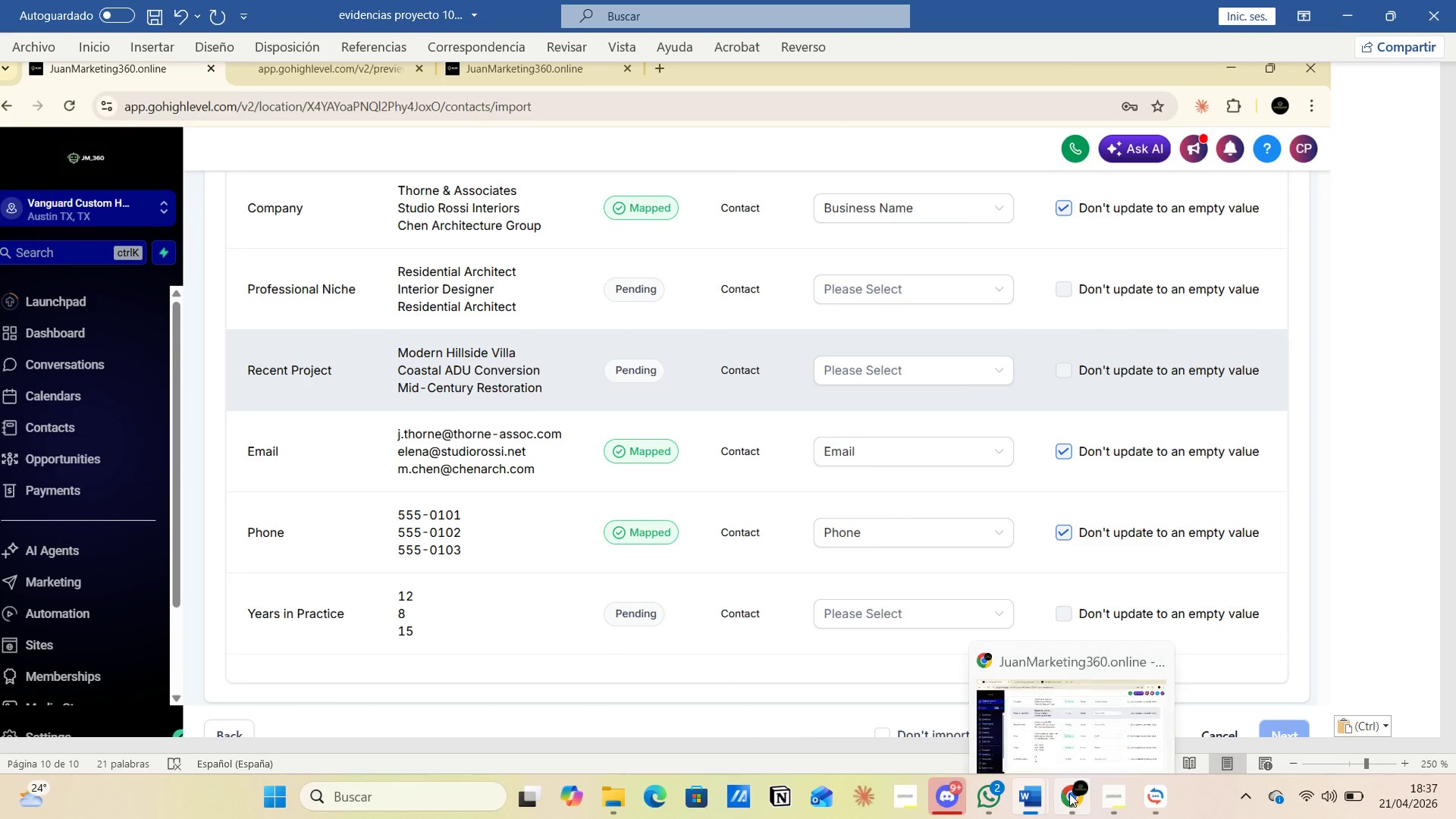 
left_click([1076, 720])
 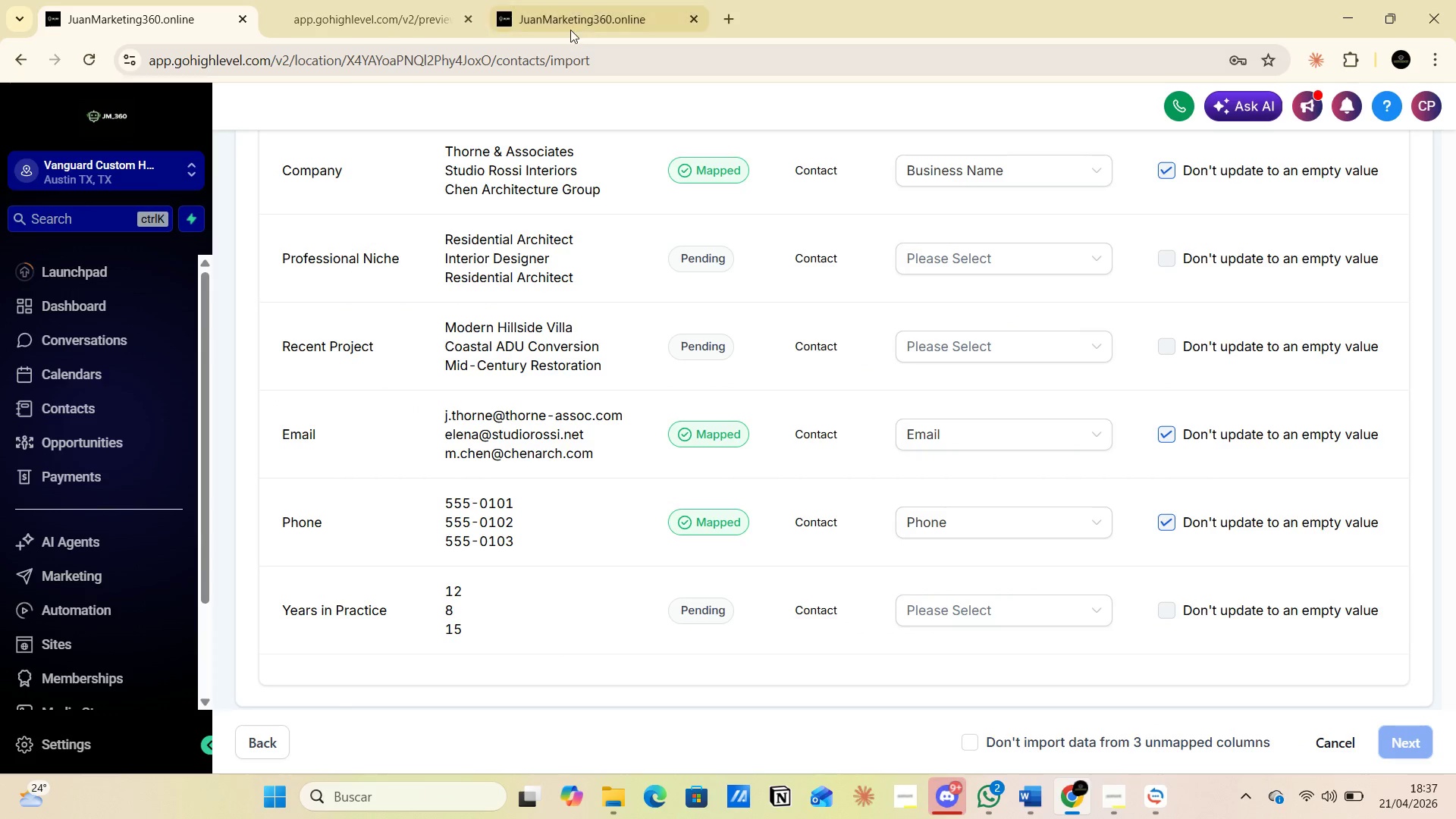 
left_click([568, 18])
 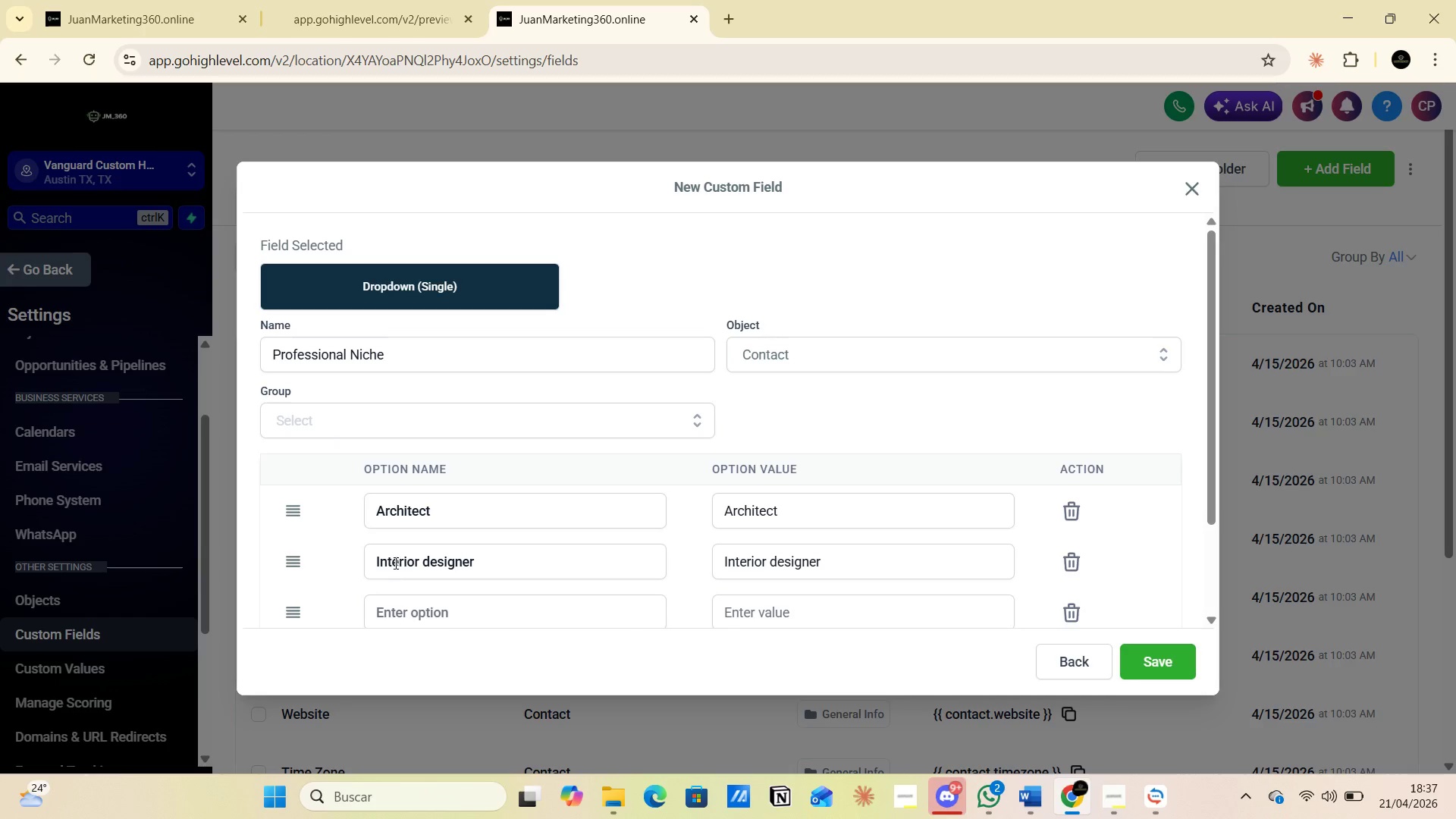 
left_click([403, 612])
 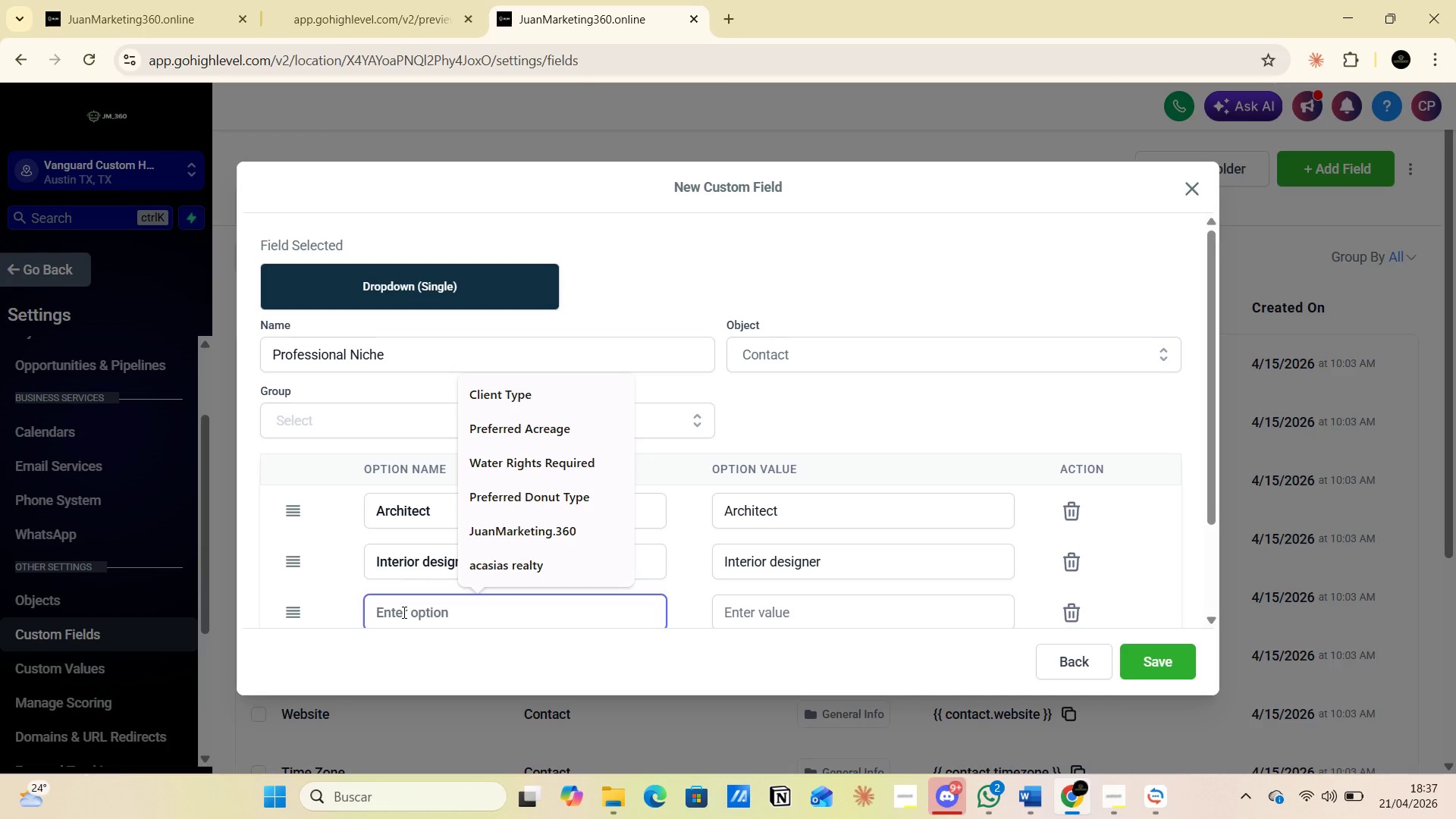 
type(Residencial Architect)
 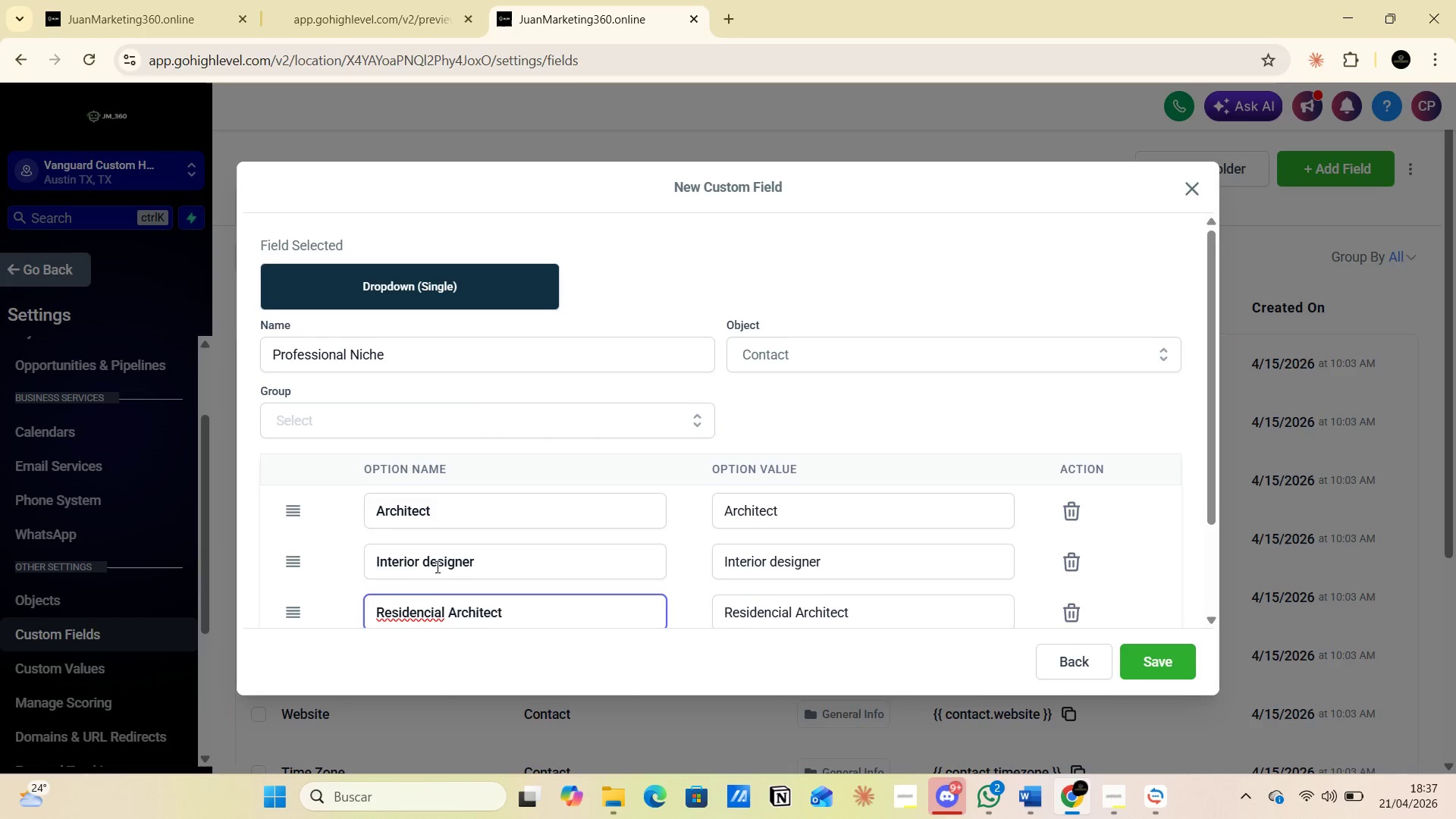 
scroll: coordinate [443, 547], scroll_direction: down, amount: 2.0
 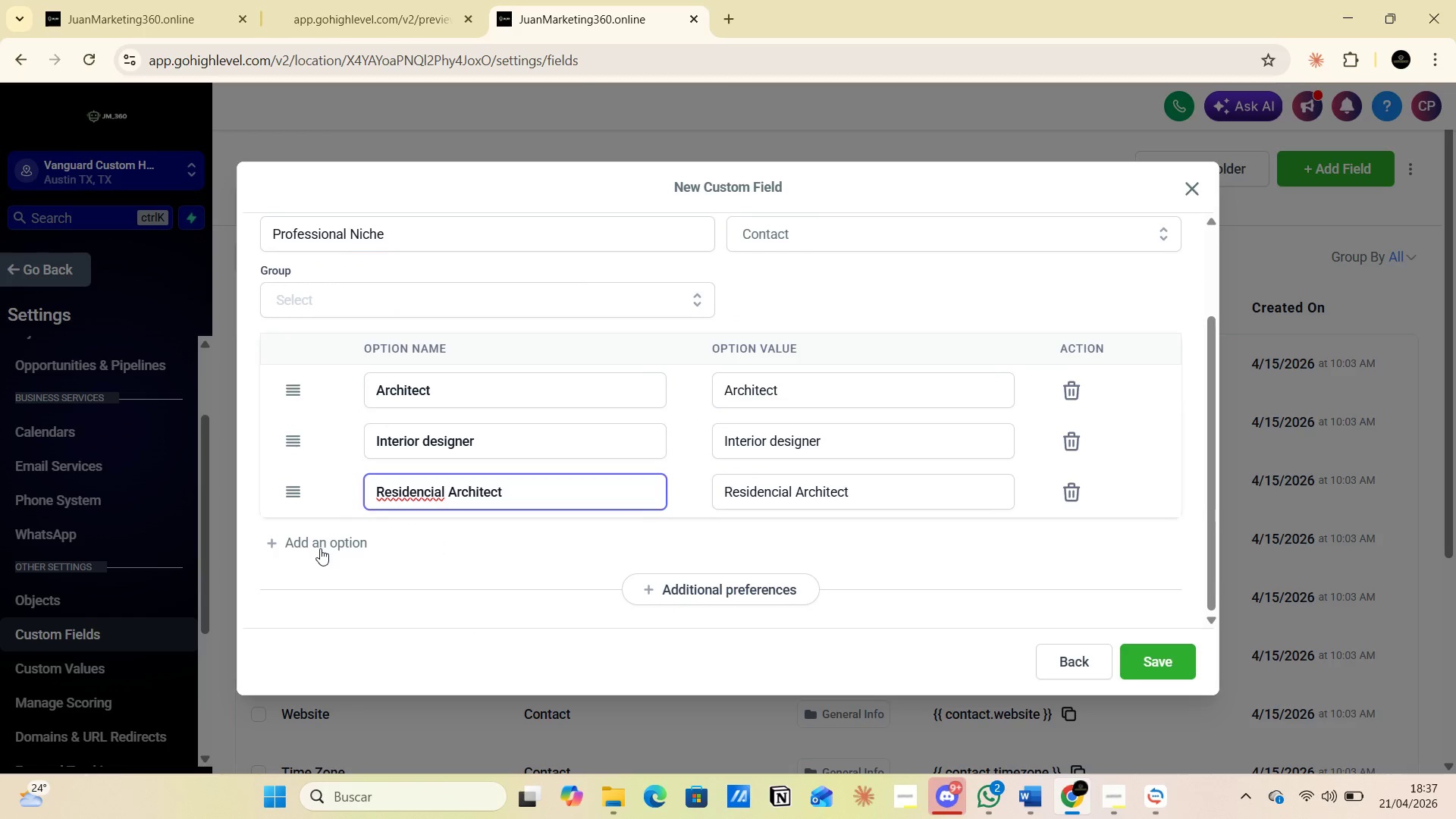 
left_click([320, 546])
 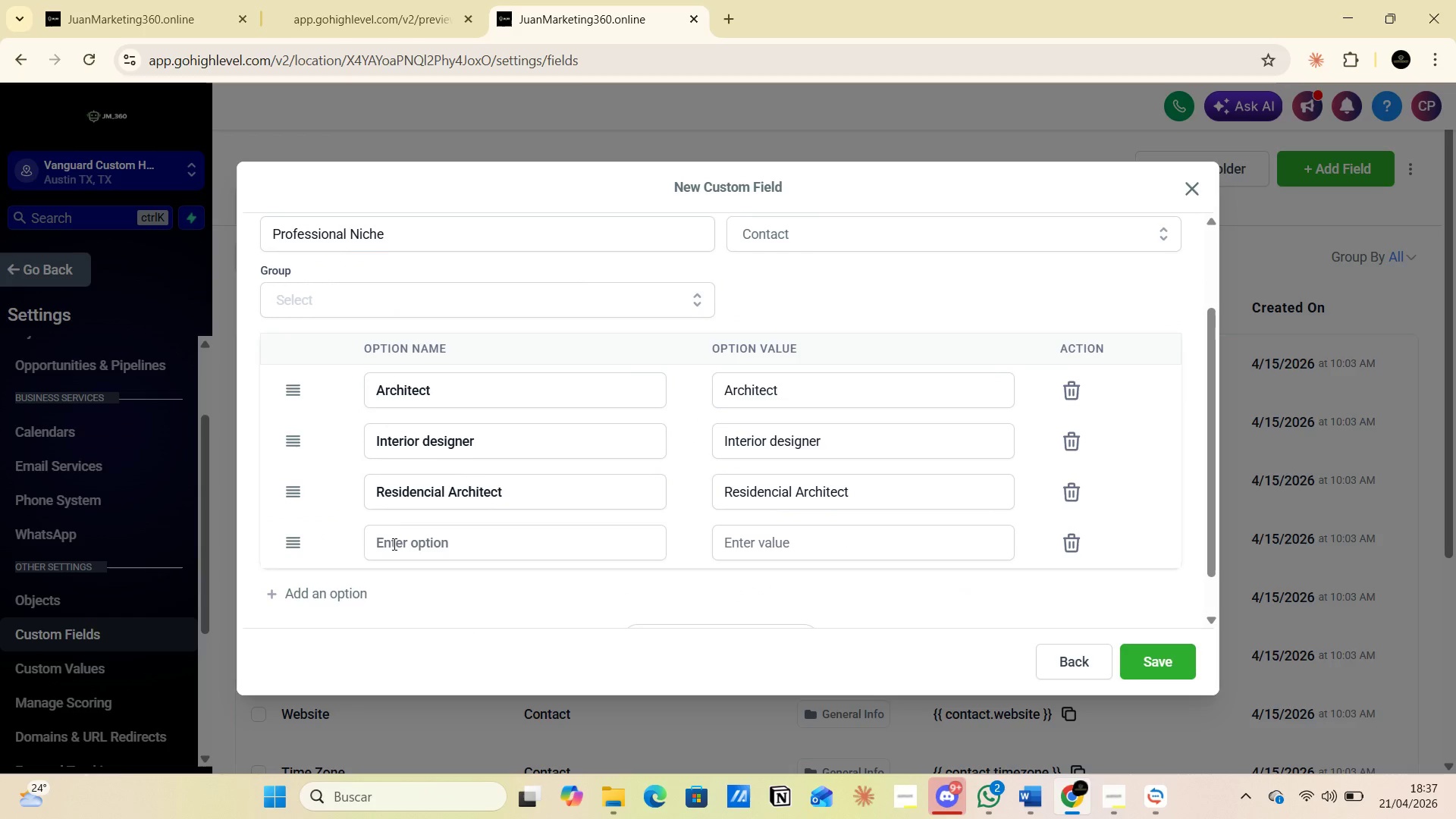 
left_click([393, 542])
 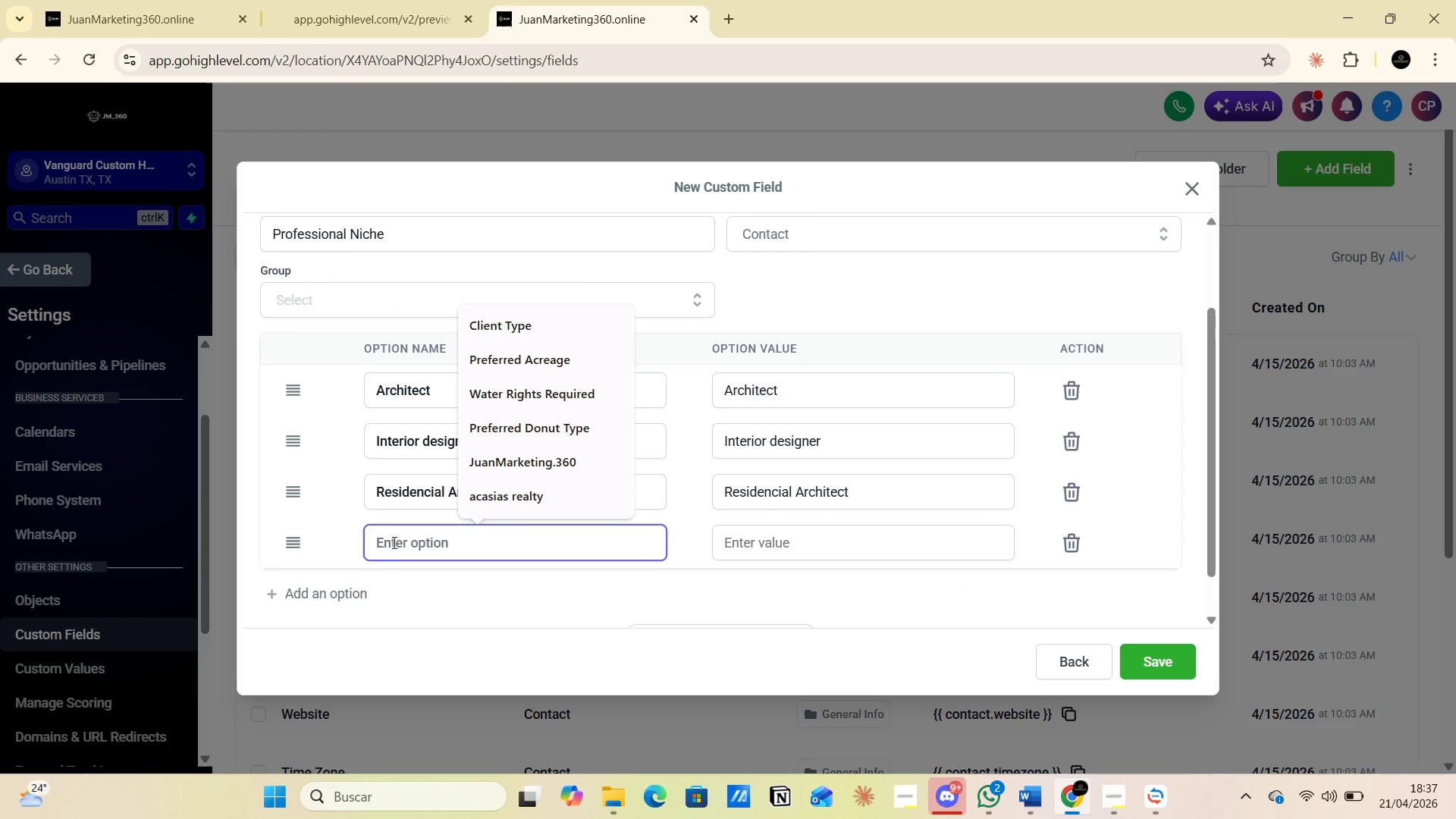 
type(Others)
 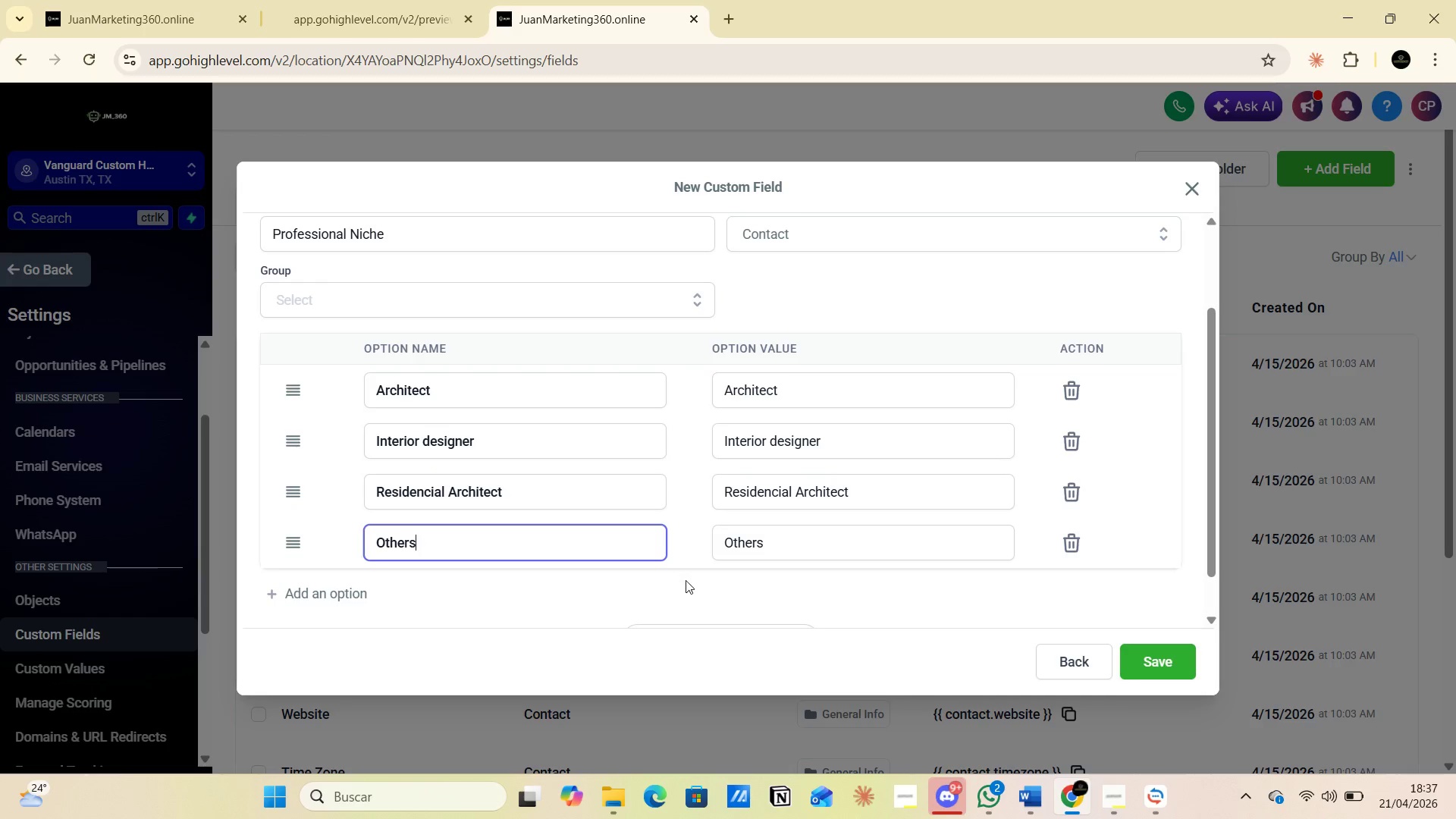 
scroll: coordinate [741, 592], scroll_direction: up, amount: 3.0
 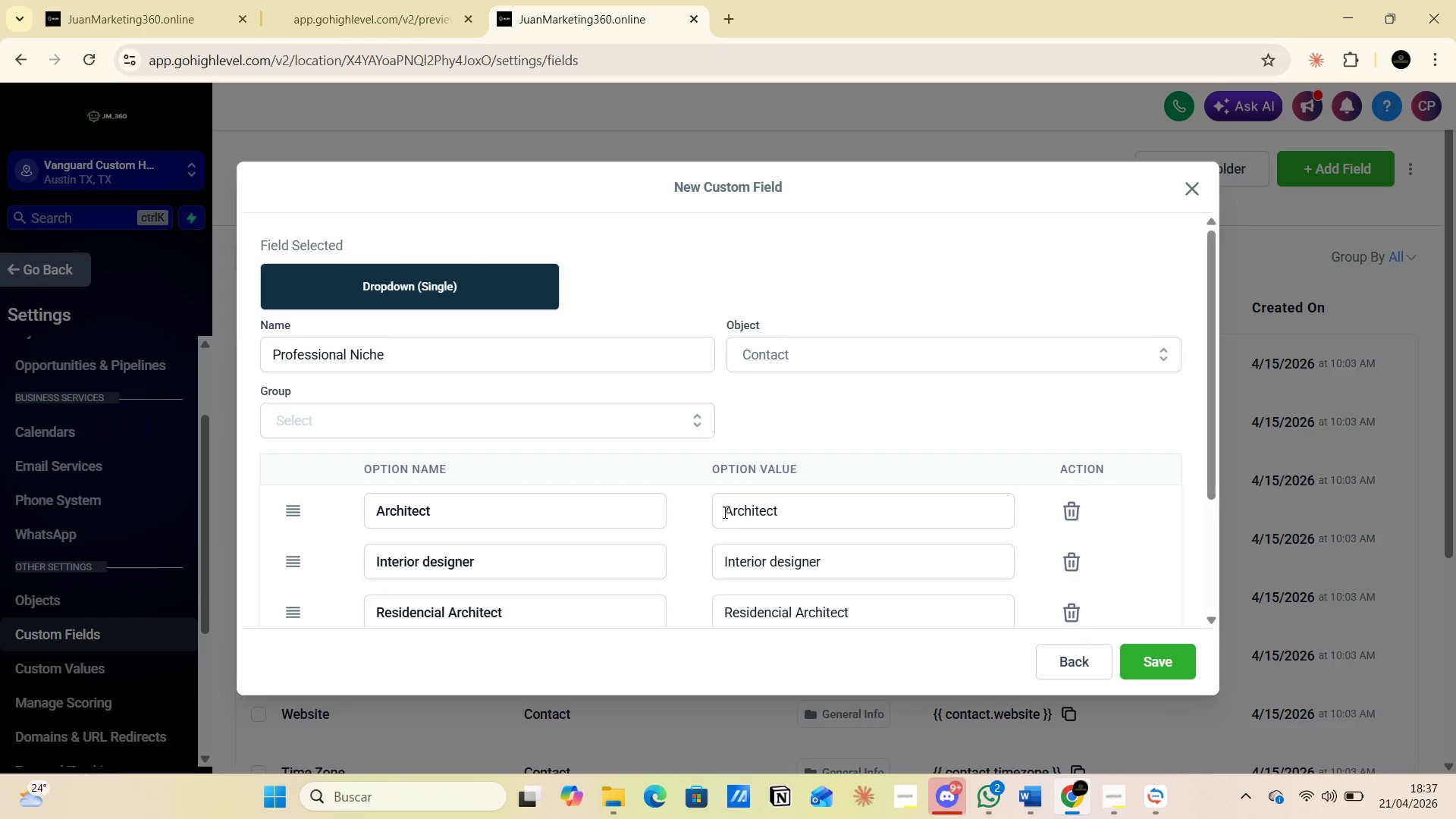 
scroll: coordinate [723, 507], scroll_direction: down, amount: 2.0
 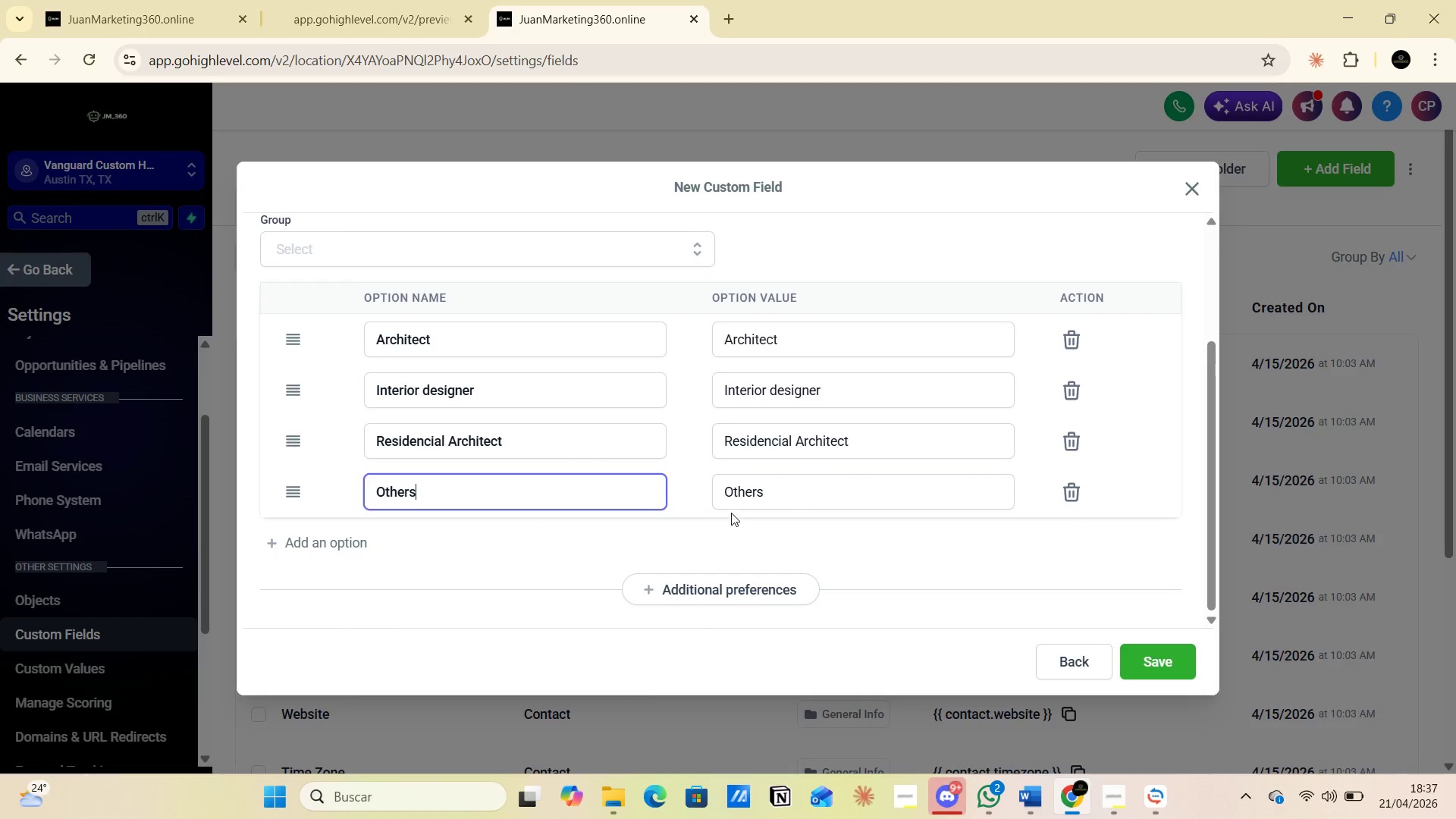 
scroll: coordinate [735, 513], scroll_direction: up, amount: 2.0
 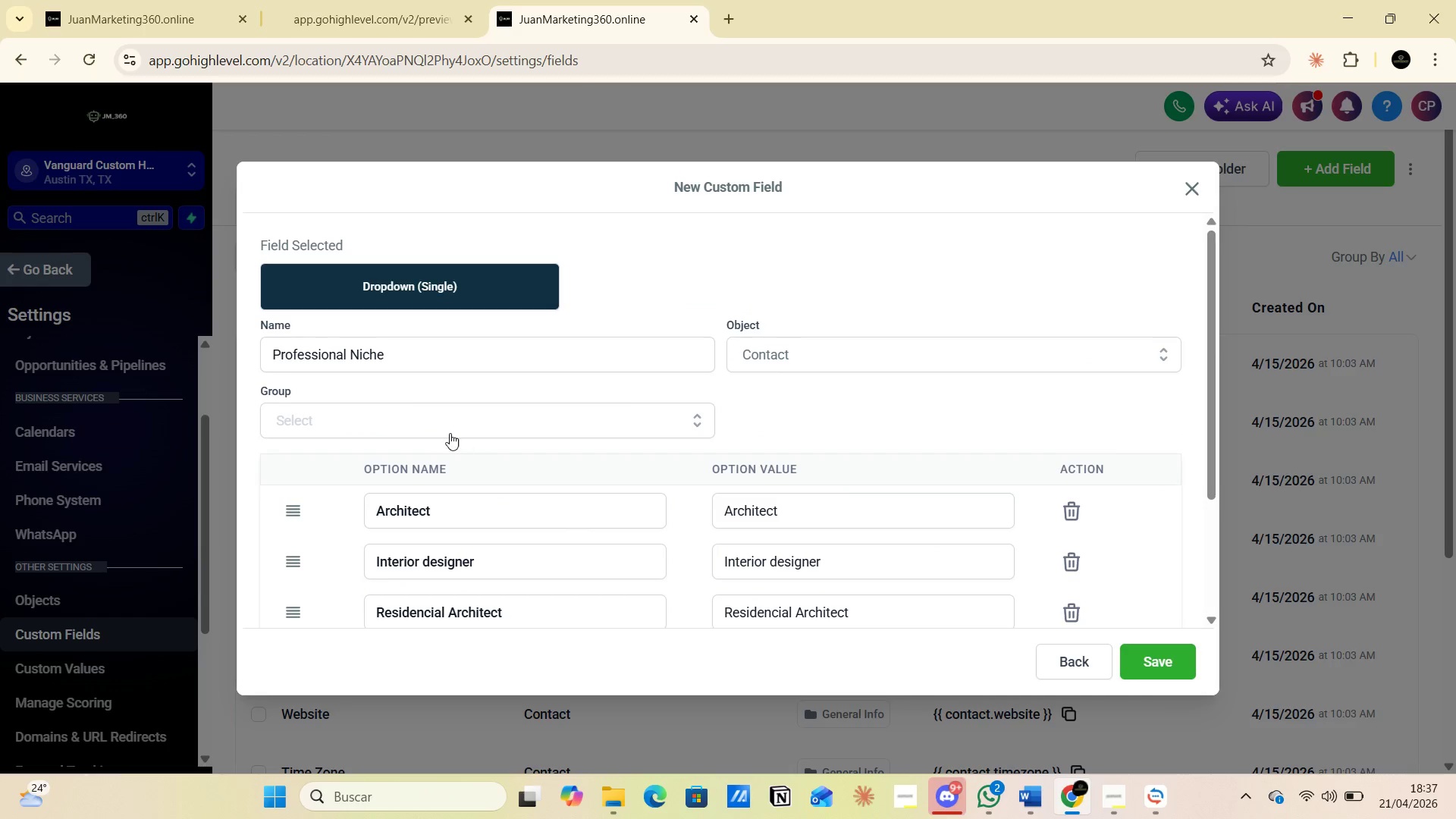 
left_click([447, 425])
 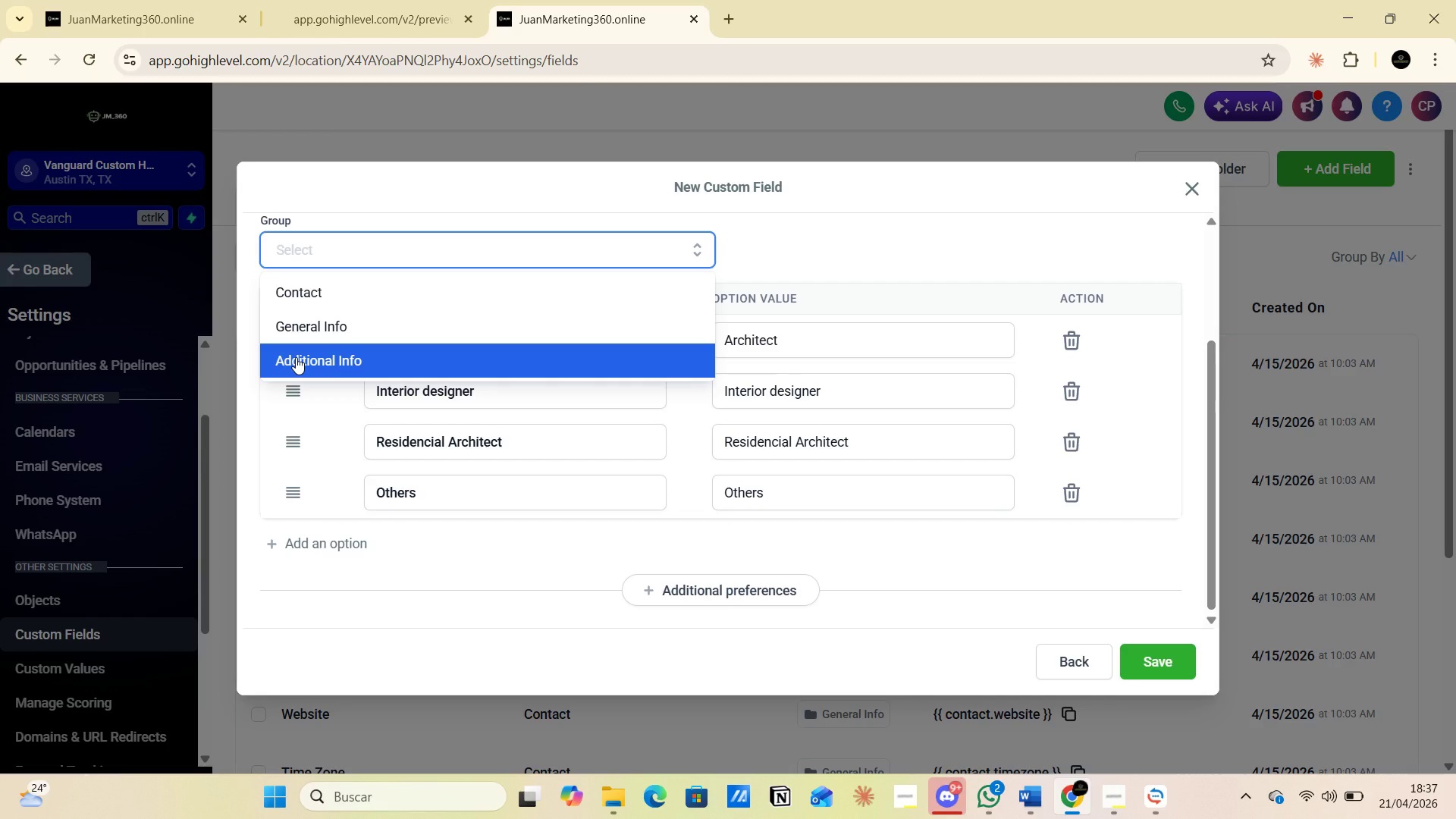 
wait(5.95)
 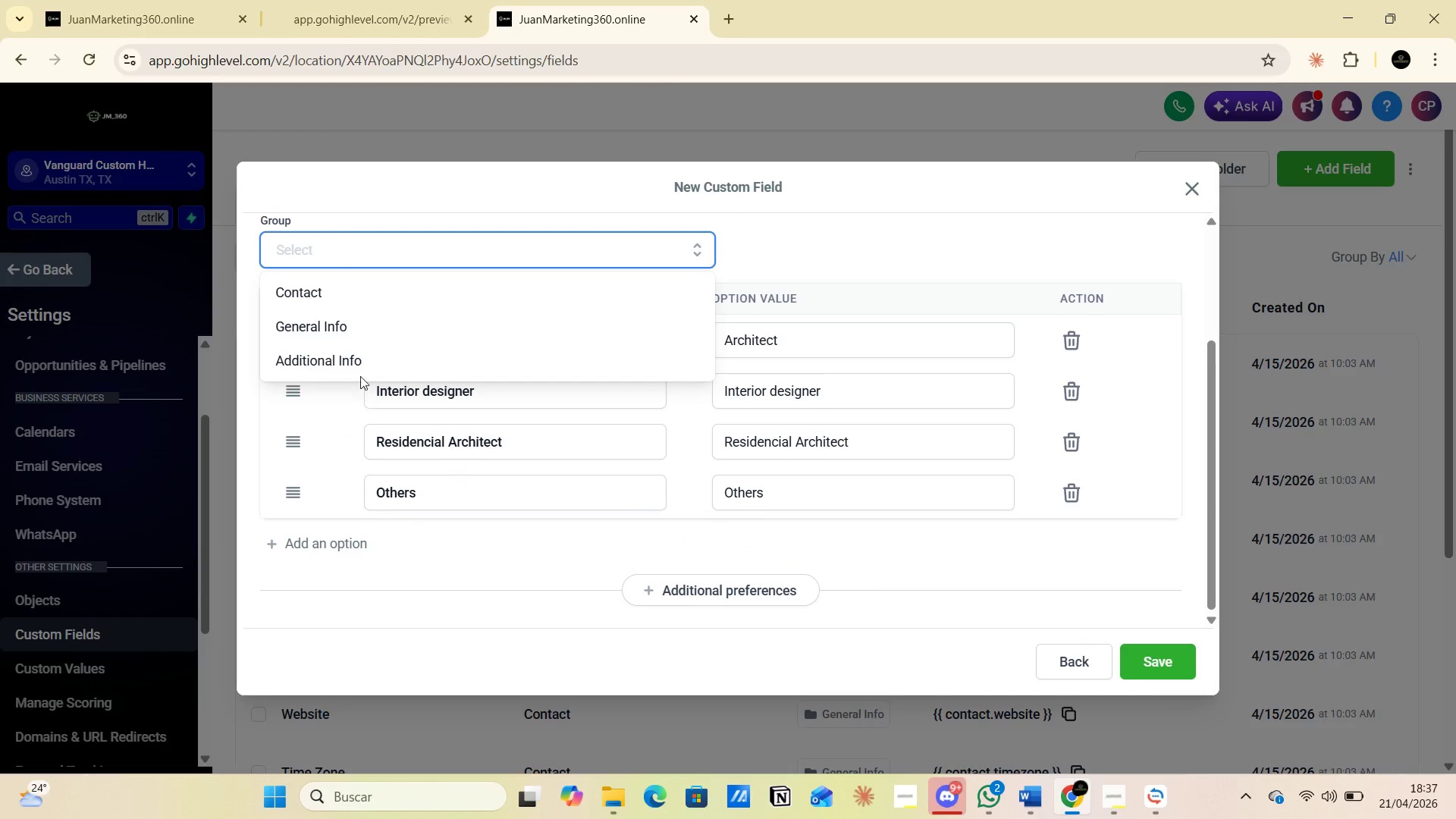 
left_click([296, 356])
 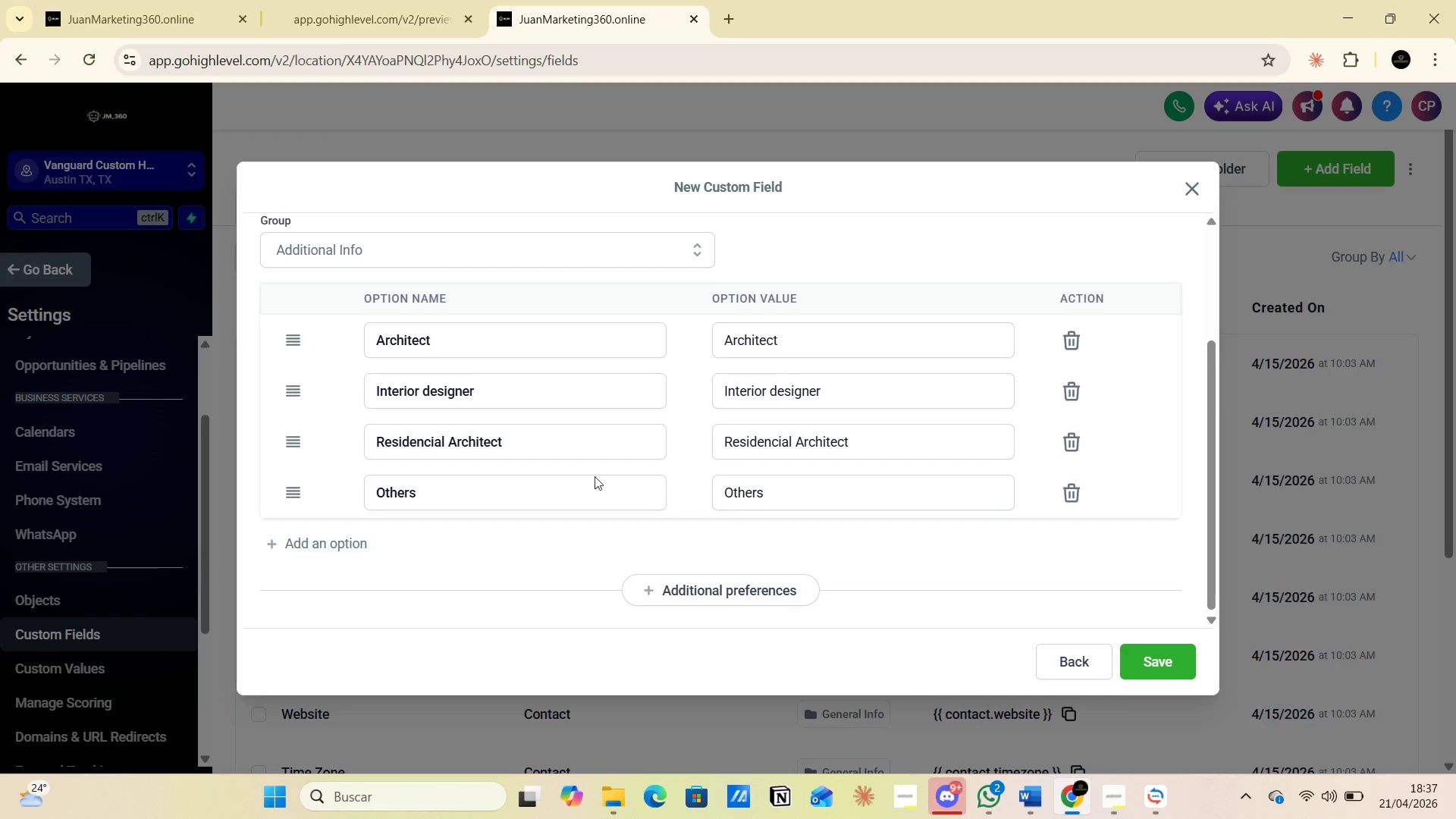 
scroll: coordinate [635, 495], scroll_direction: up, amount: 3.0
 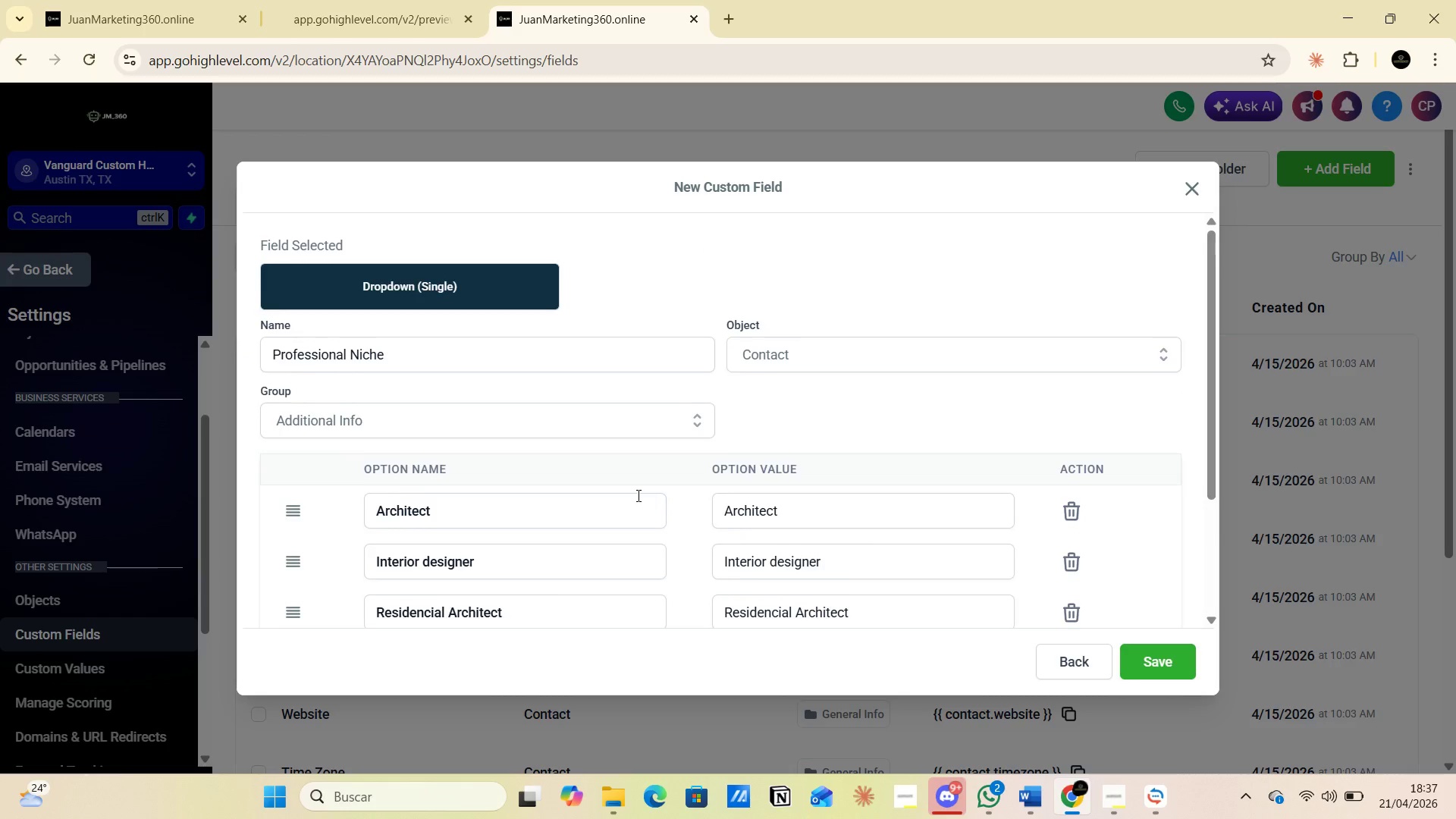 
scroll: coordinate [637, 495], scroll_direction: down, amount: 1.0
 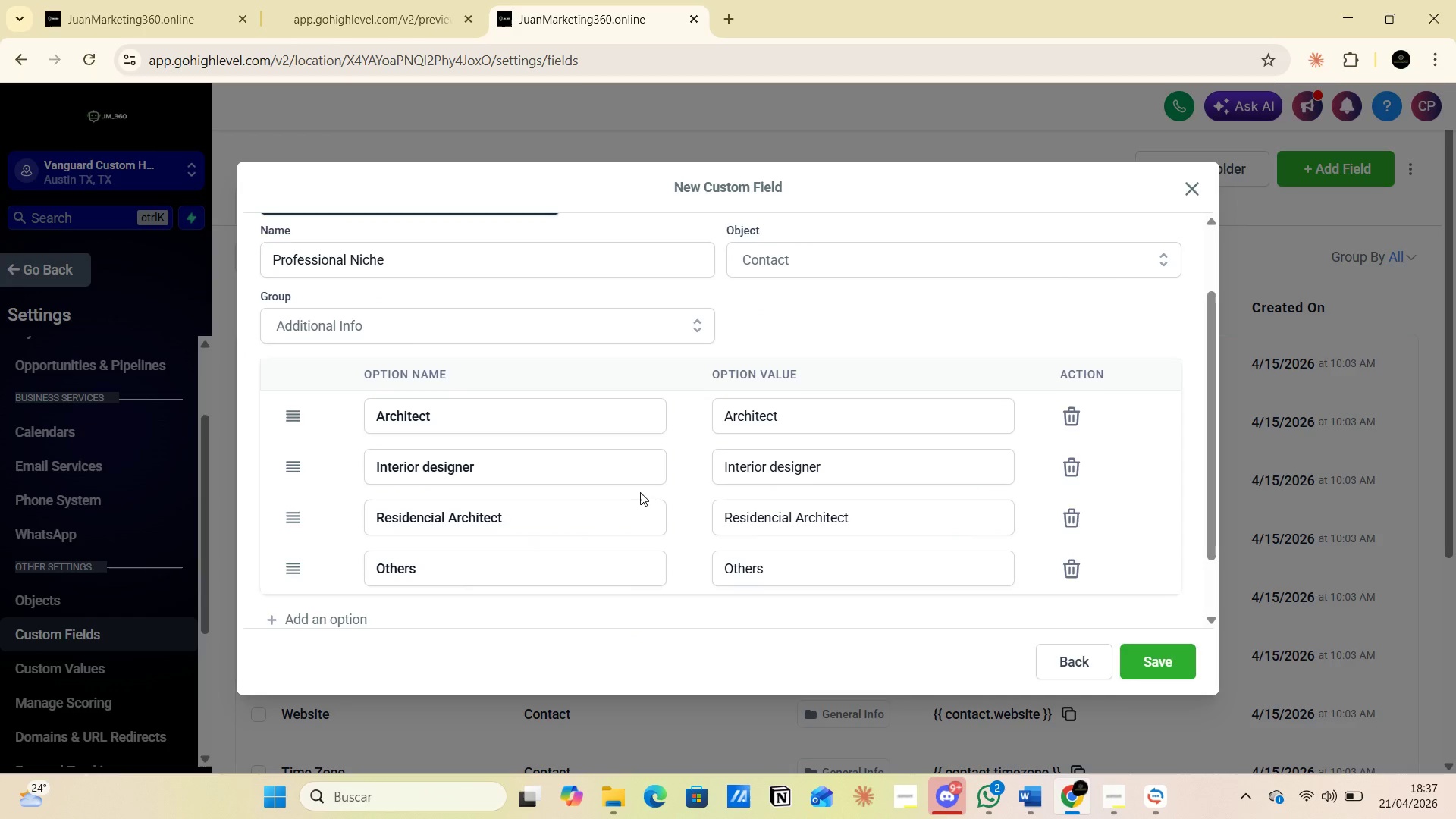 
scroll: coordinate [533, 481], scroll_direction: up, amount: 1.0
 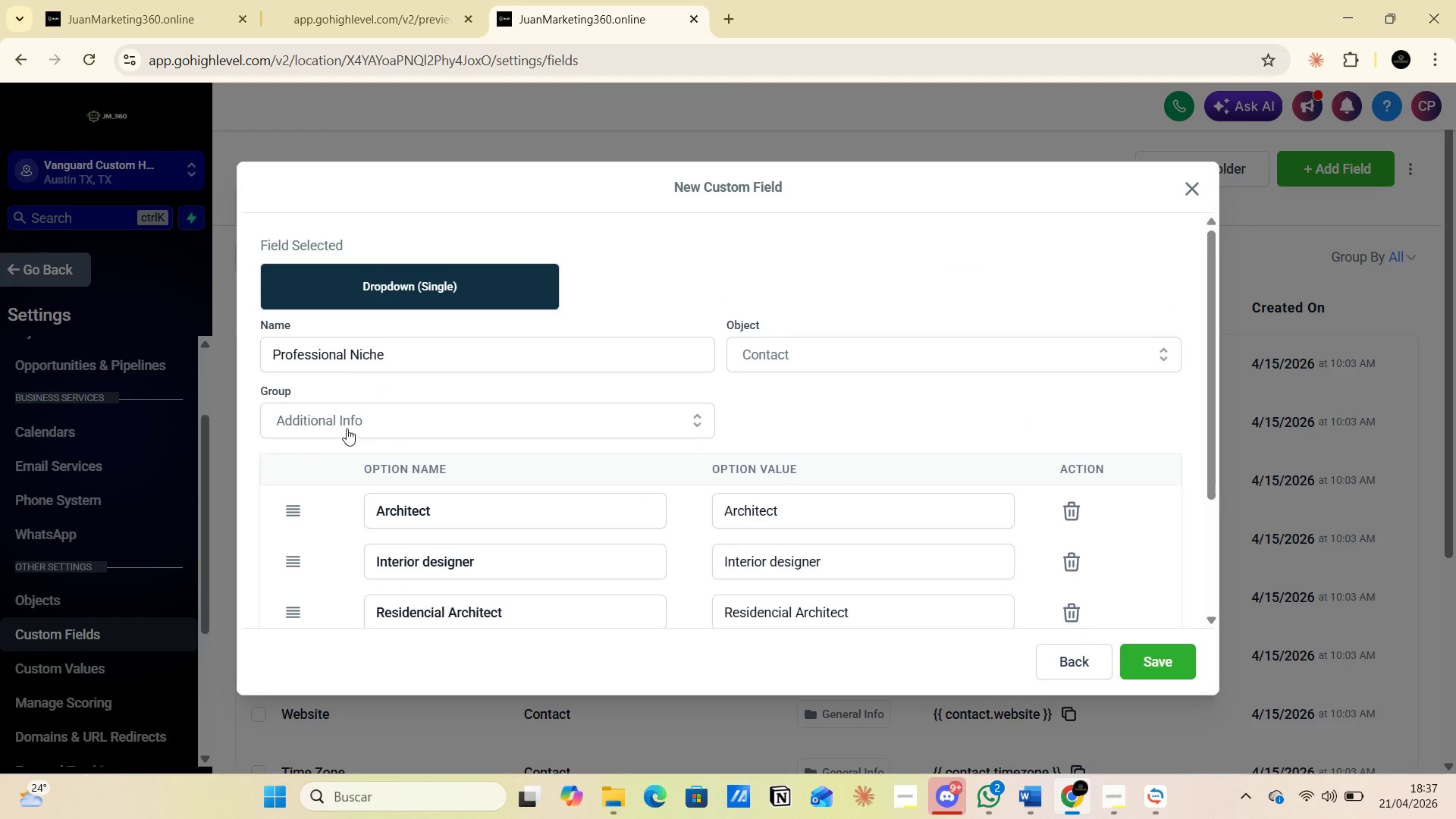 
left_click([347, 427])
 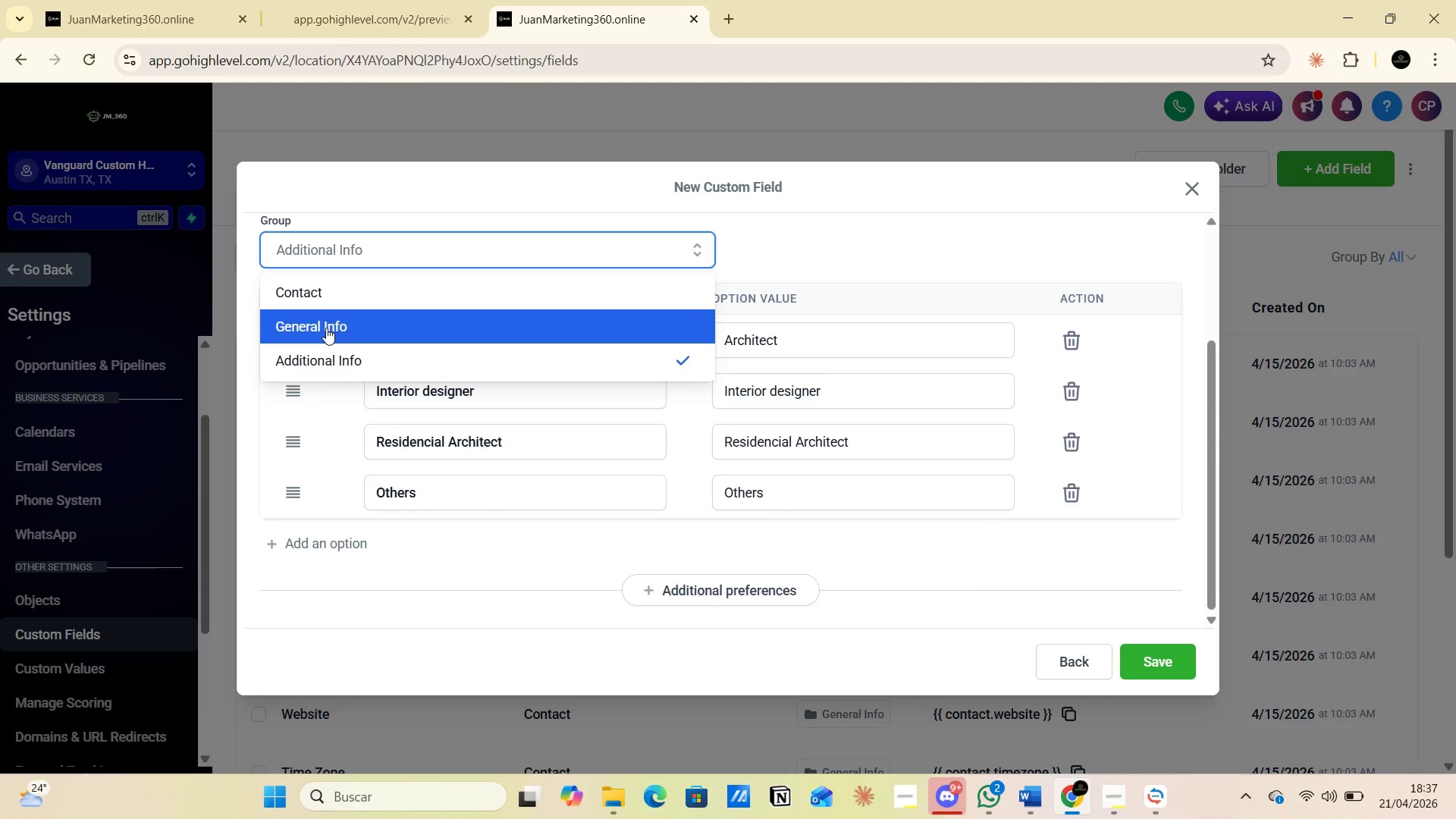 
left_click([337, 296])
 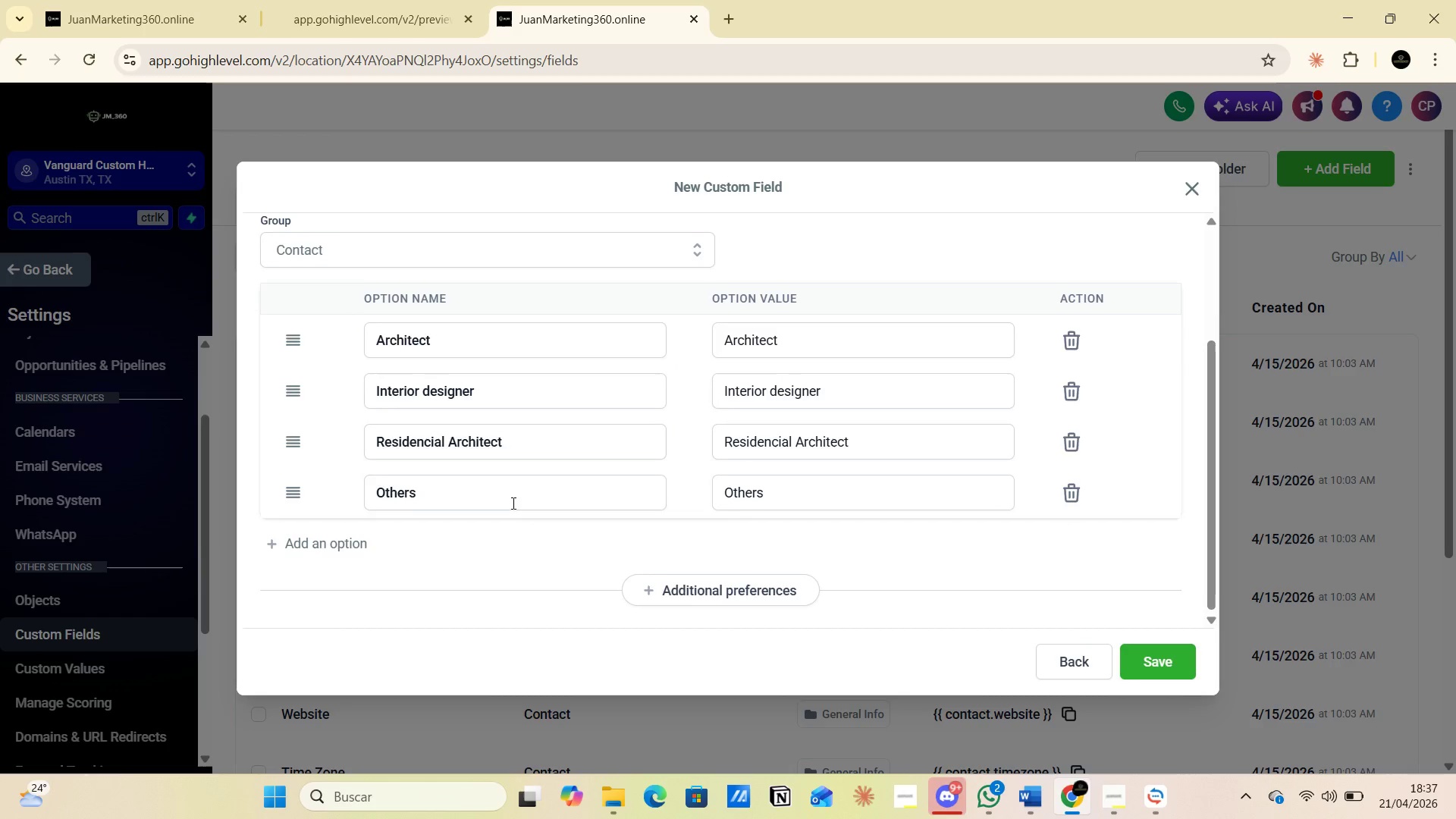 
scroll: coordinate [511, 524], scroll_direction: up, amount: 3.0
 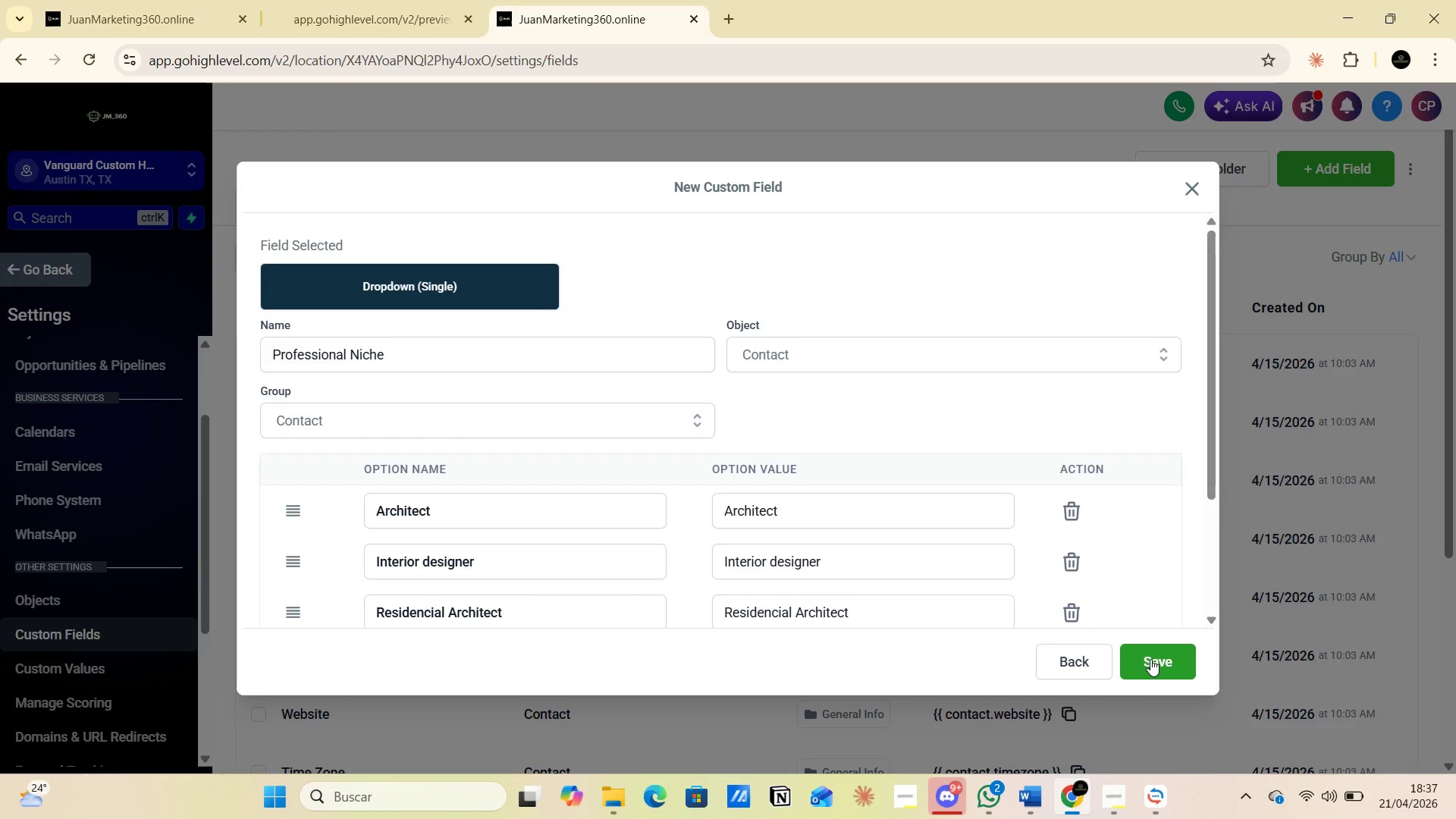 
left_click([1150, 659])
 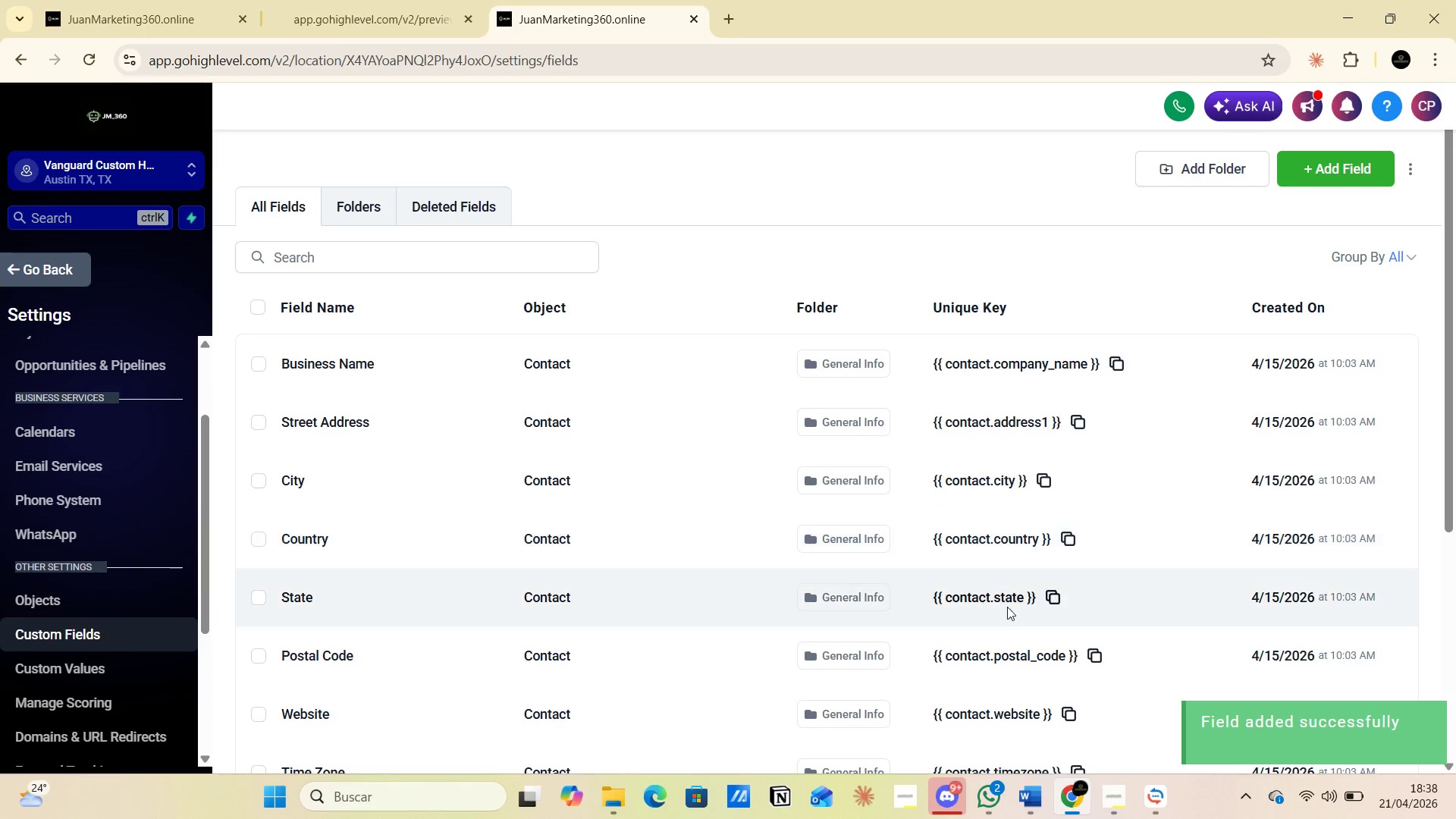 
key(Alt+AltLeft)
 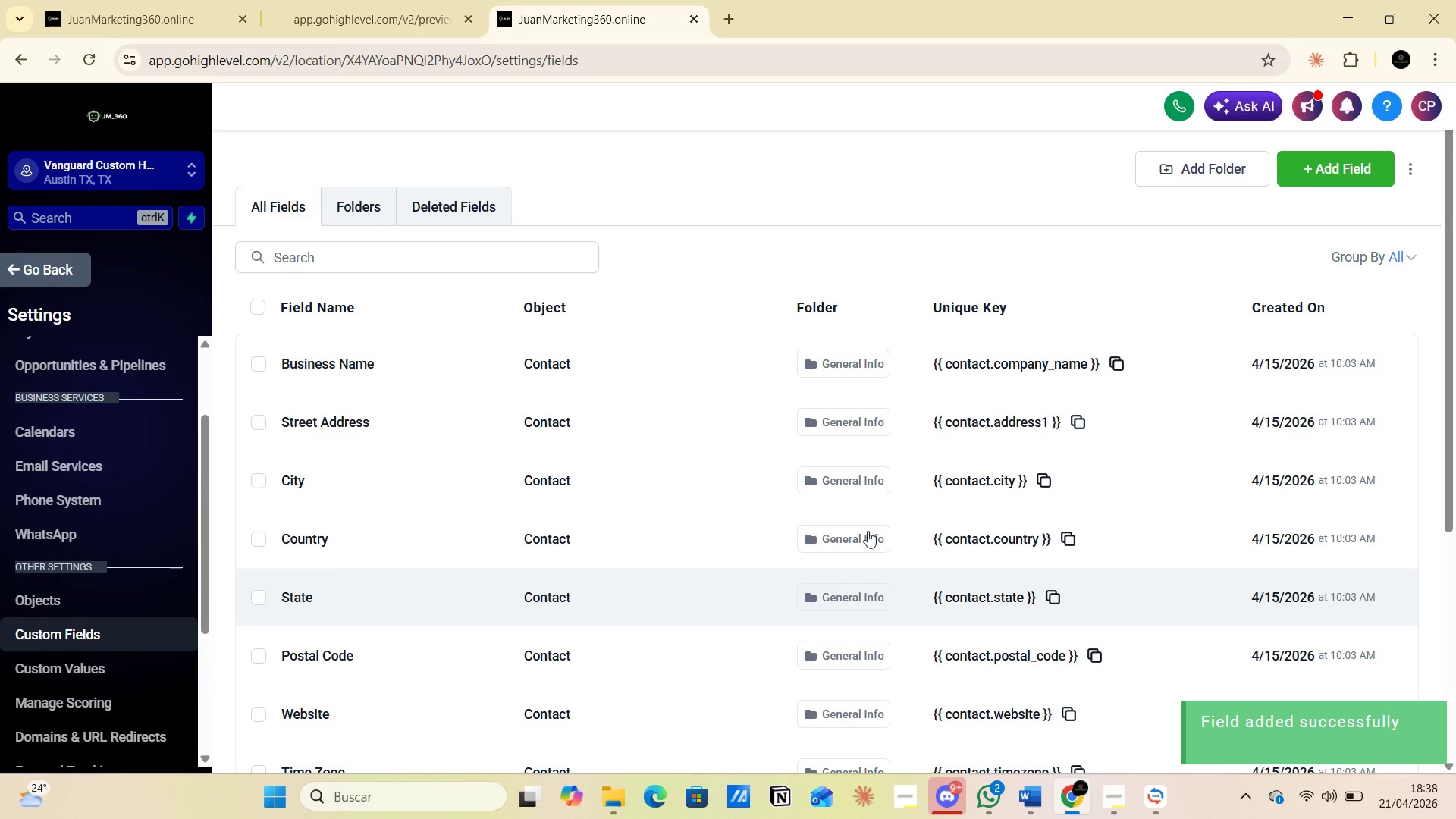 
key(Alt+Tab)
 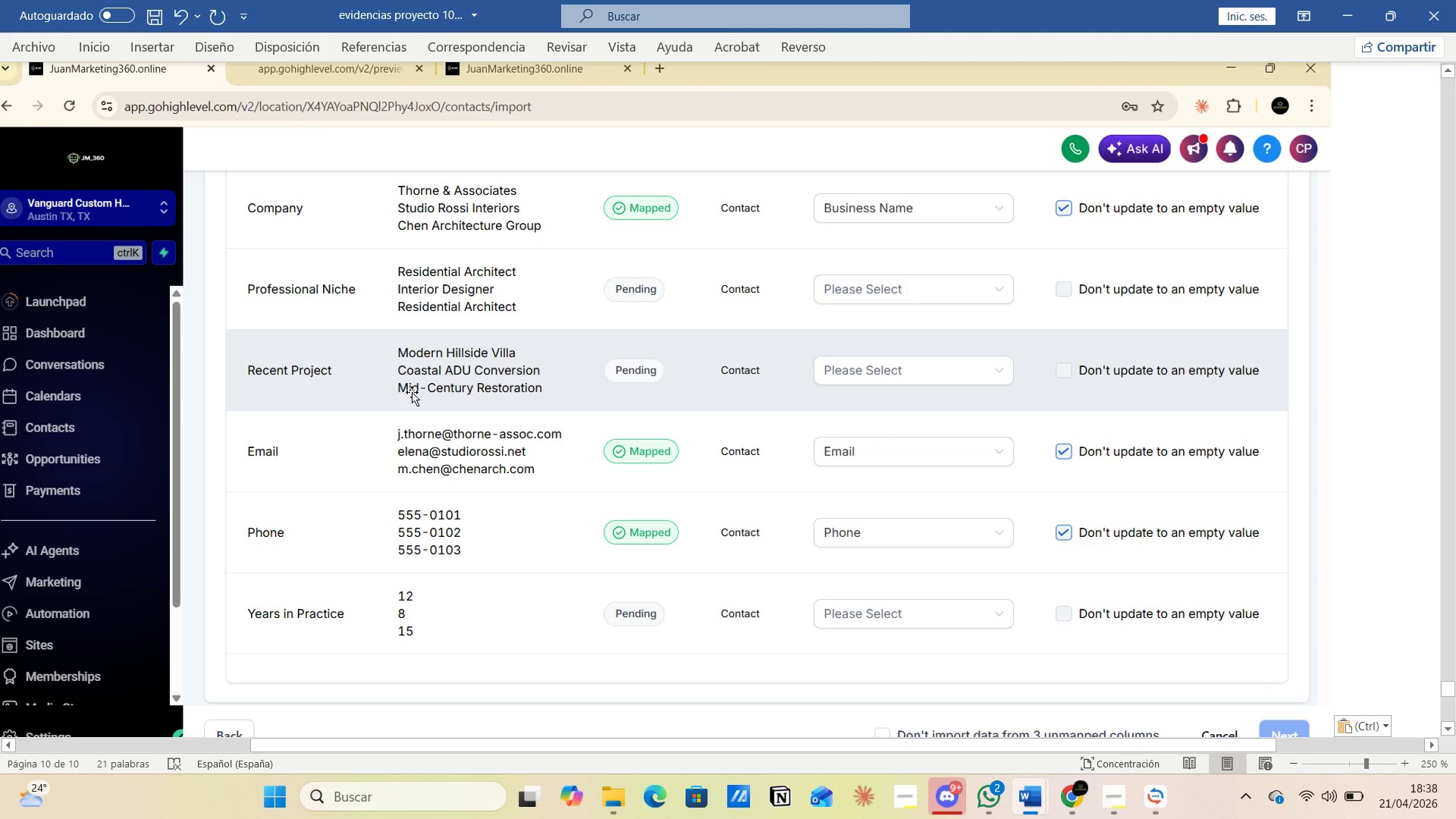 
wait(13.38)
 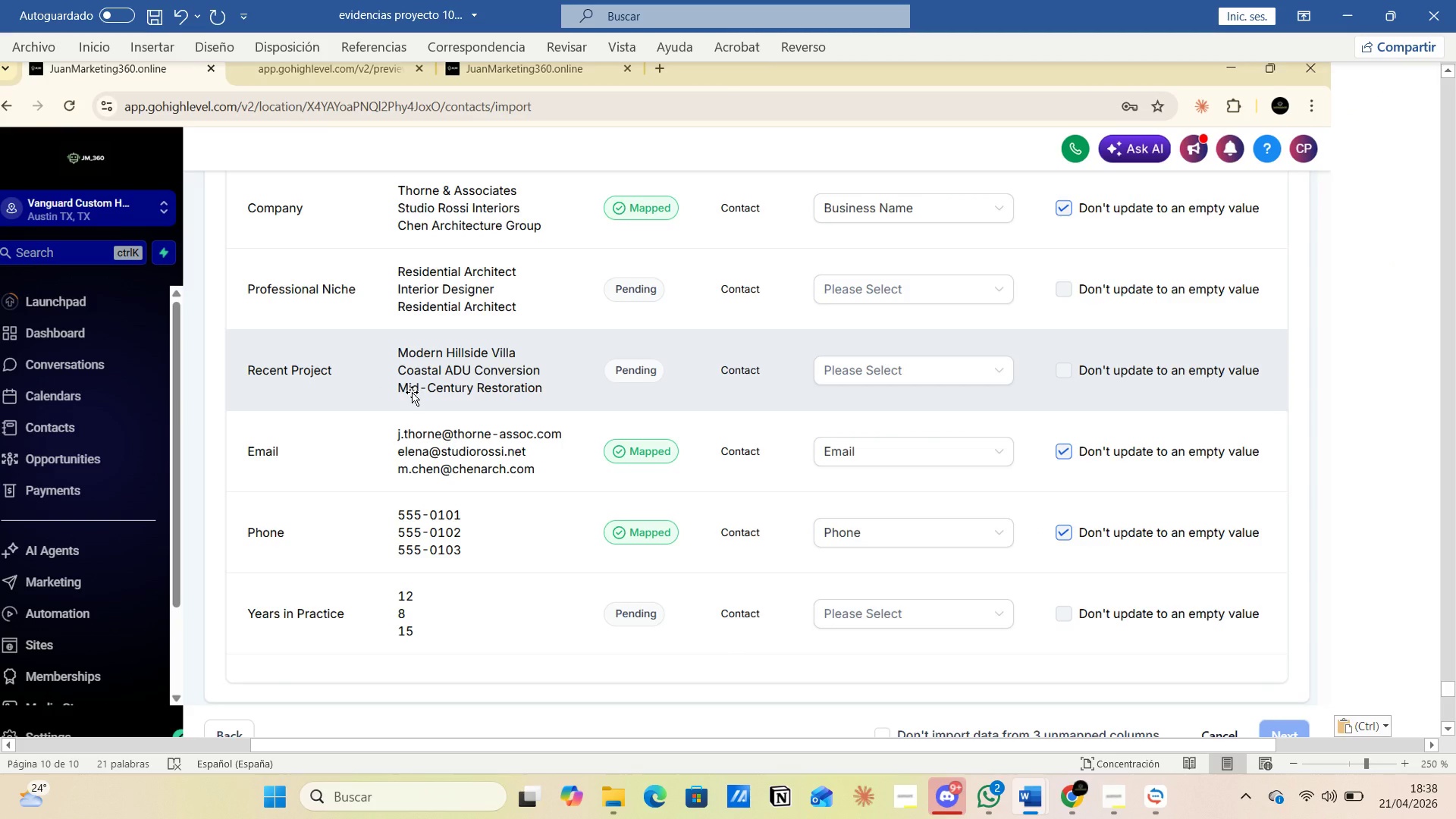 
key(Alt+AltLeft)
 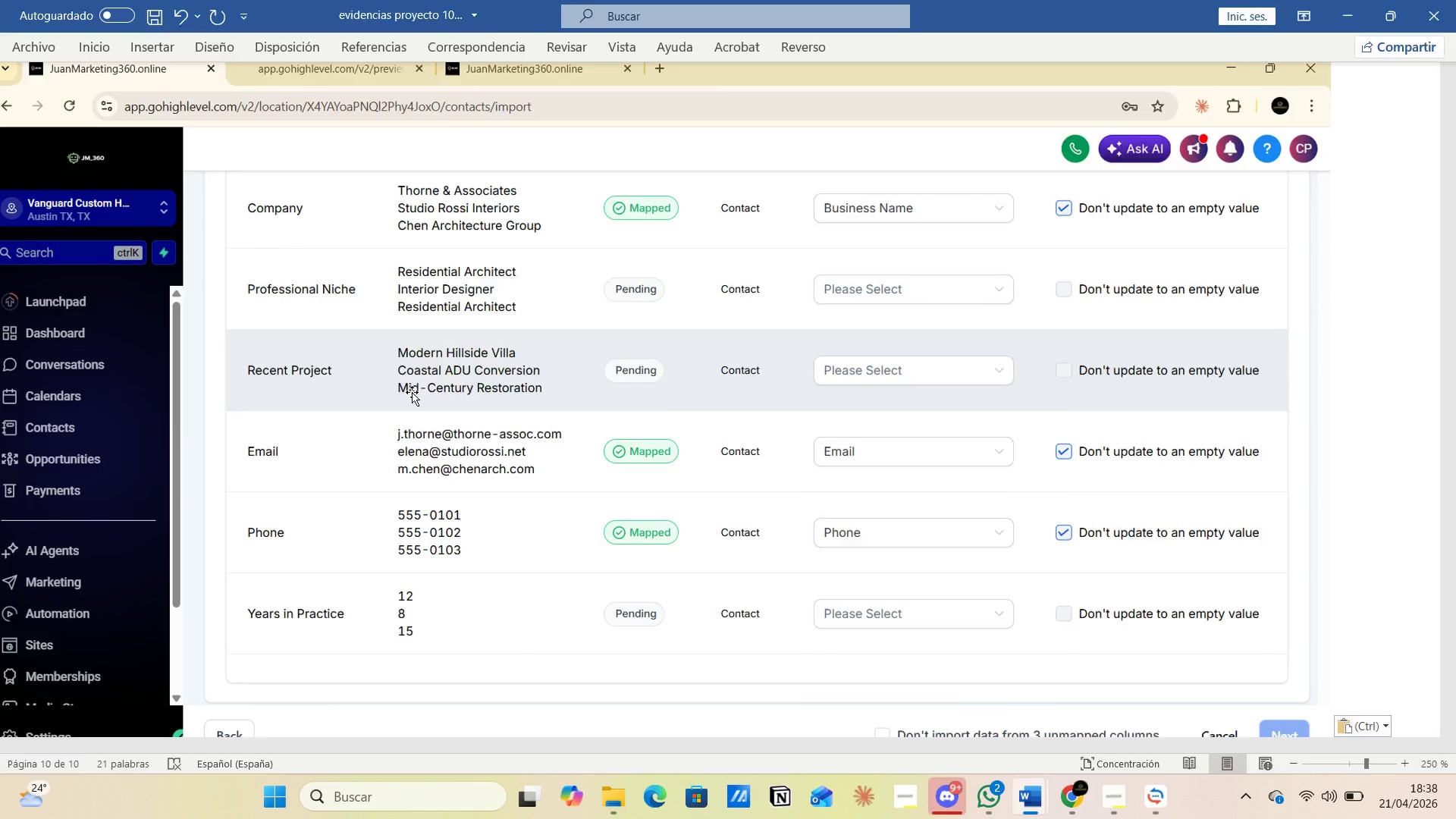 
key(Alt+Tab)
 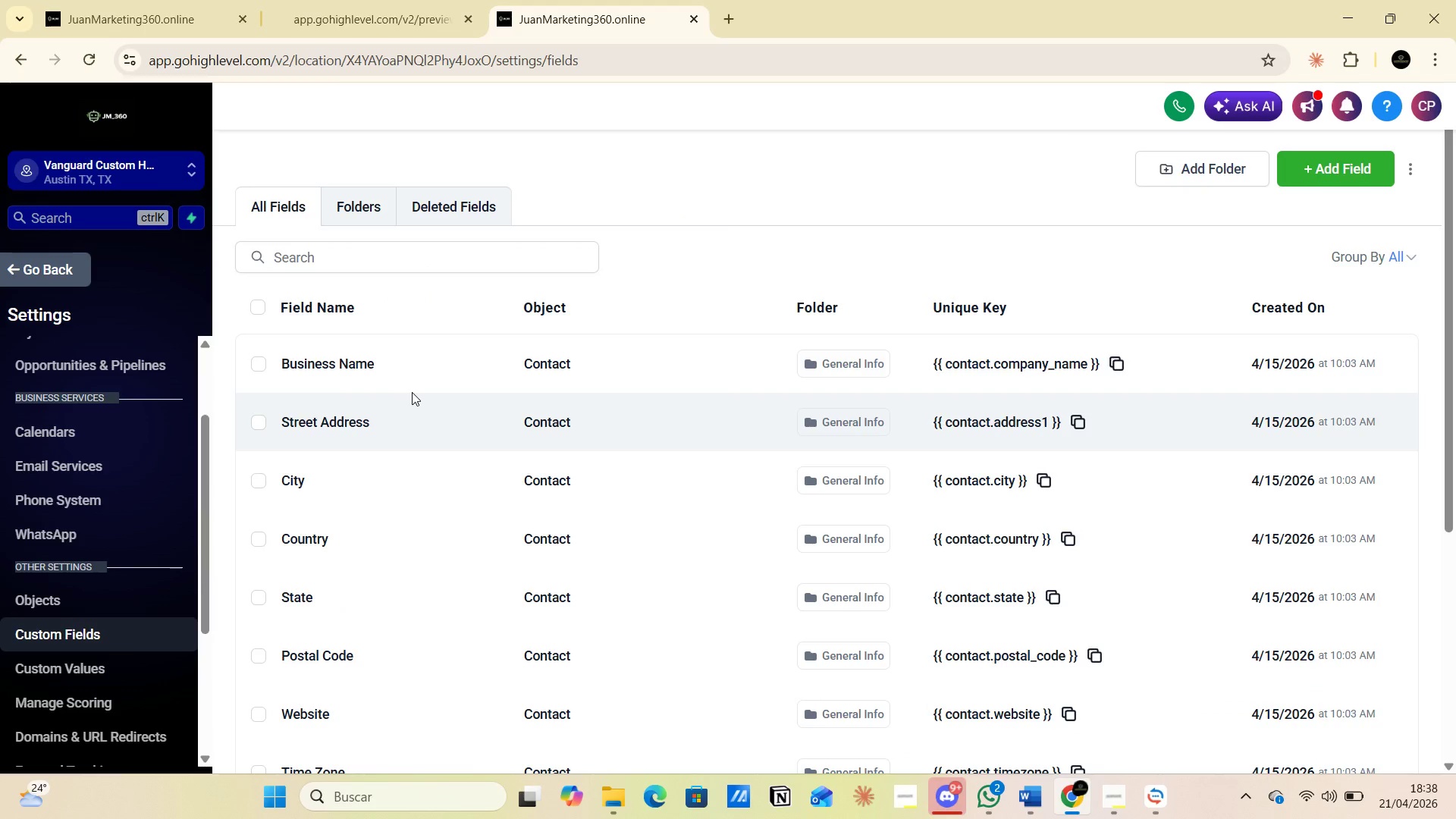 
key(Alt+AltLeft)
 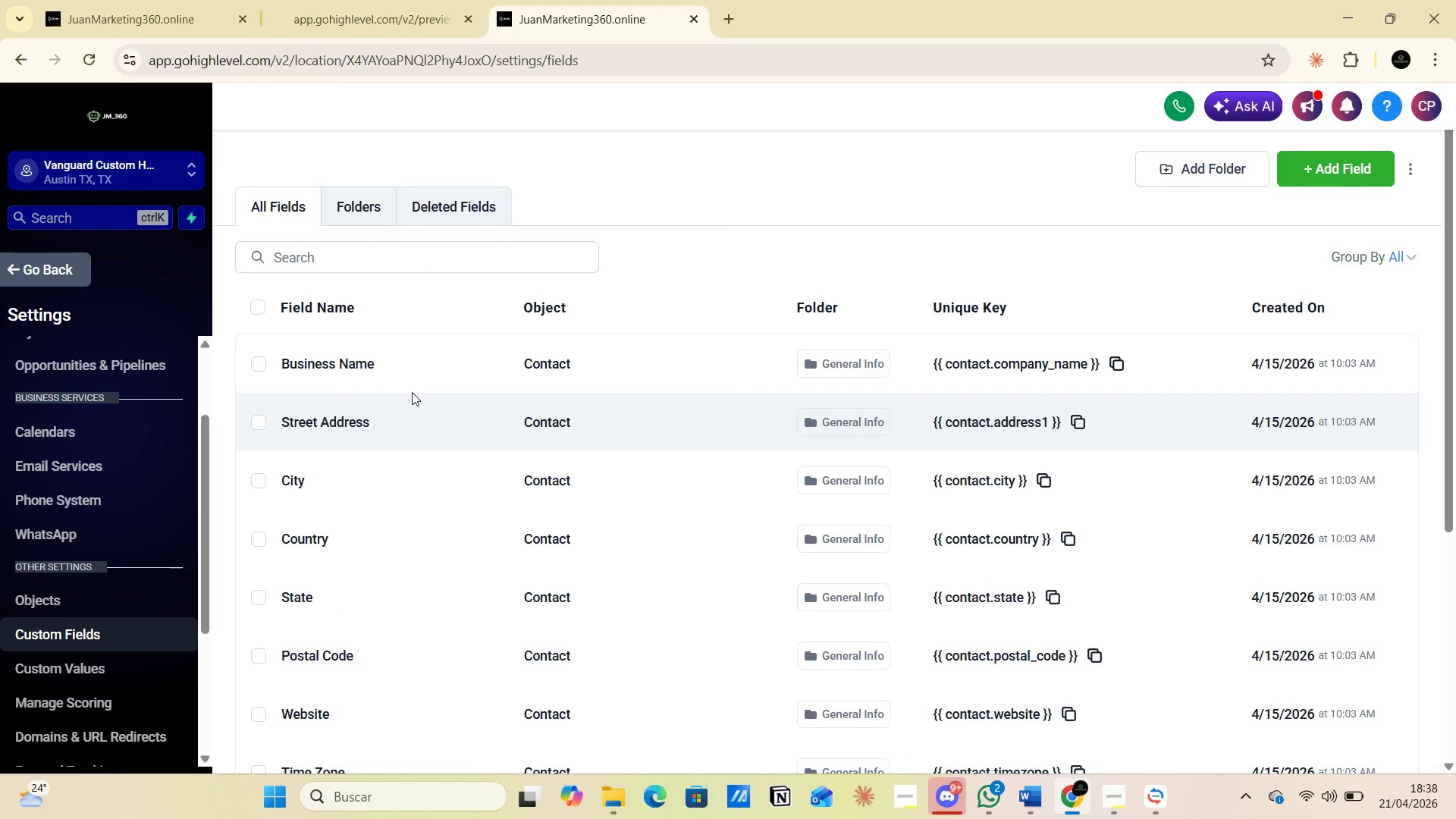 
key(Alt+Tab)
 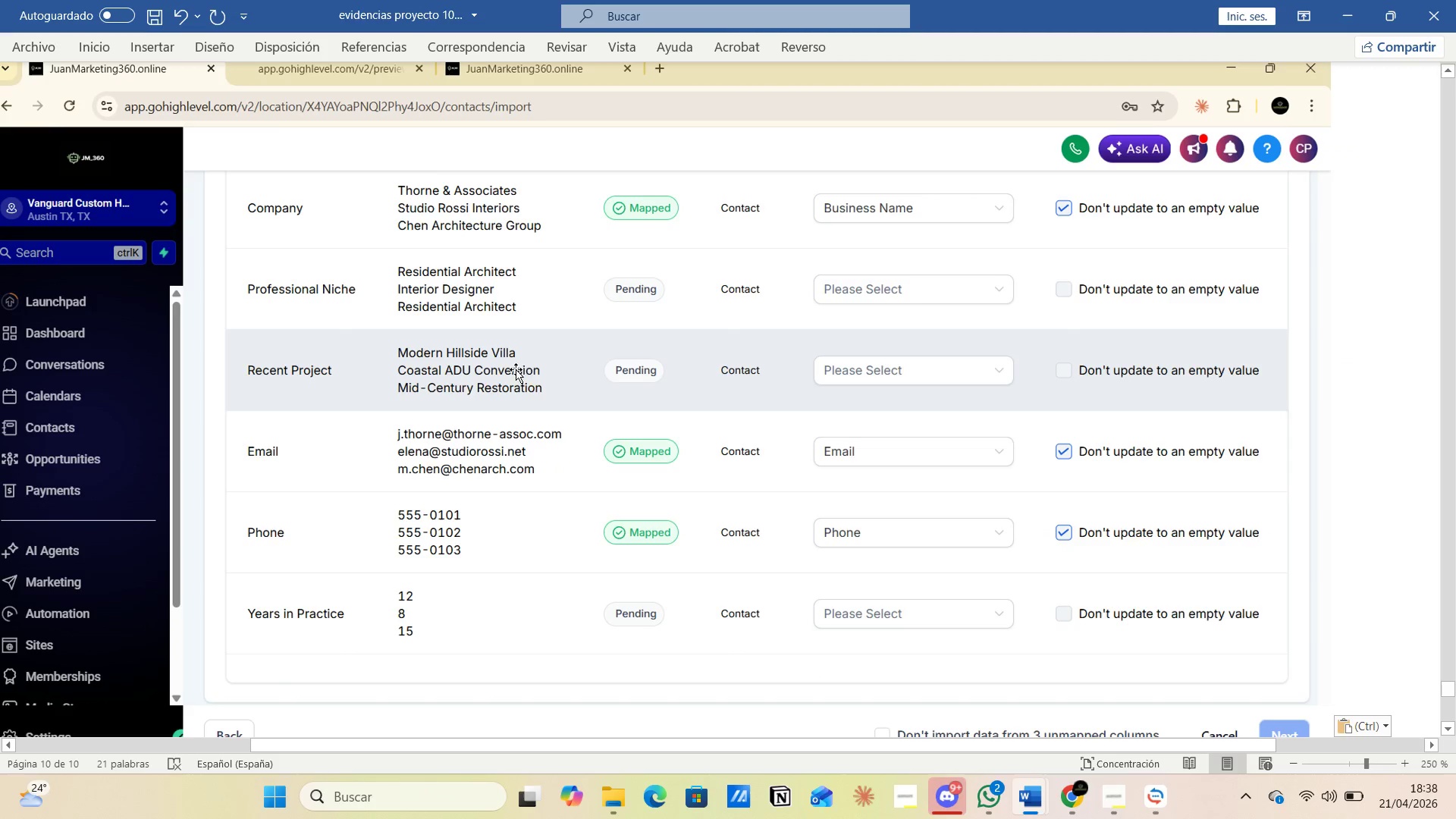 
wait(7.53)
 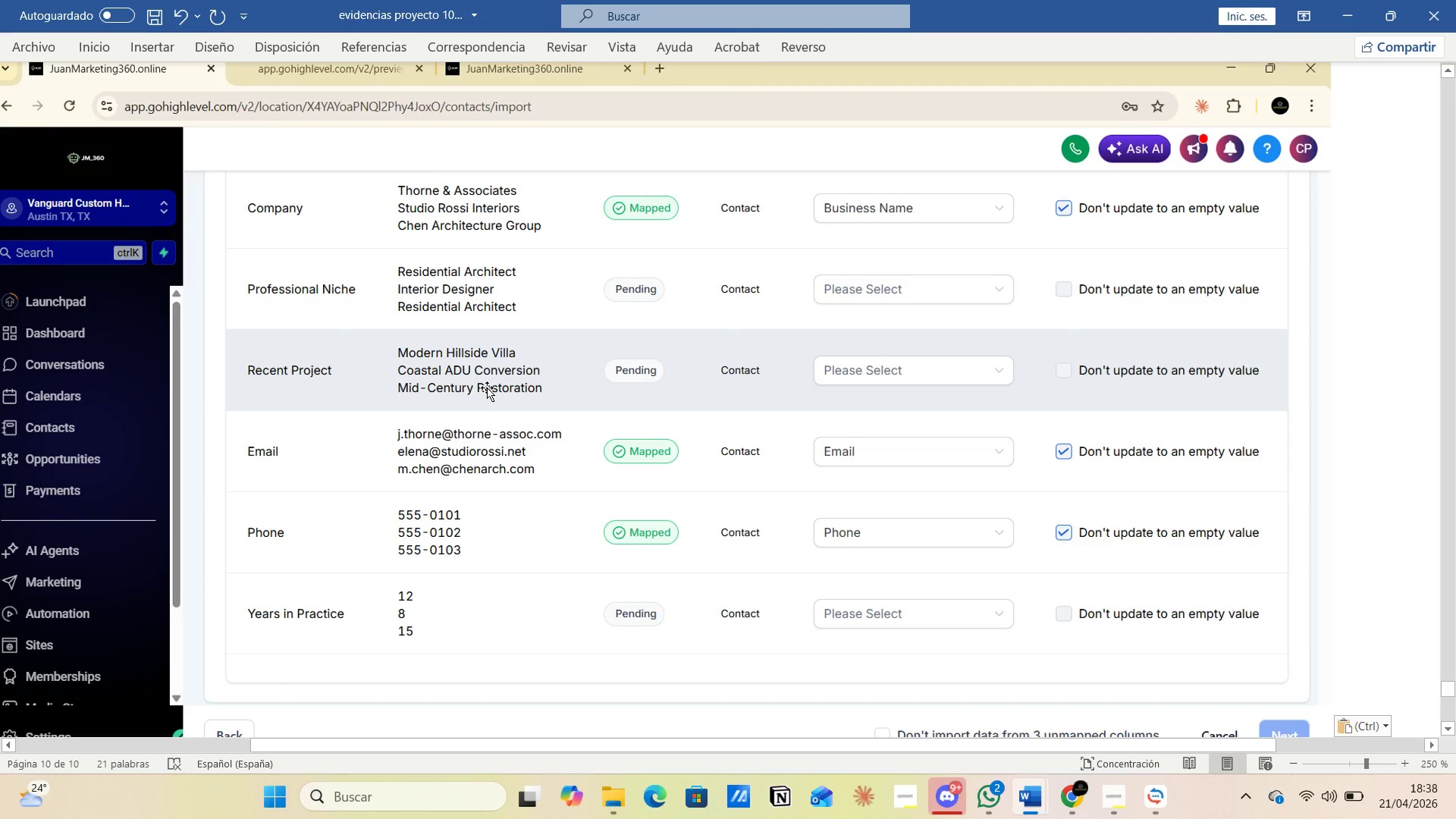 
key(Alt+AltLeft)
 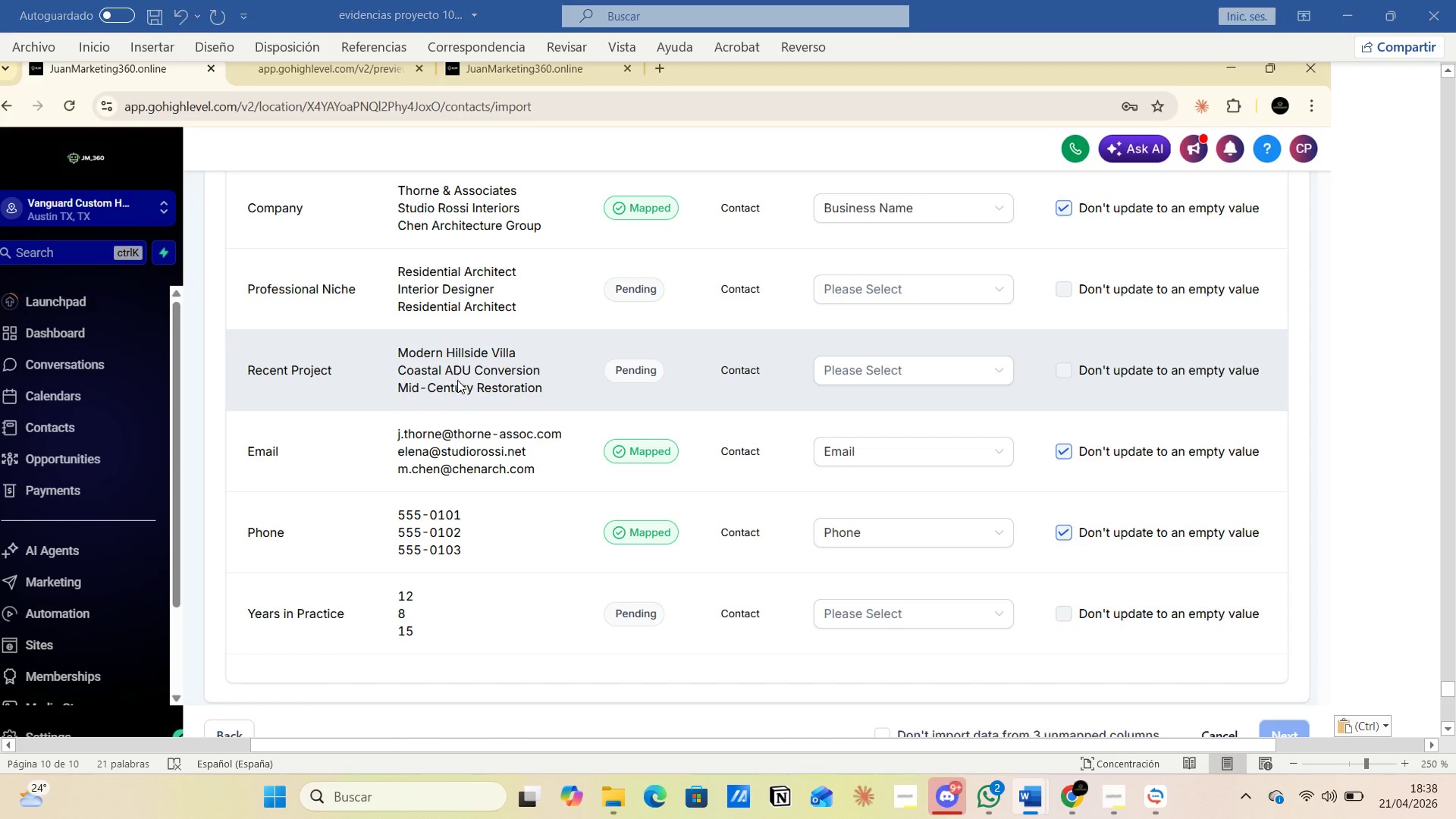 
key(Alt+Tab)
 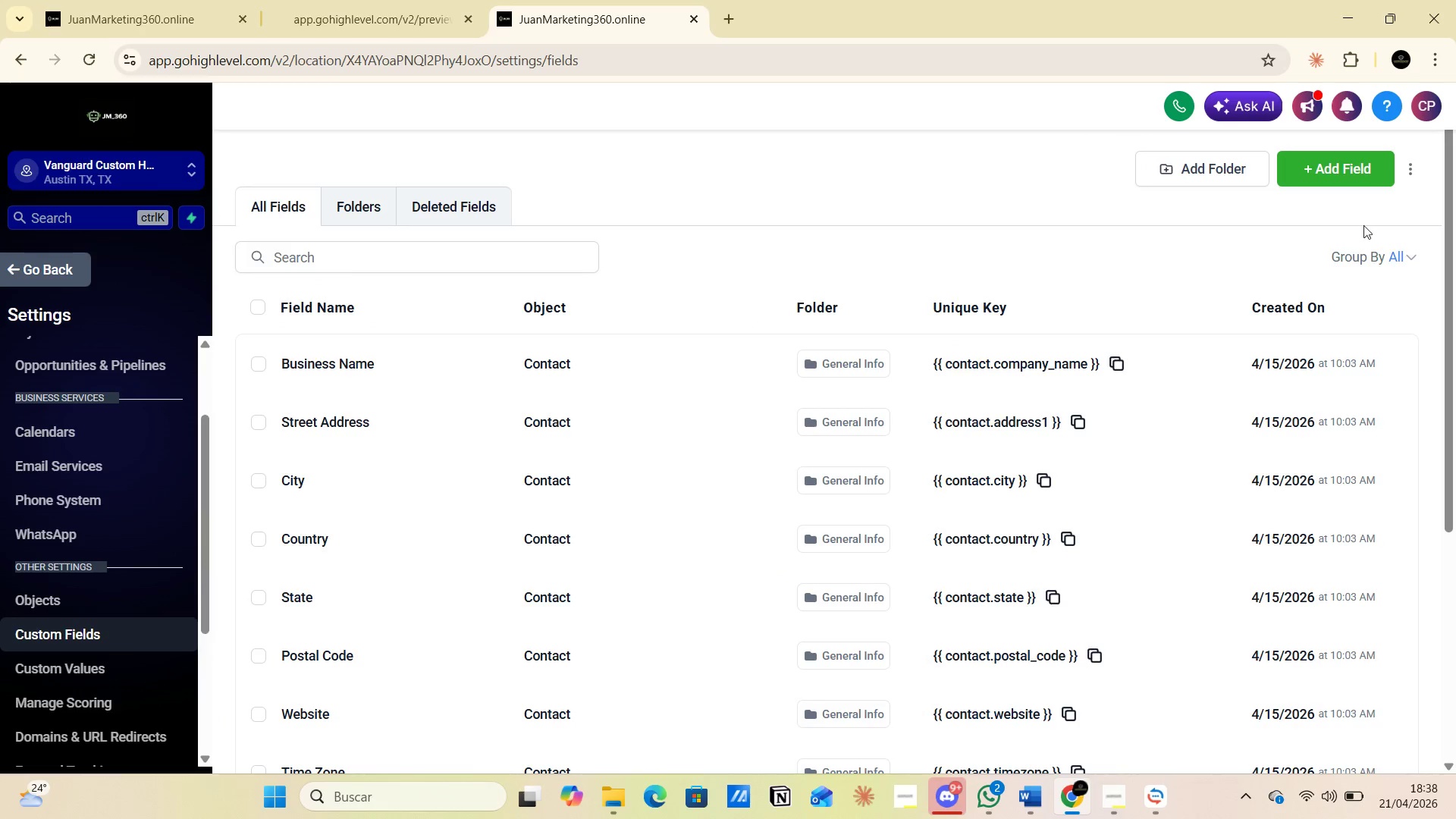 
left_click([1318, 172])
 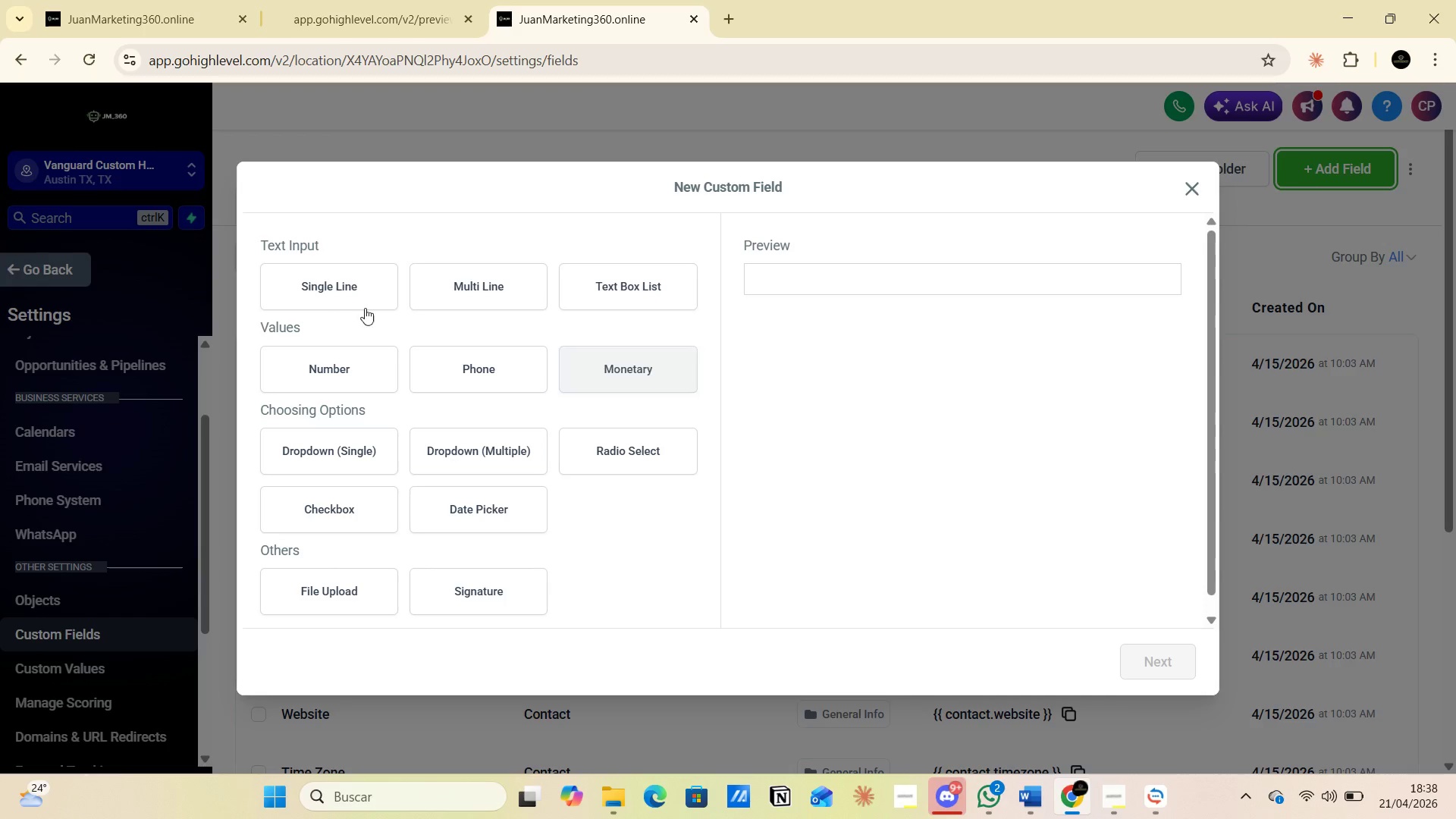 
left_click([356, 290])
 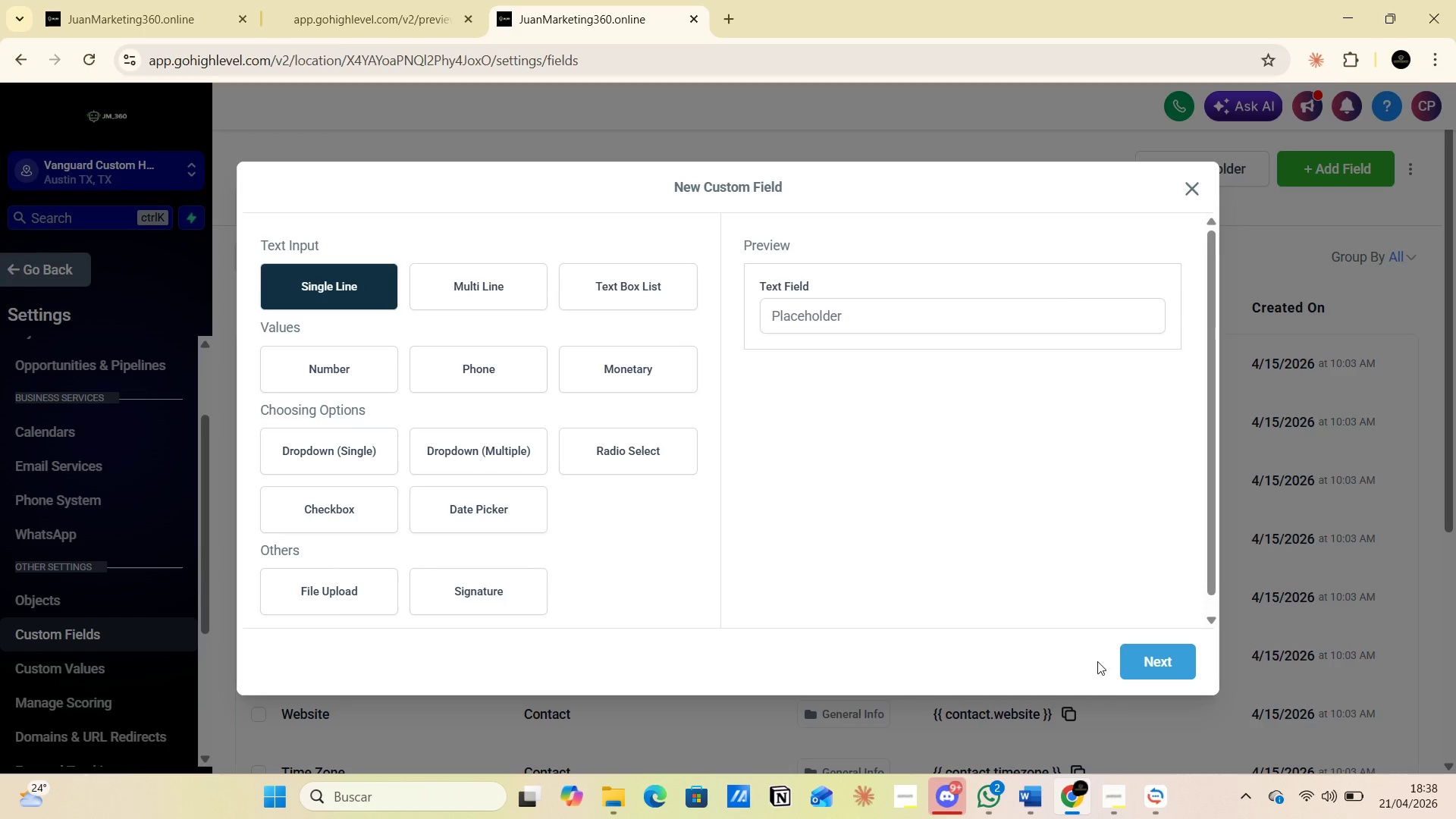 
left_click([1150, 666])
 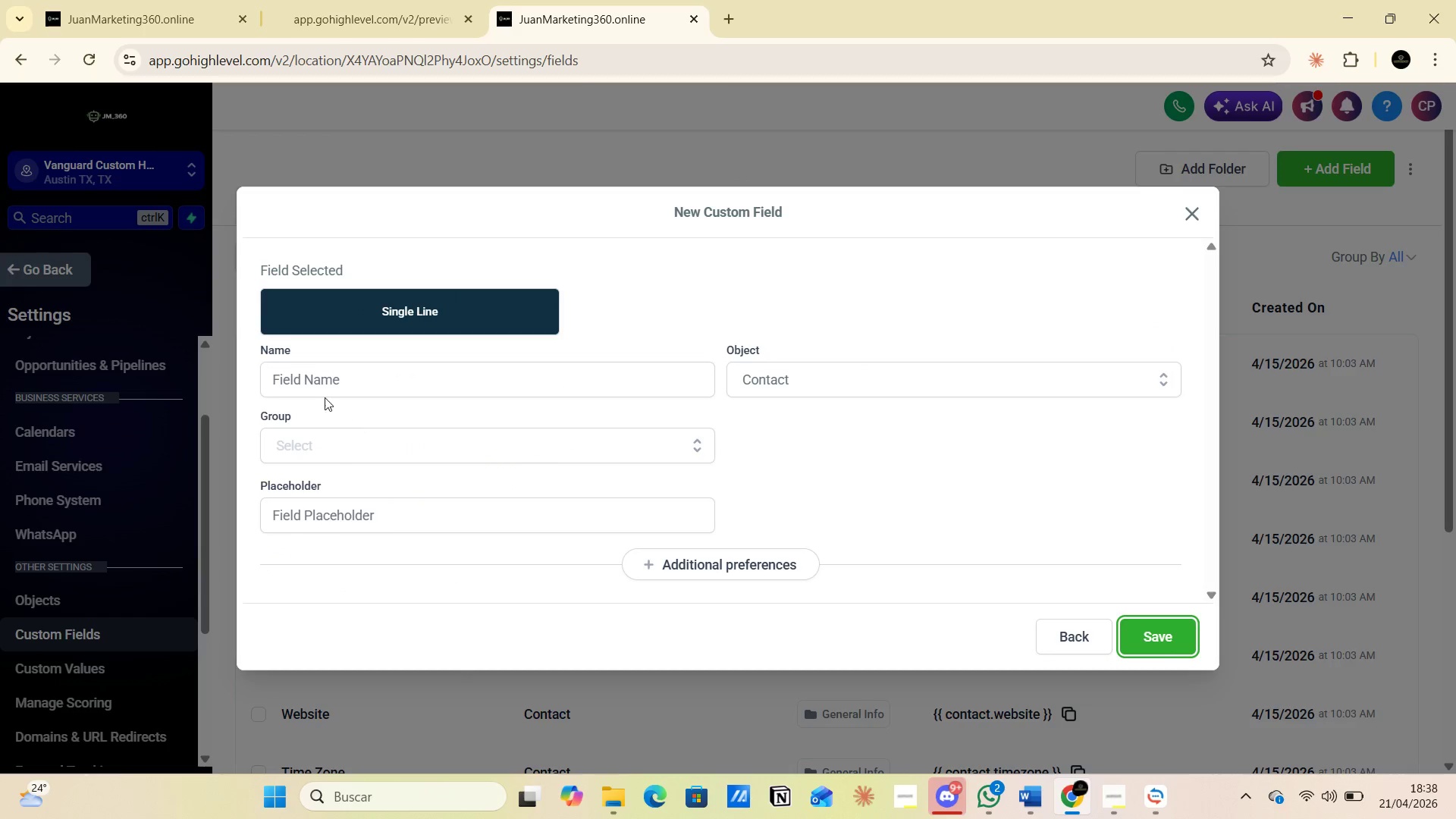 
left_click([308, 375])
 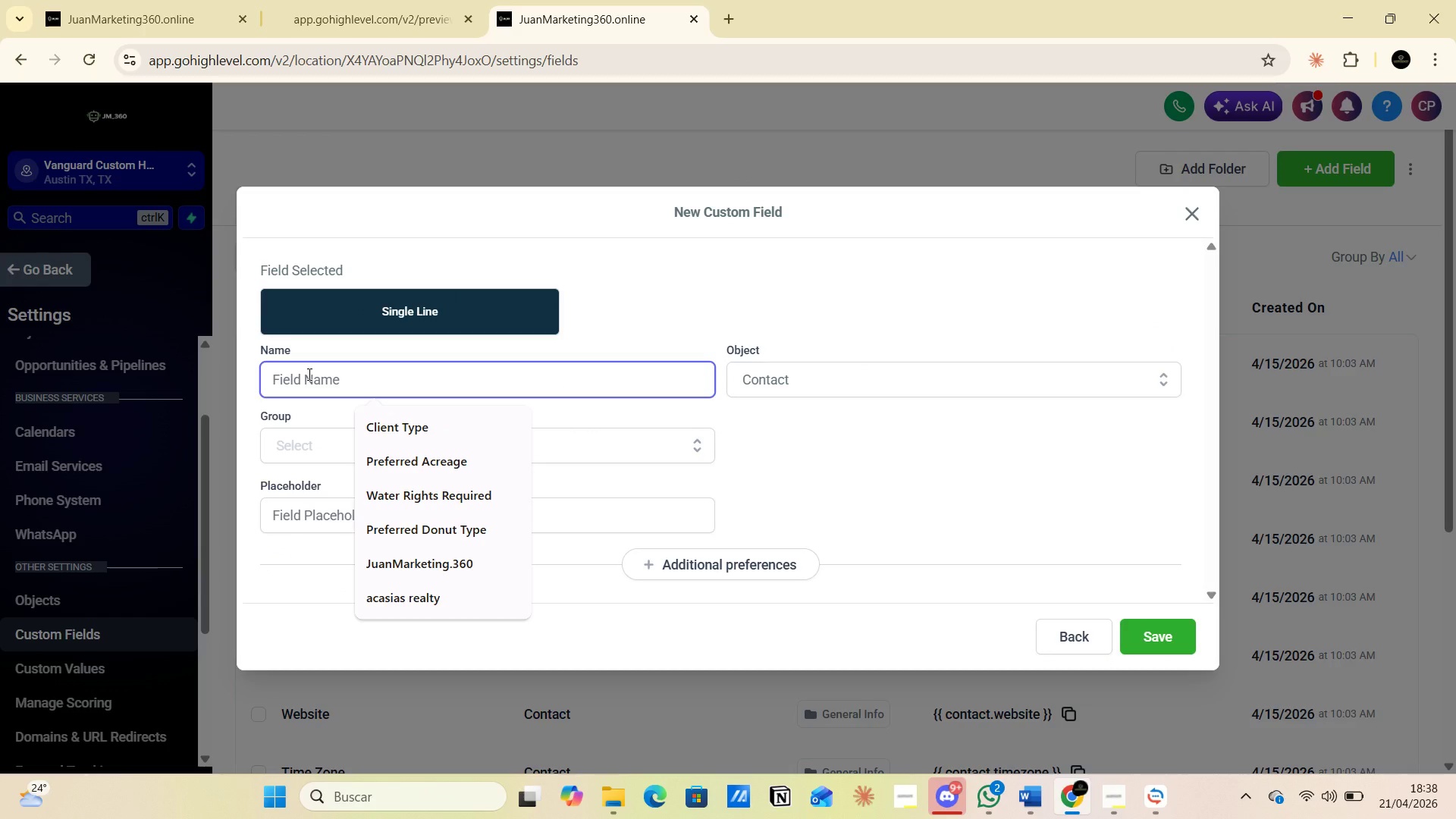 
type(Recent proyect )
 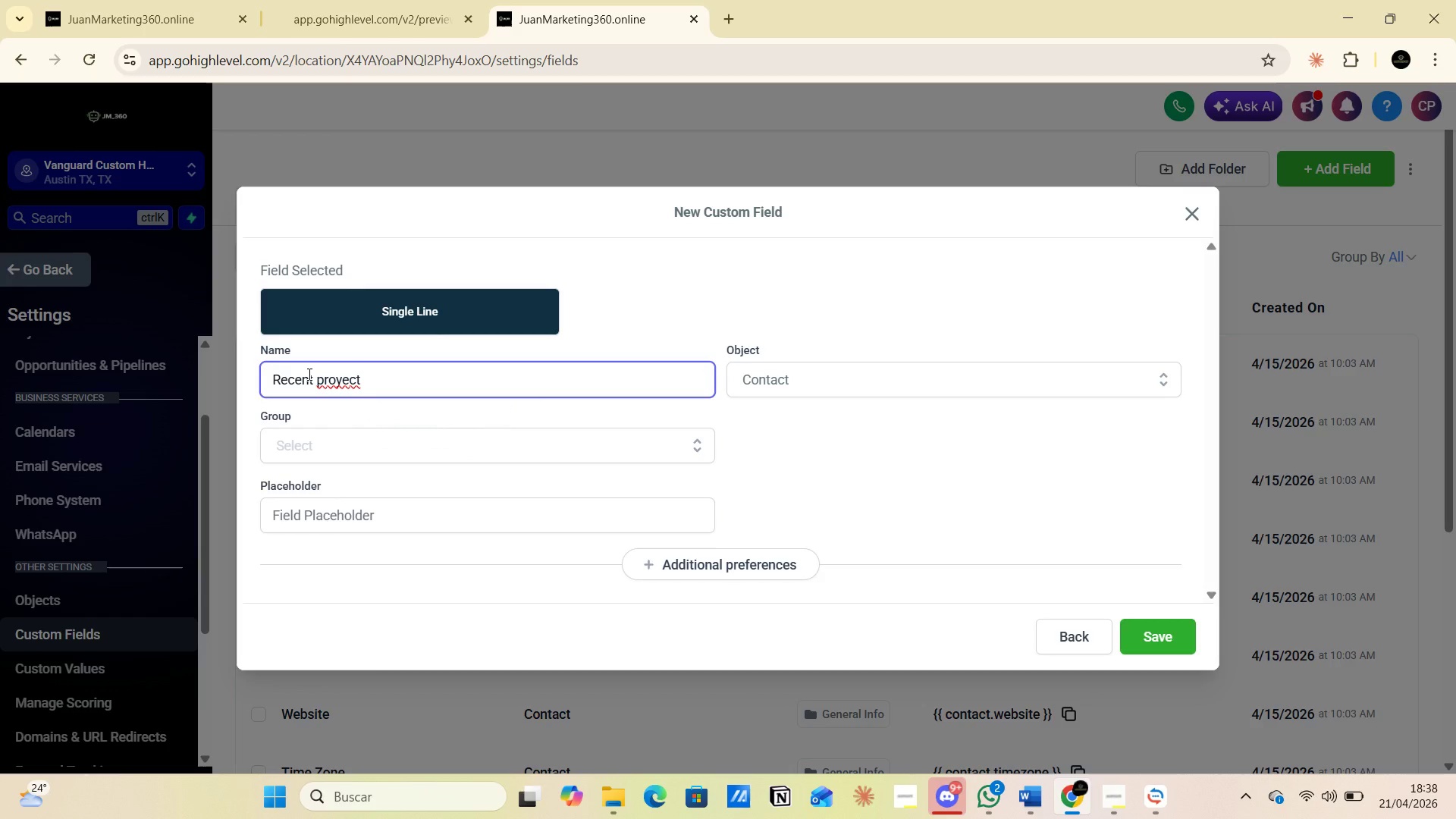 
key(Alt+AltLeft)
 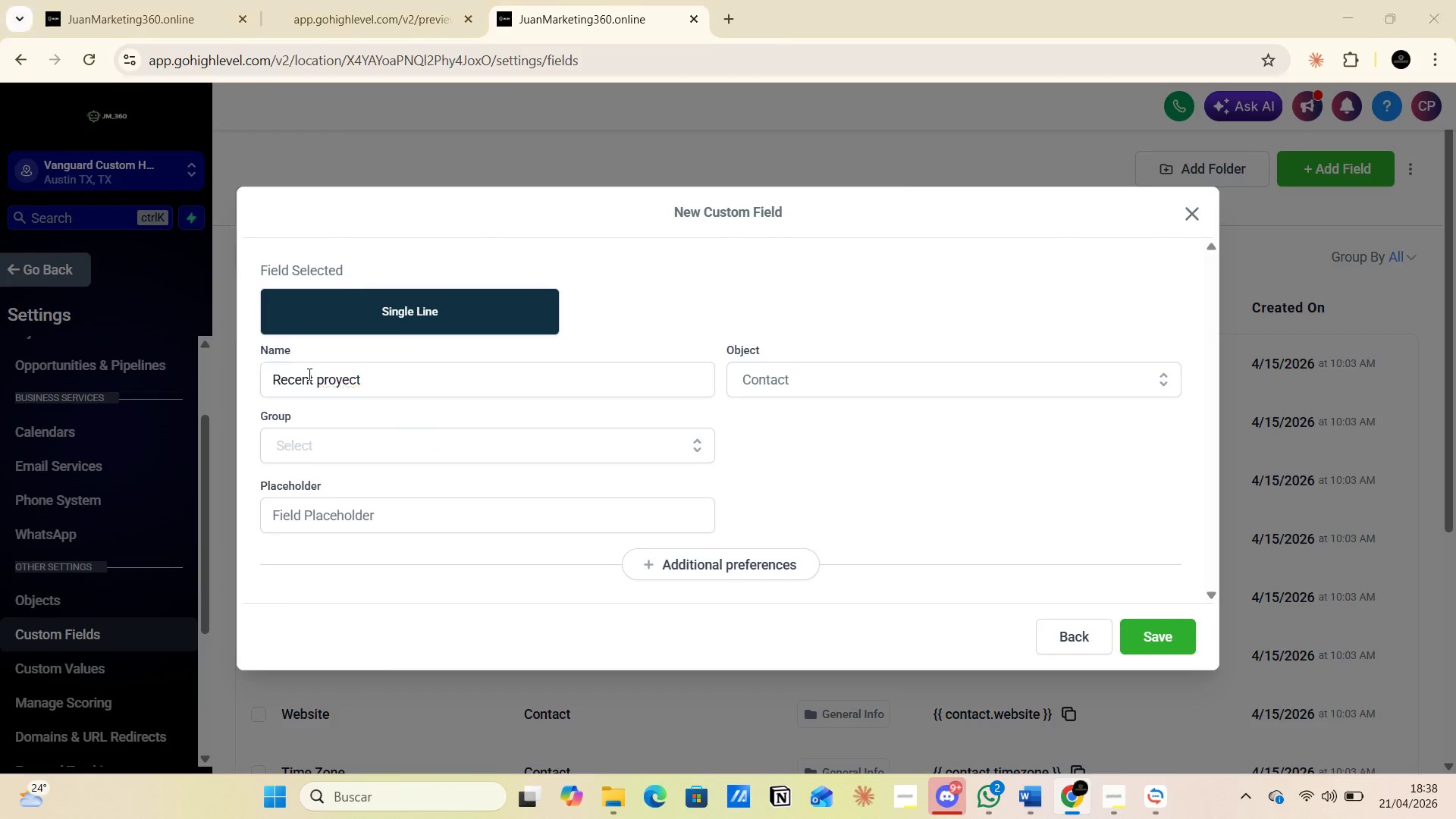 
key(Alt+Tab)
 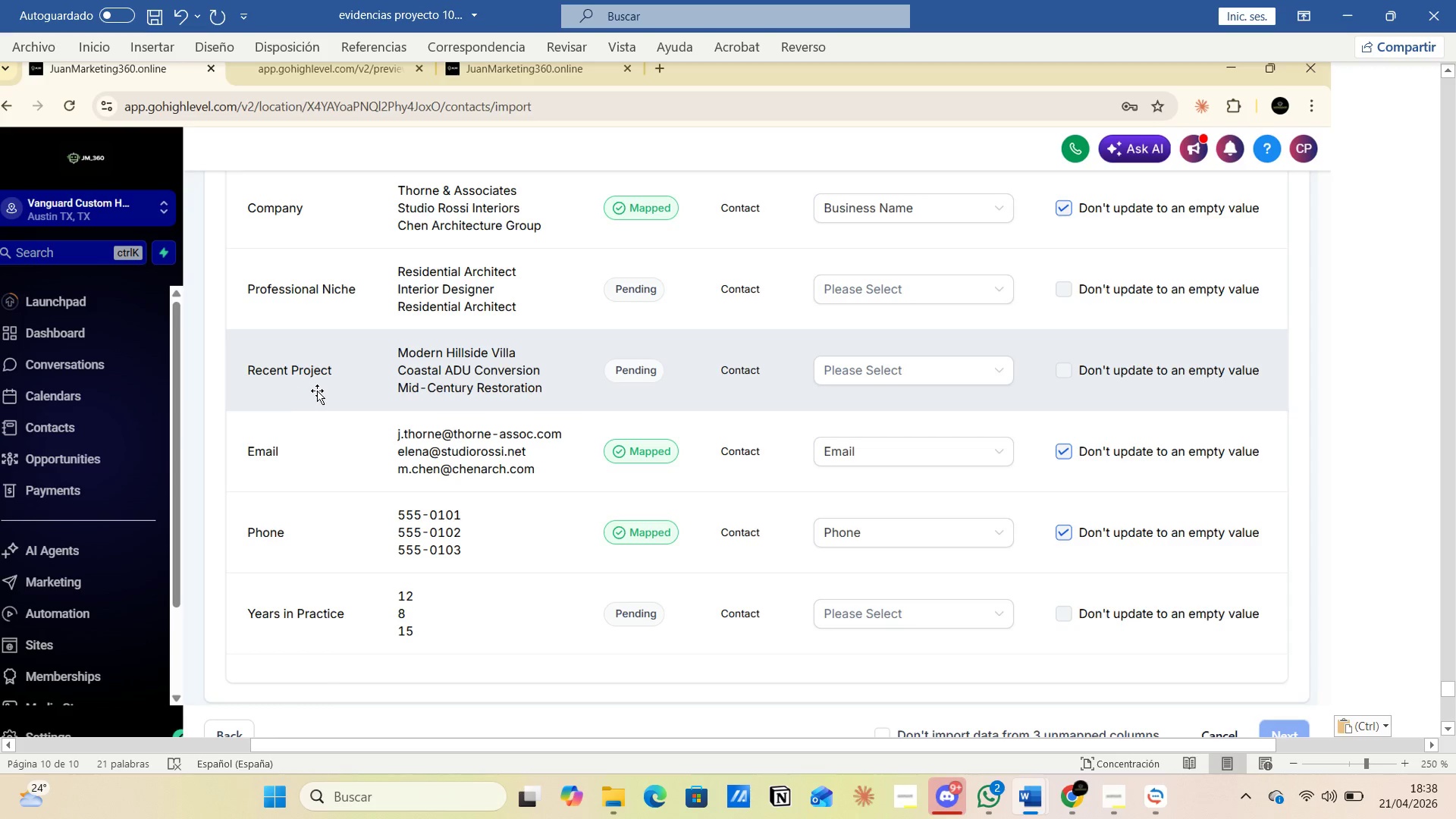 
key(Alt+AltLeft)
 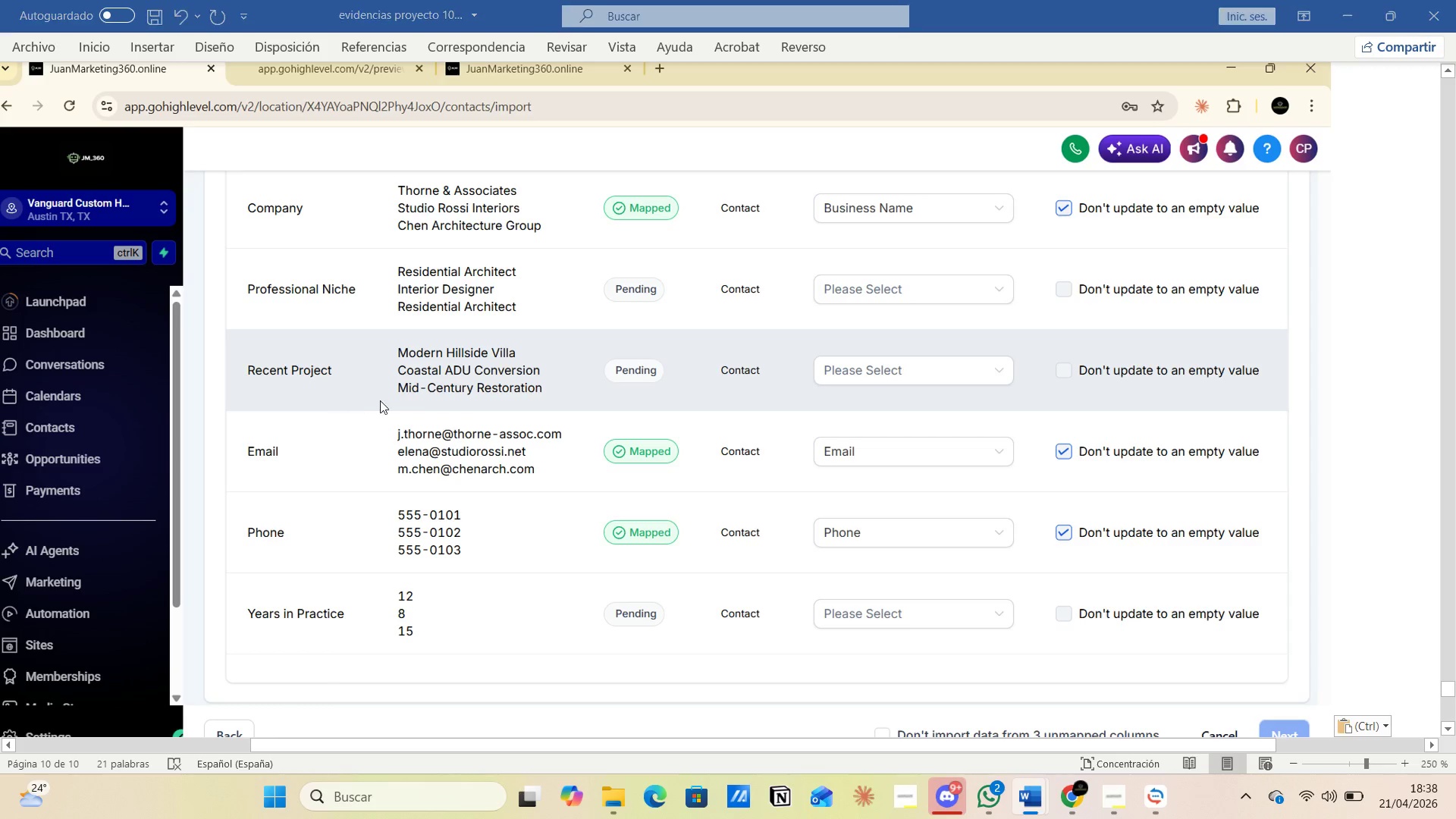 
key(Alt+Tab)
 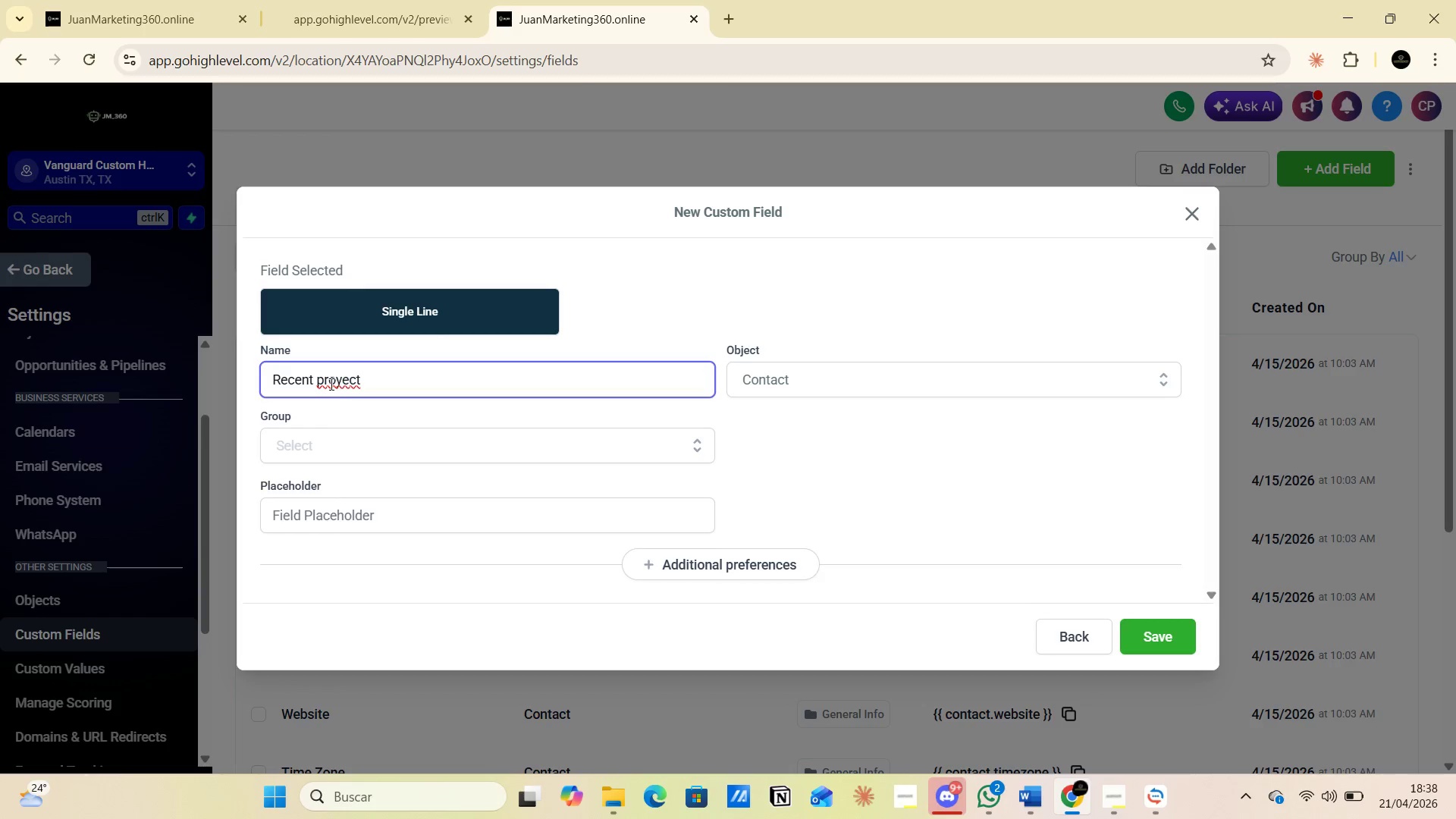 
left_click([322, 381])
 